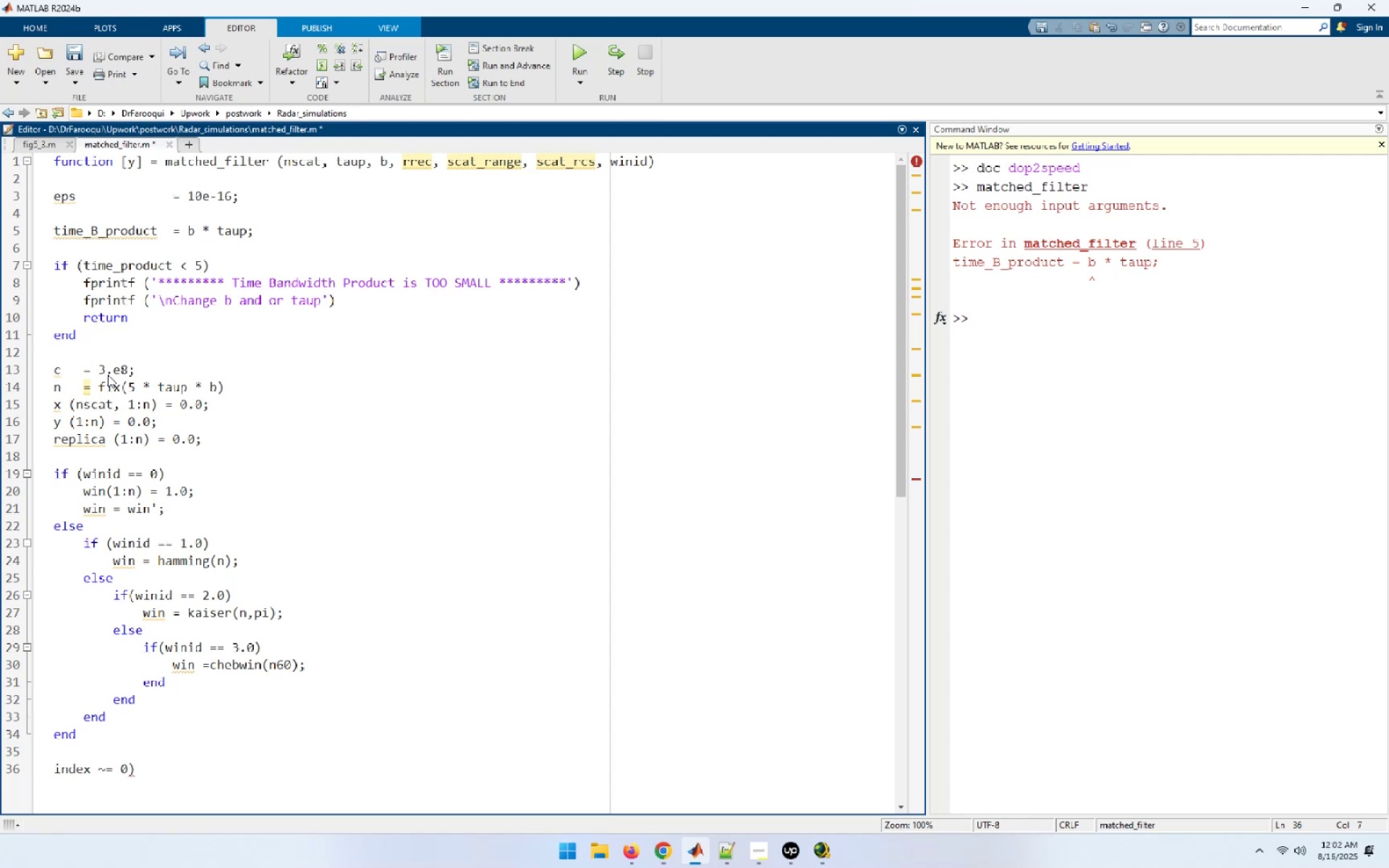 
wait(6.02)
 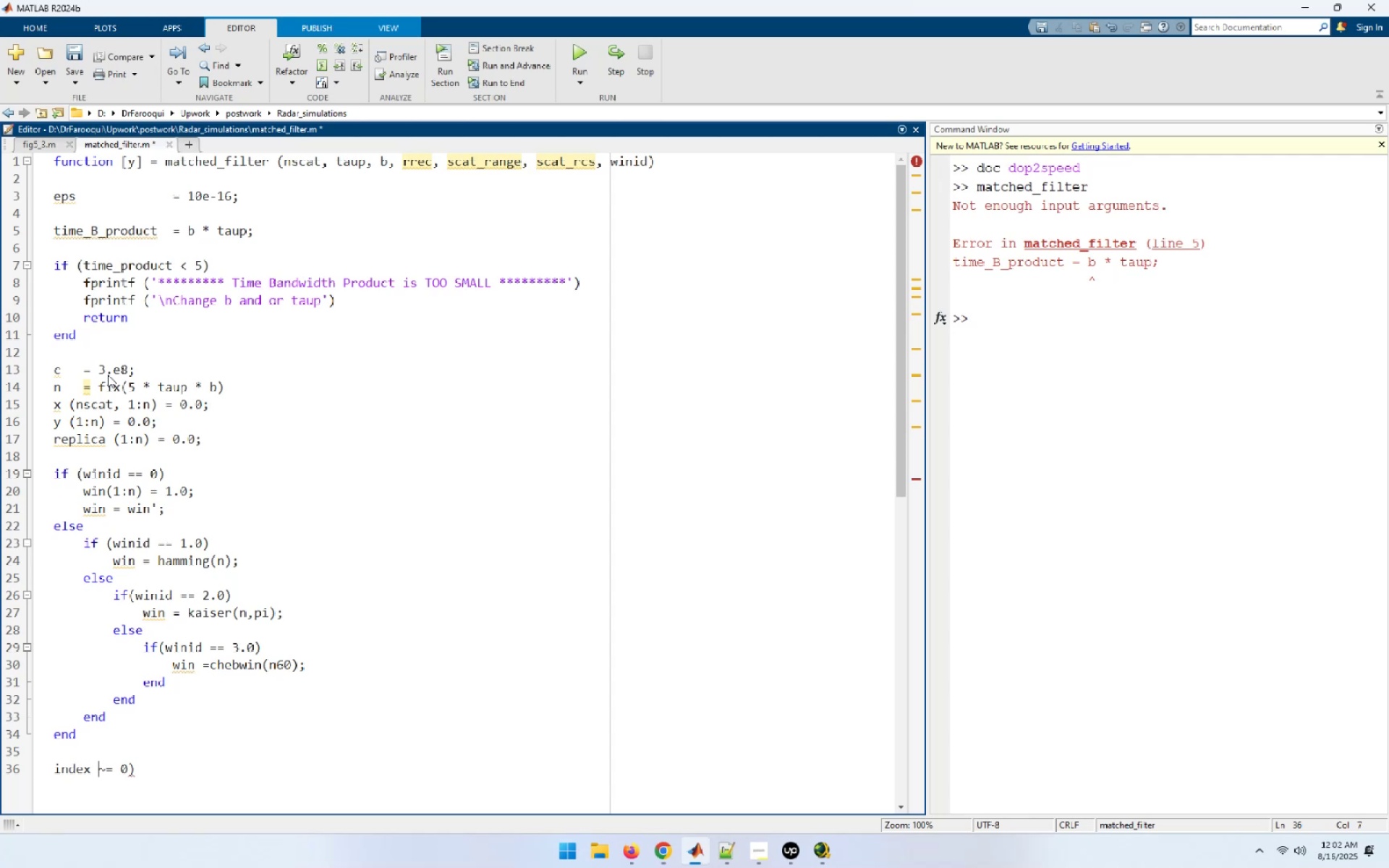 
type([End]= find(scat_range > rrec);)
 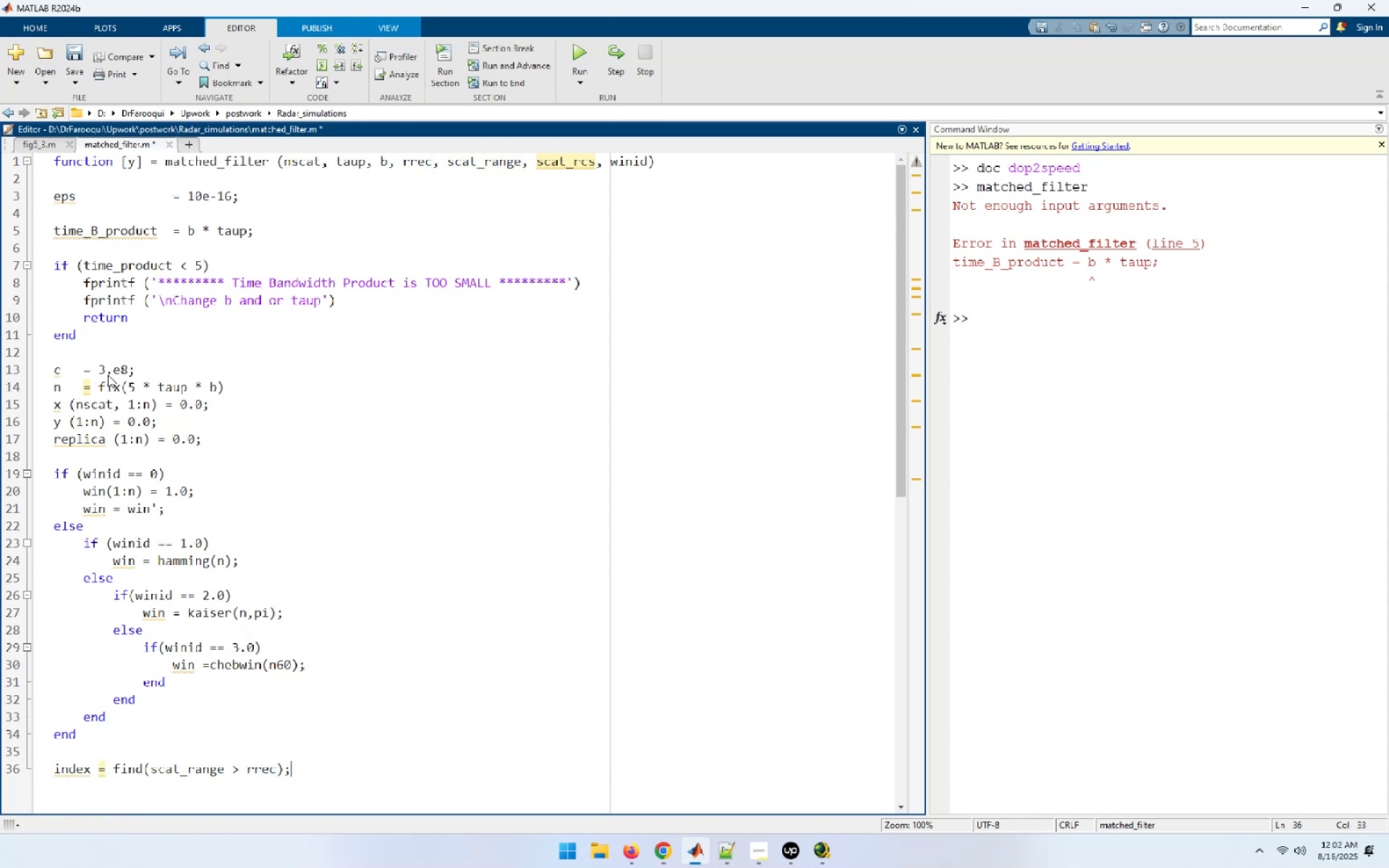 
key(Enter)
 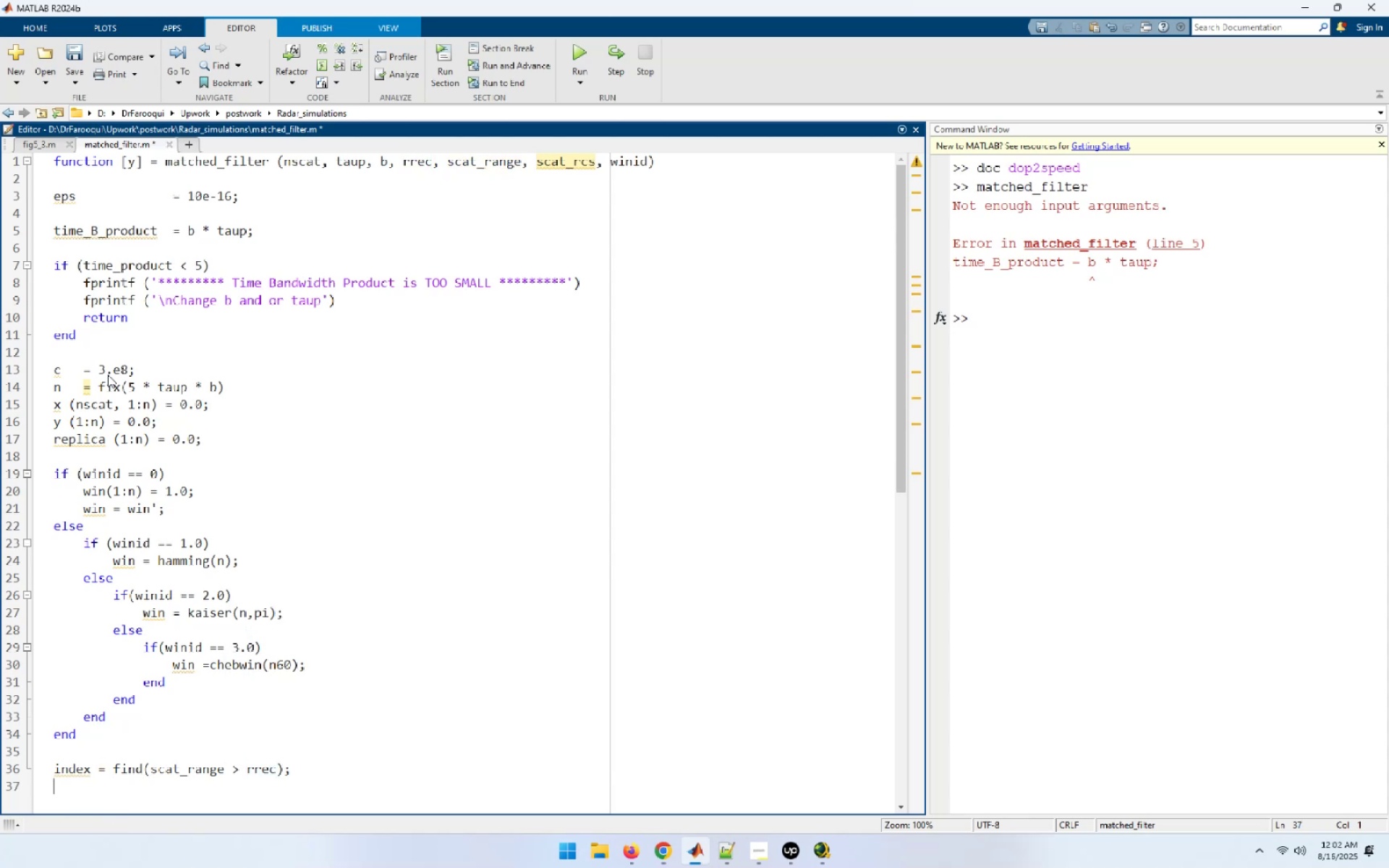 
key(Enter)
 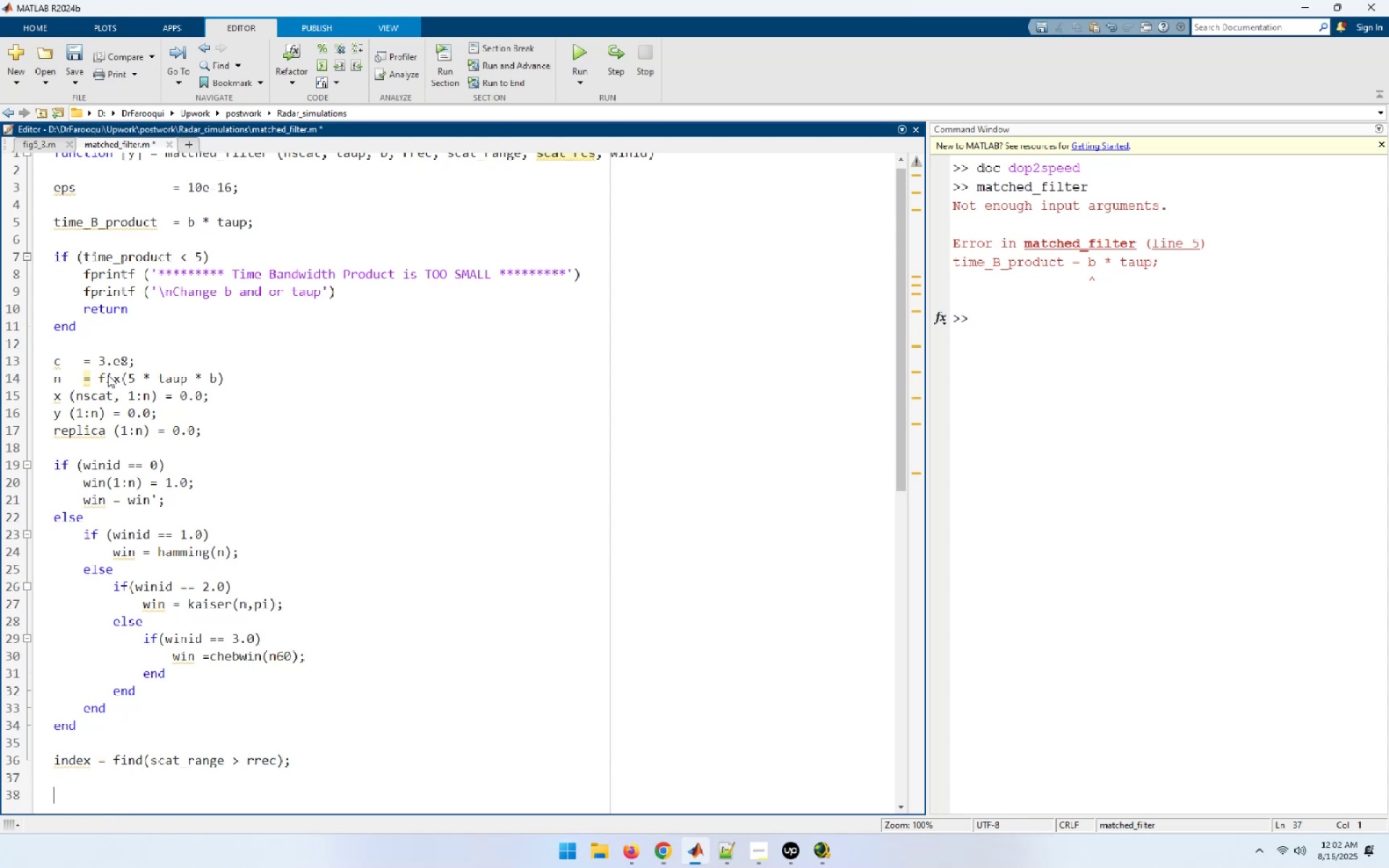 
type(if )
key(Backspace)
type( (index ~= 0))
 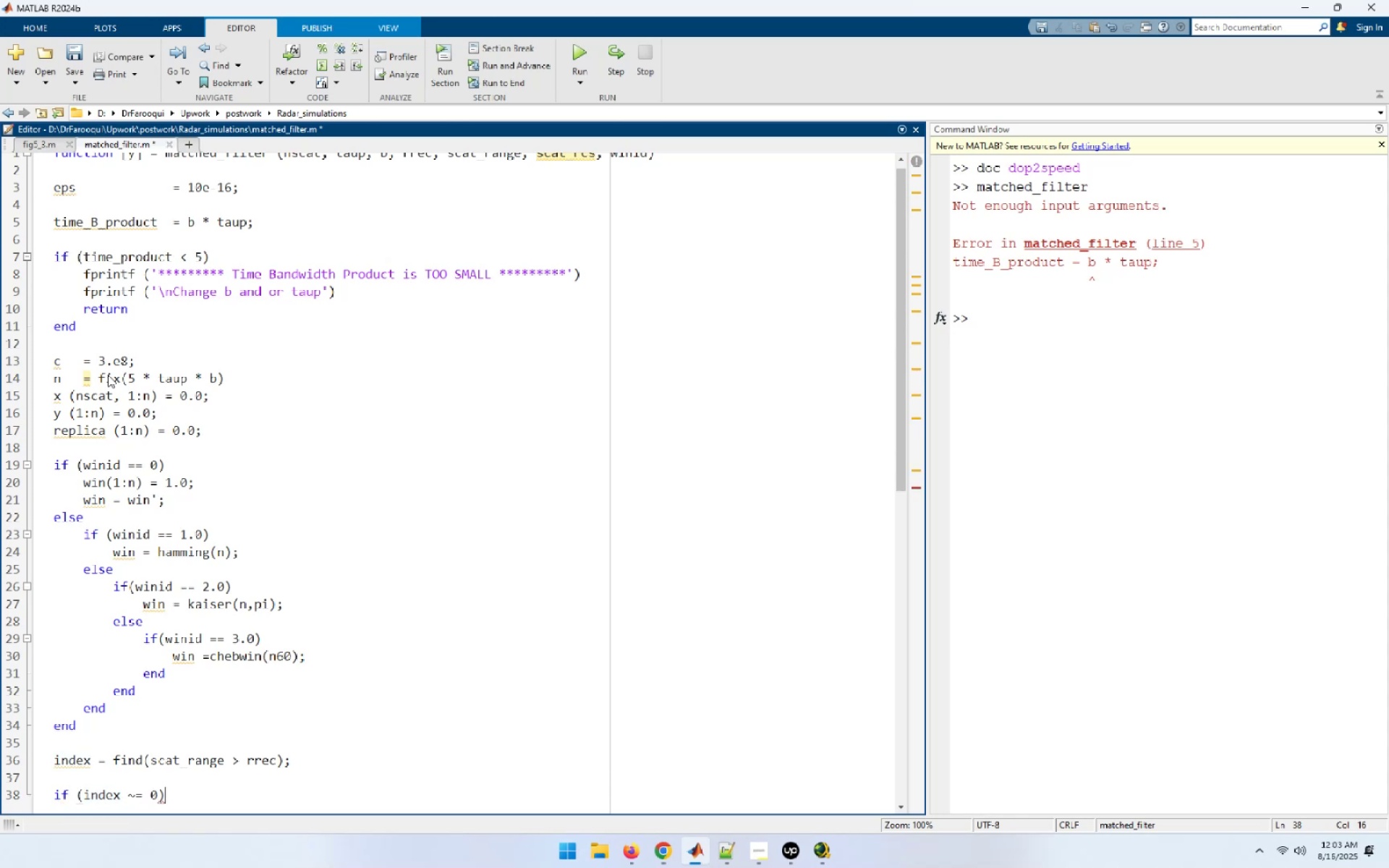 
key(Enter)
 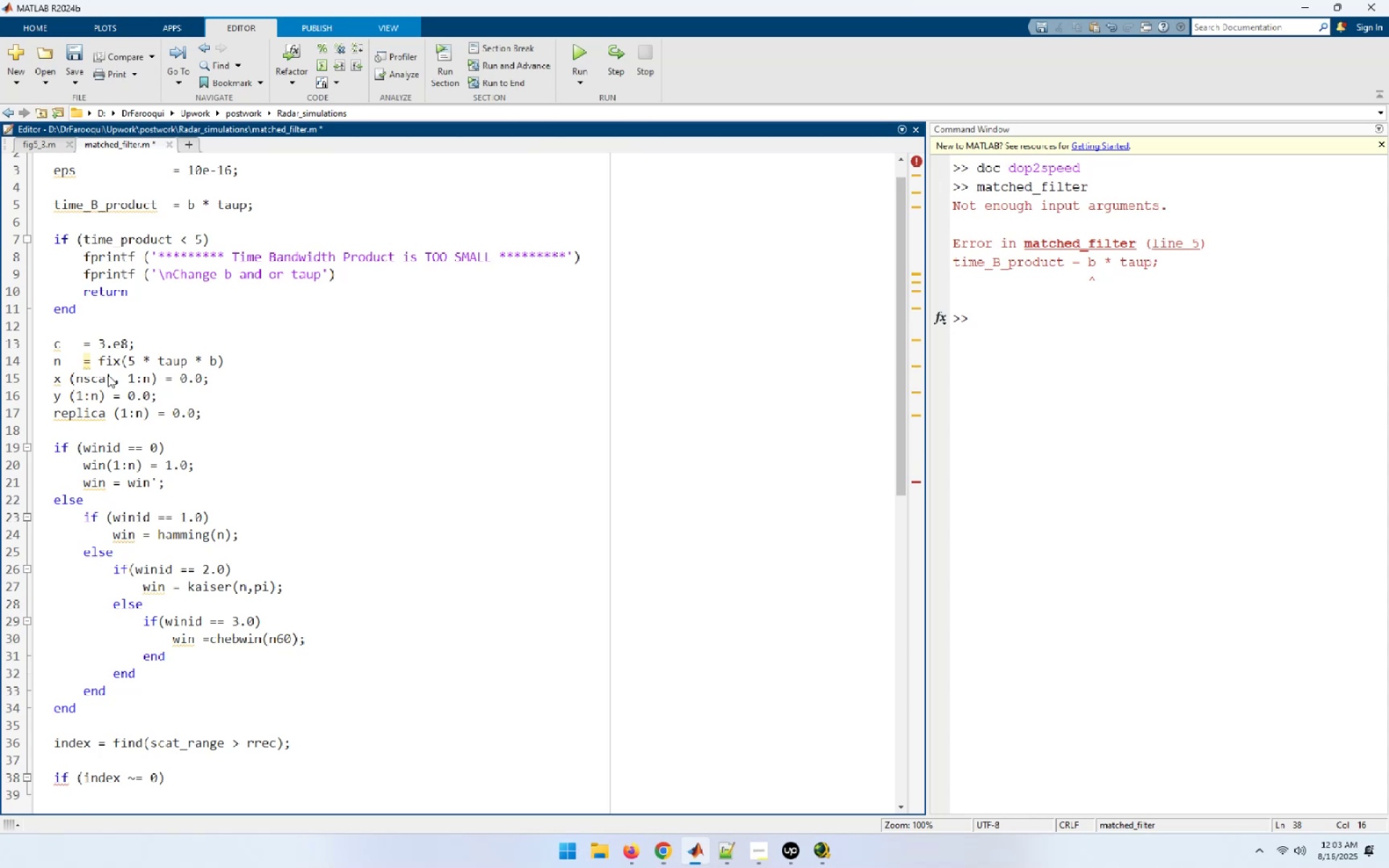 
wait(7.54)
 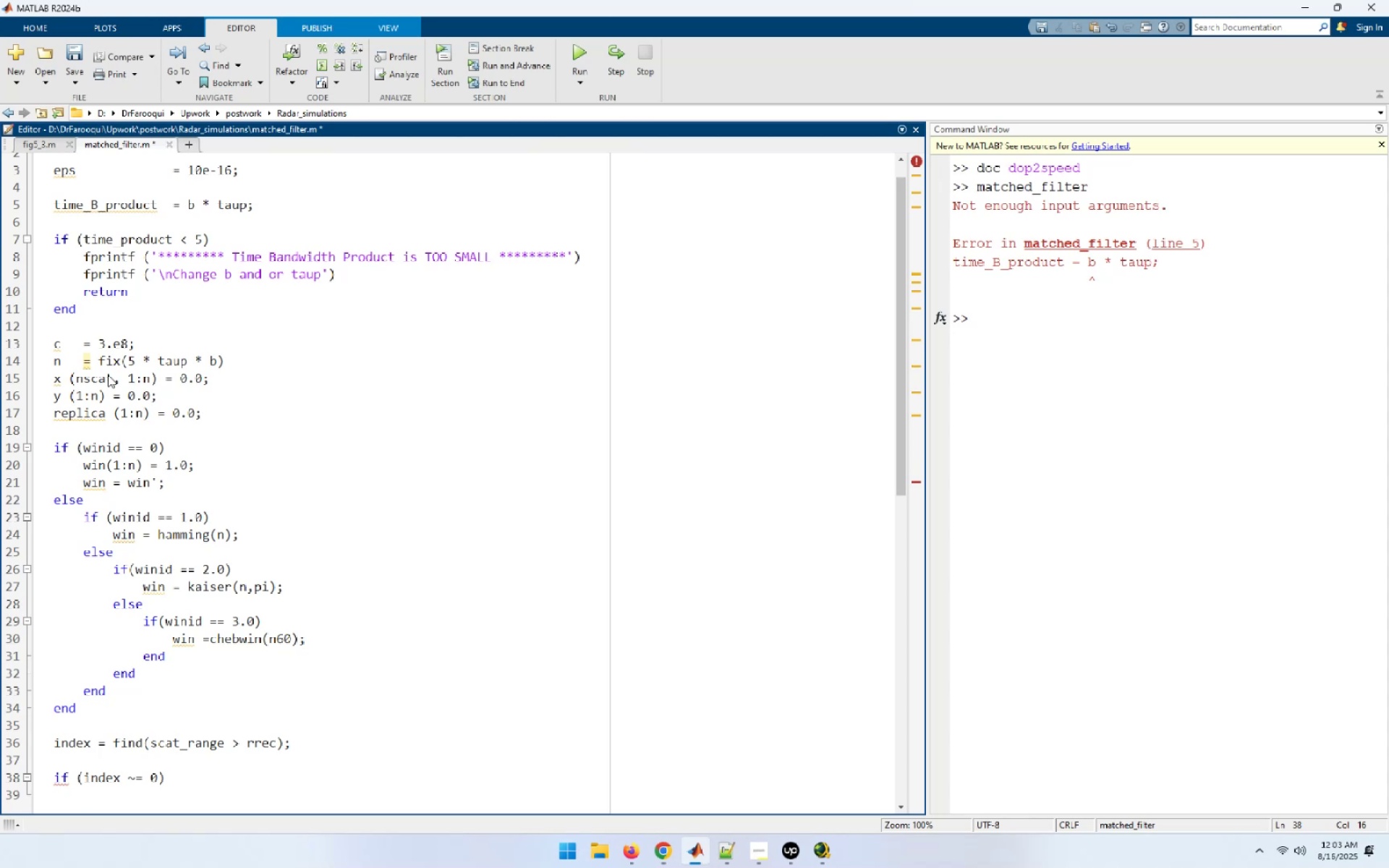 
type('Error.Rece)
key(Backspace)
key(Backspace)
key(Backspace)
key(Backspace)
type( Recevie )
key(Backspace)
key(Backspace)
key(Backspace)
key(Backspace)
key(Backspace)
type(eive window is too large; or scatter)
 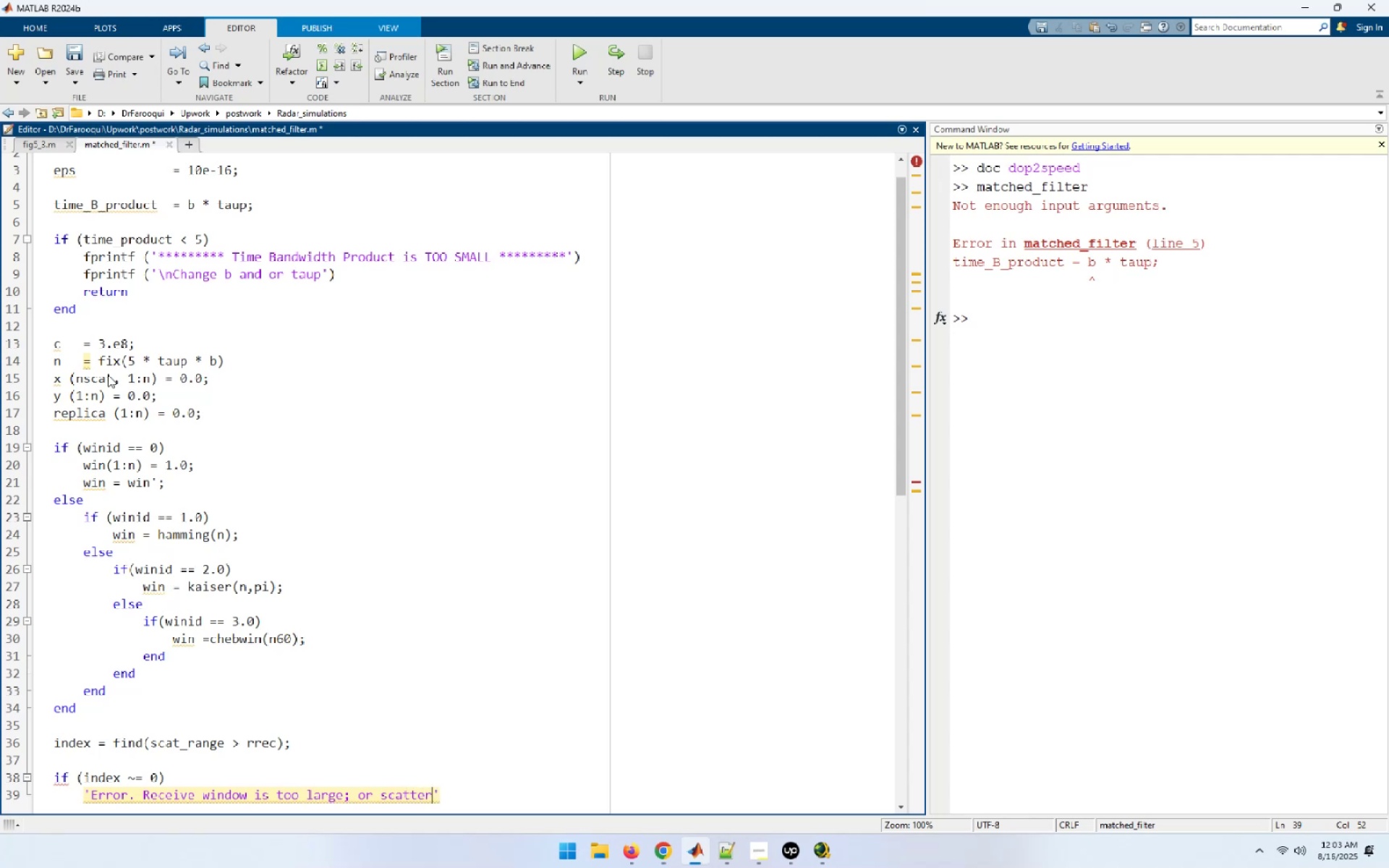 
wait(6.62)
 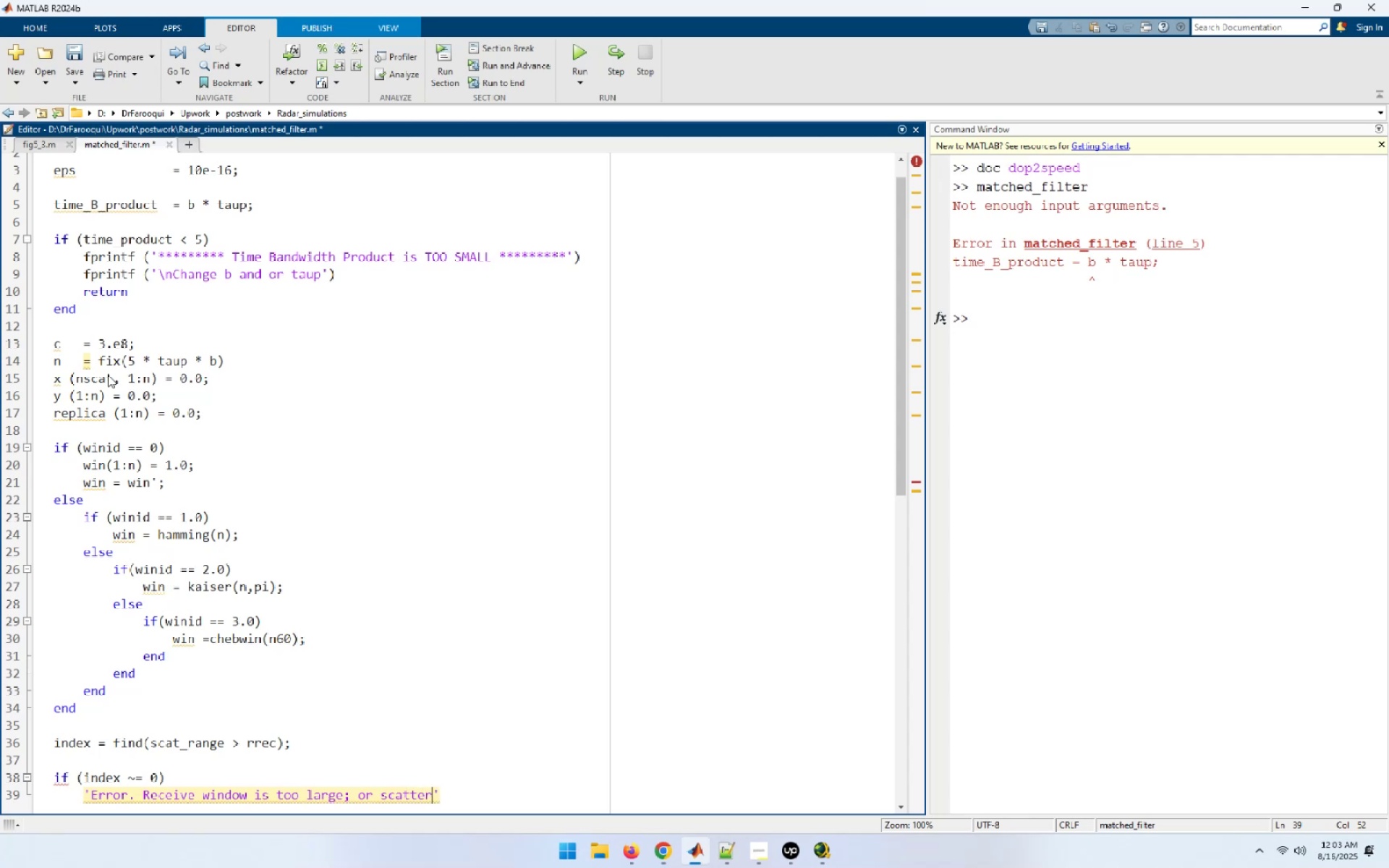 
type(ers fall outside window')
 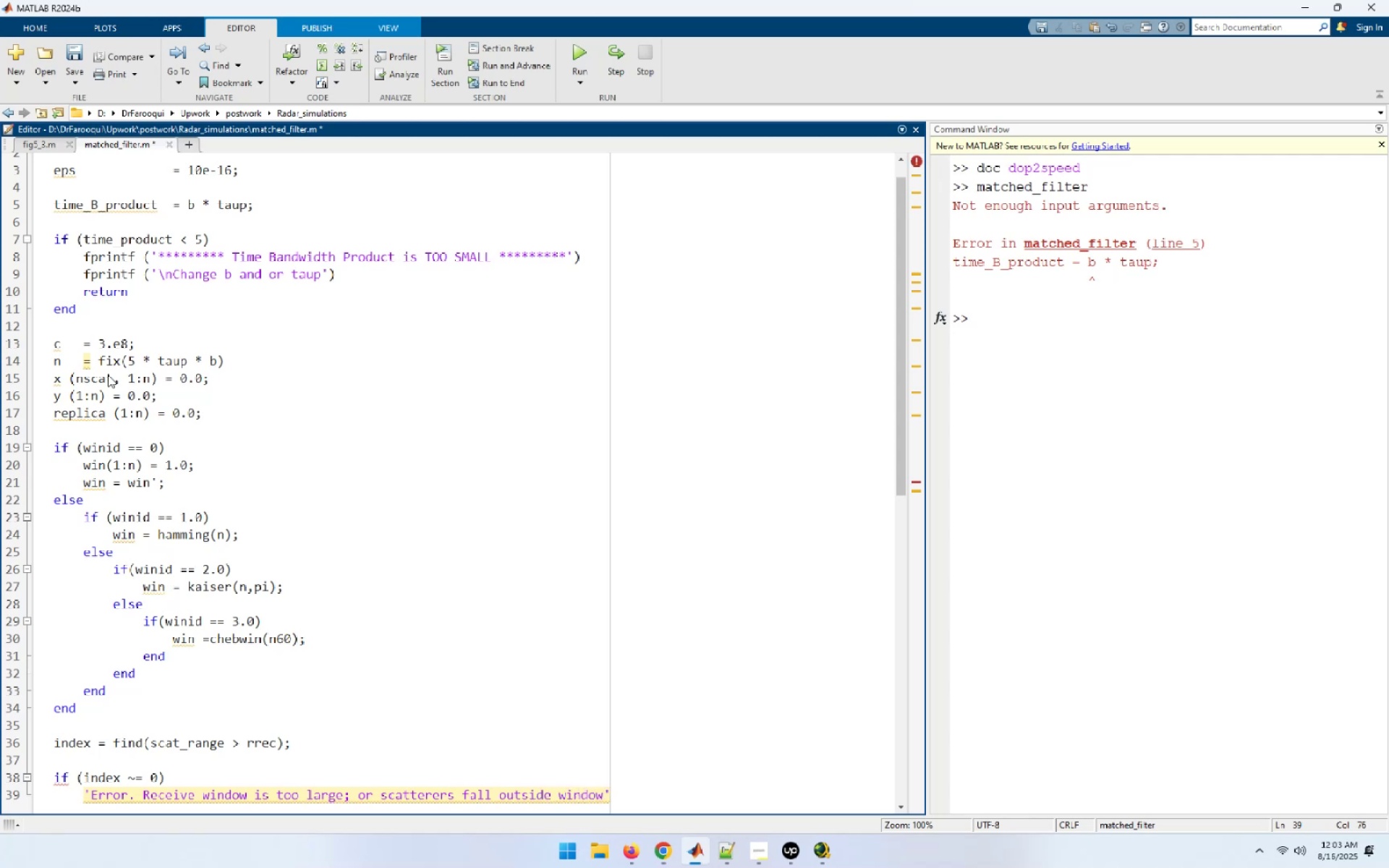 
key(Enter)
 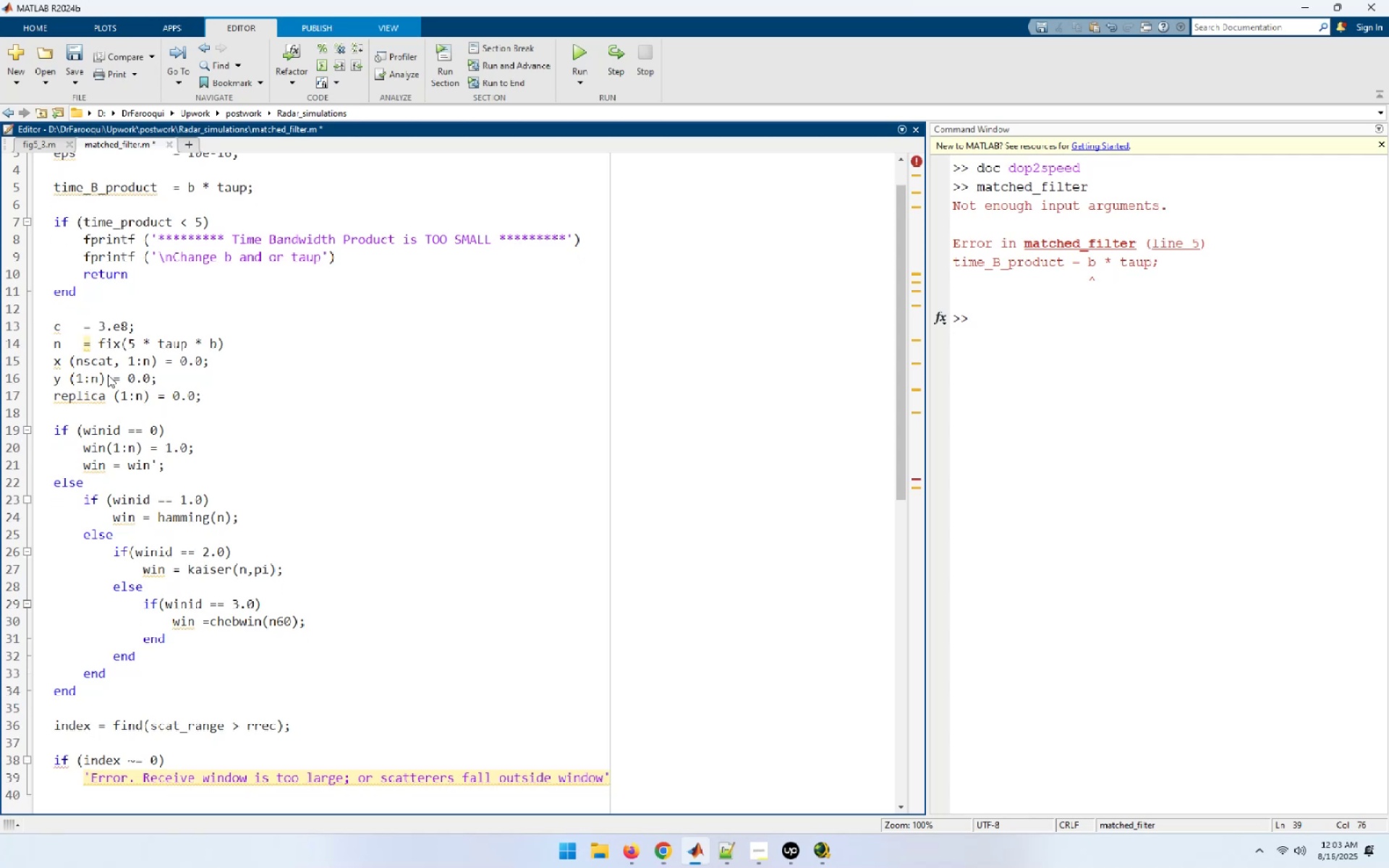 
type(return)
 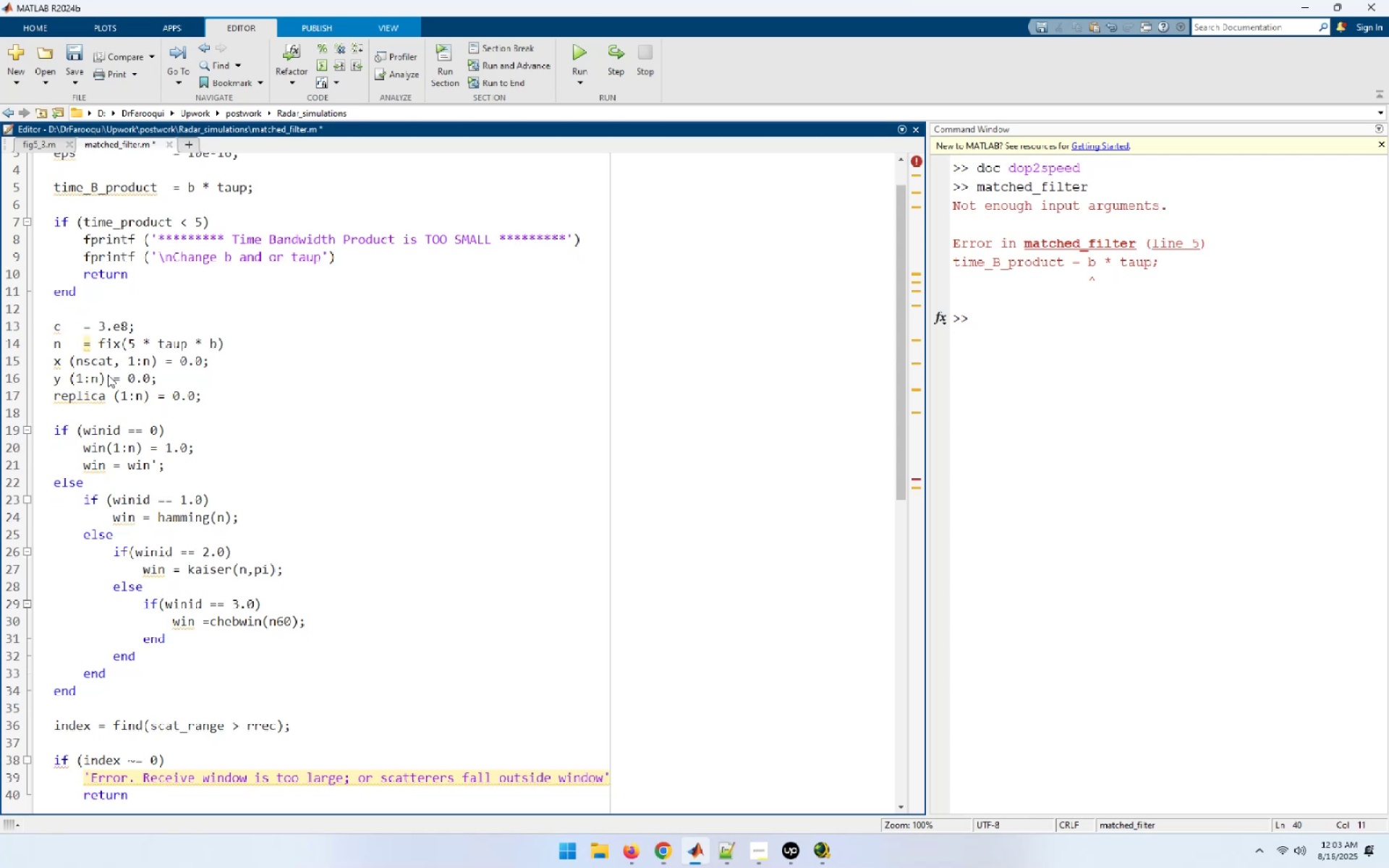 
key(Enter)
 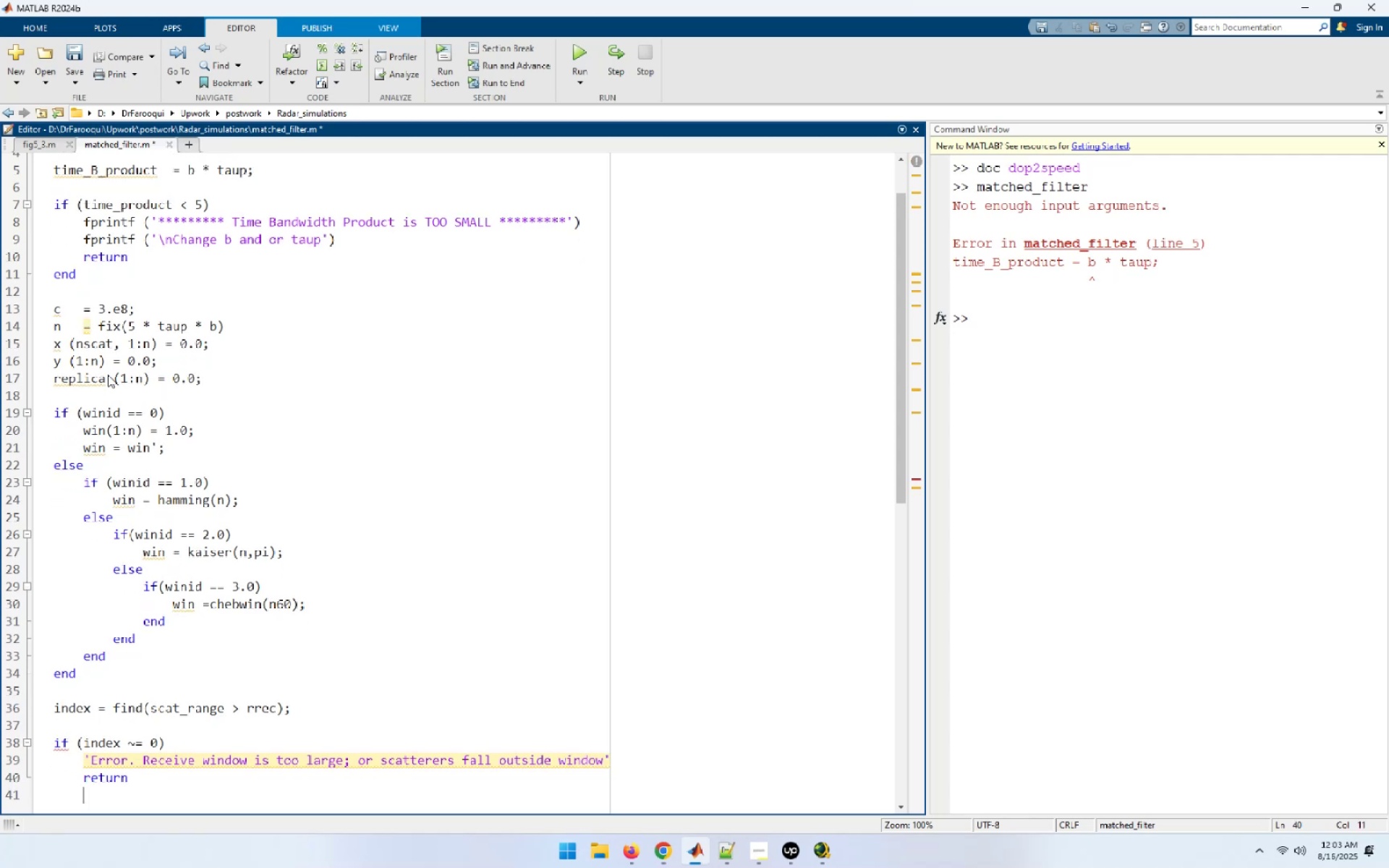 
type(end)
 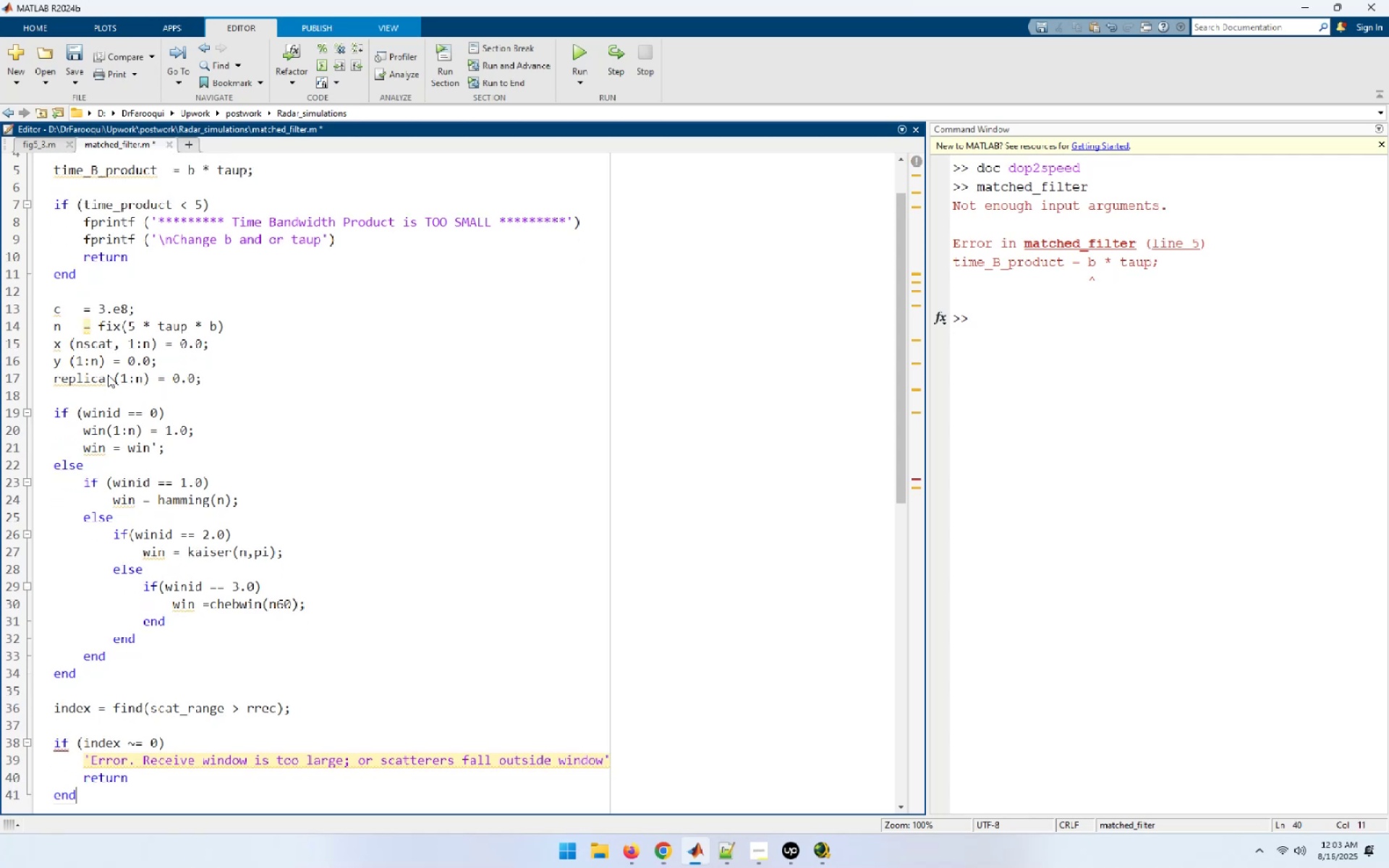 
key(Enter)
 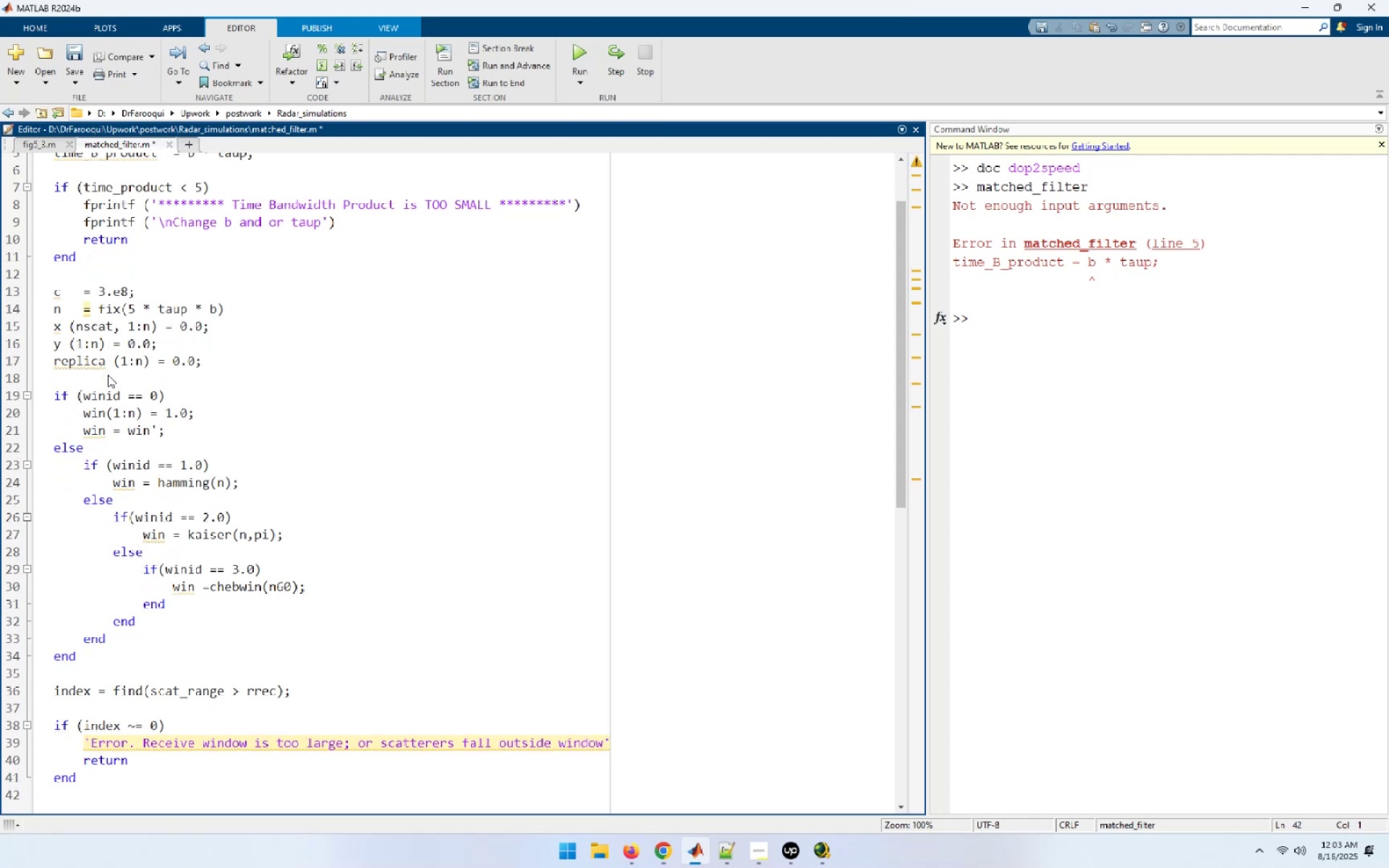 
key(Enter)
 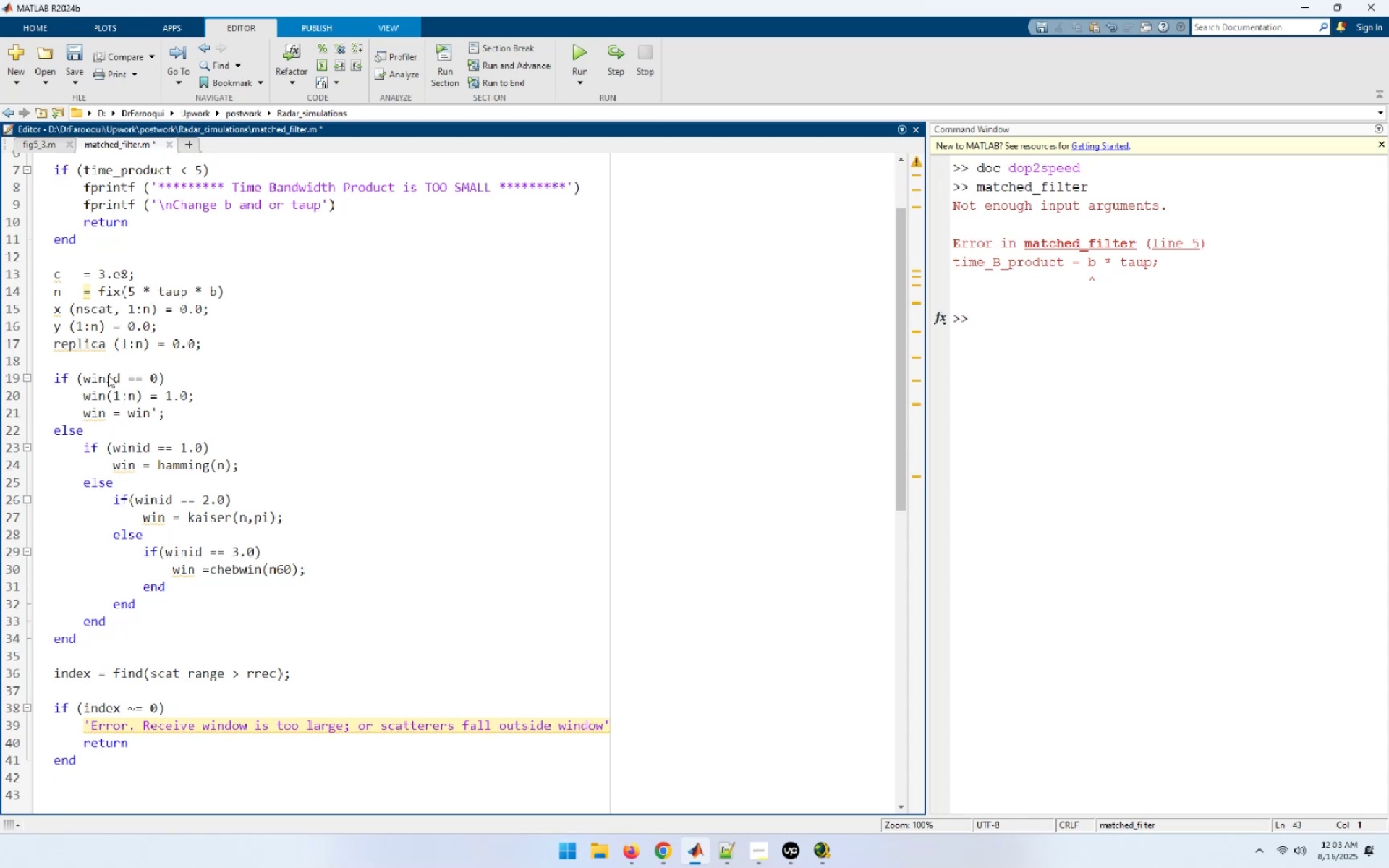 
type(t = line)
key(Backspace)
 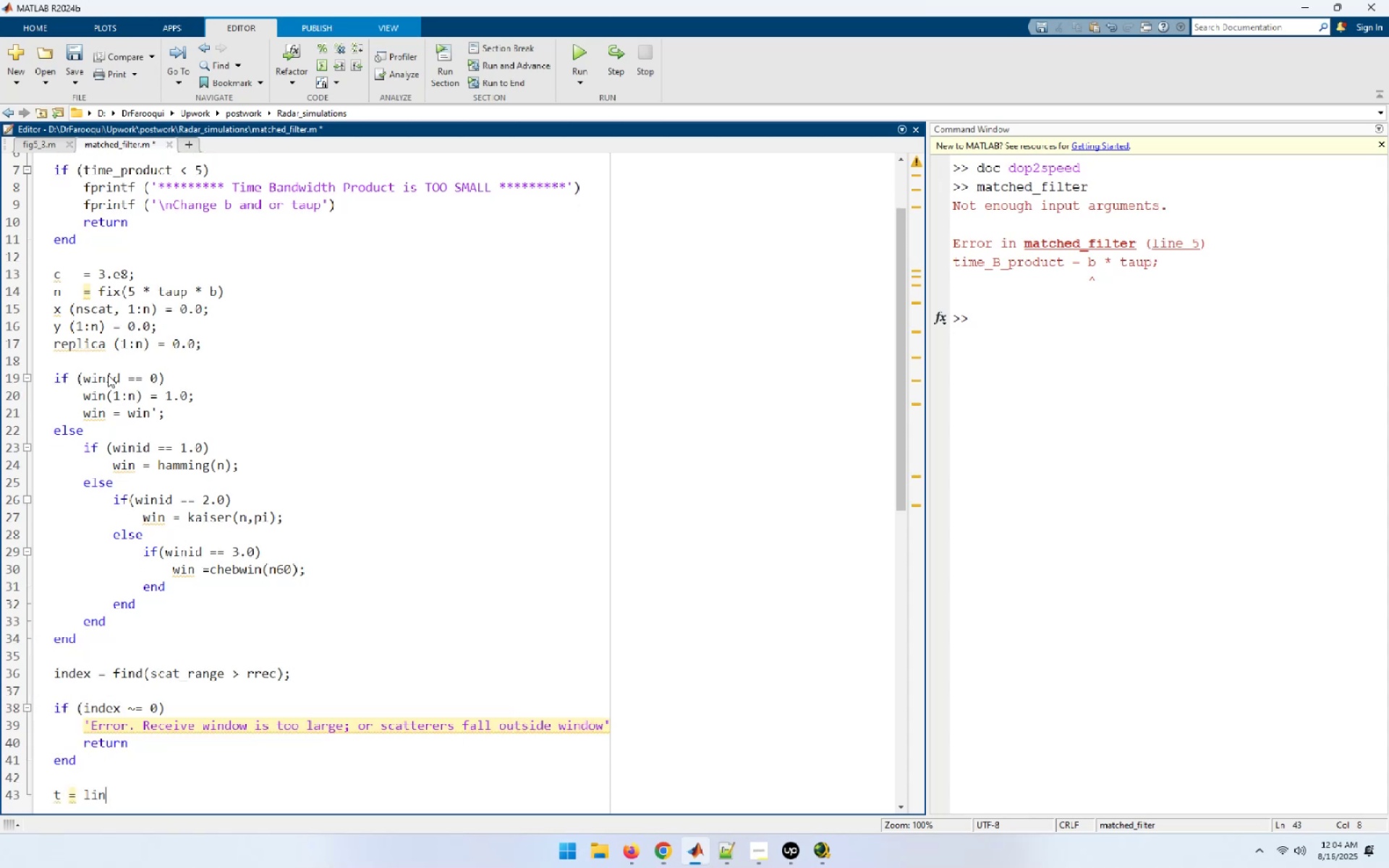 
type(space( -taup / 2, taup/2)
key(Backspace)
key(Backspace)
type( / 2, n);)
 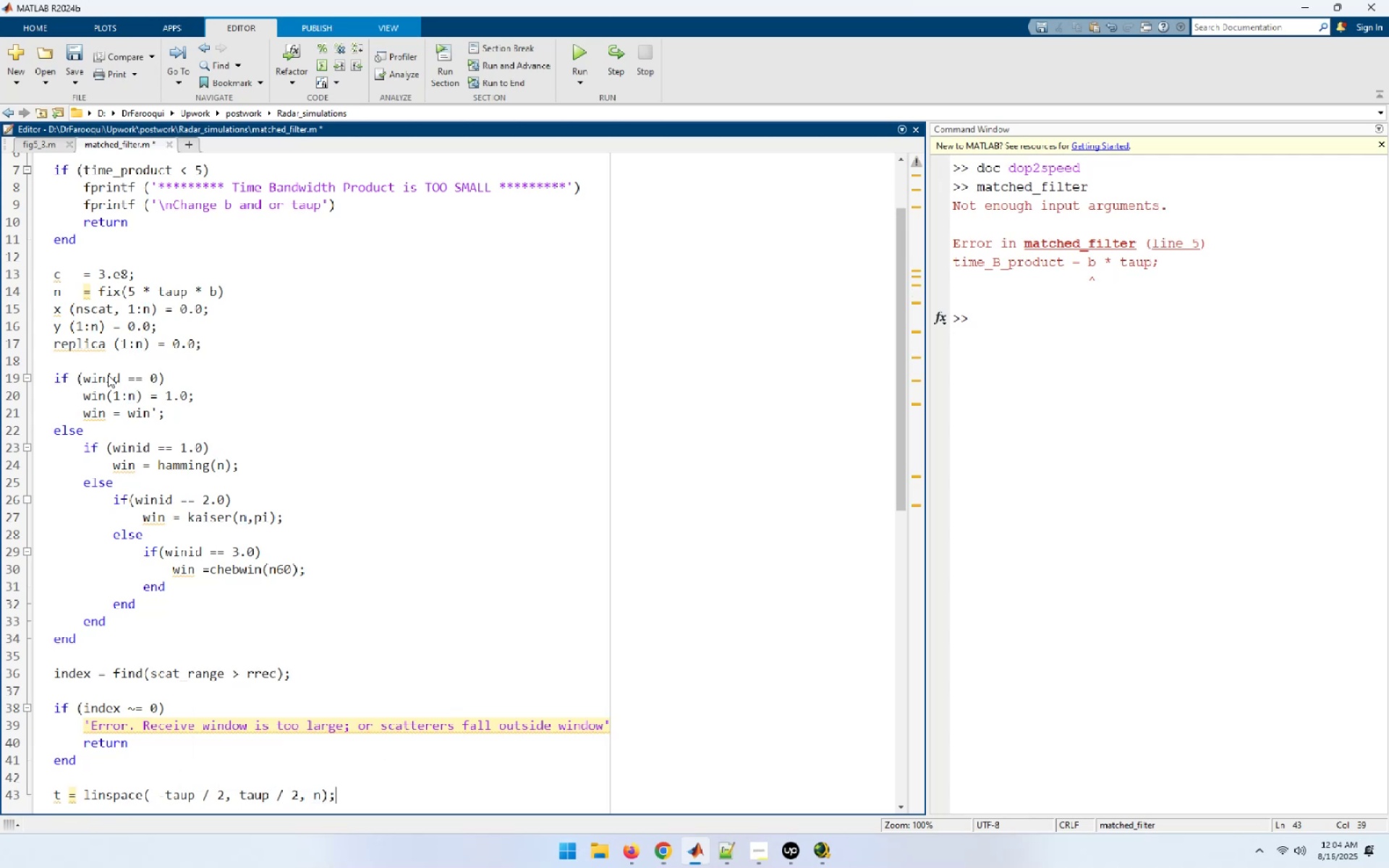 
 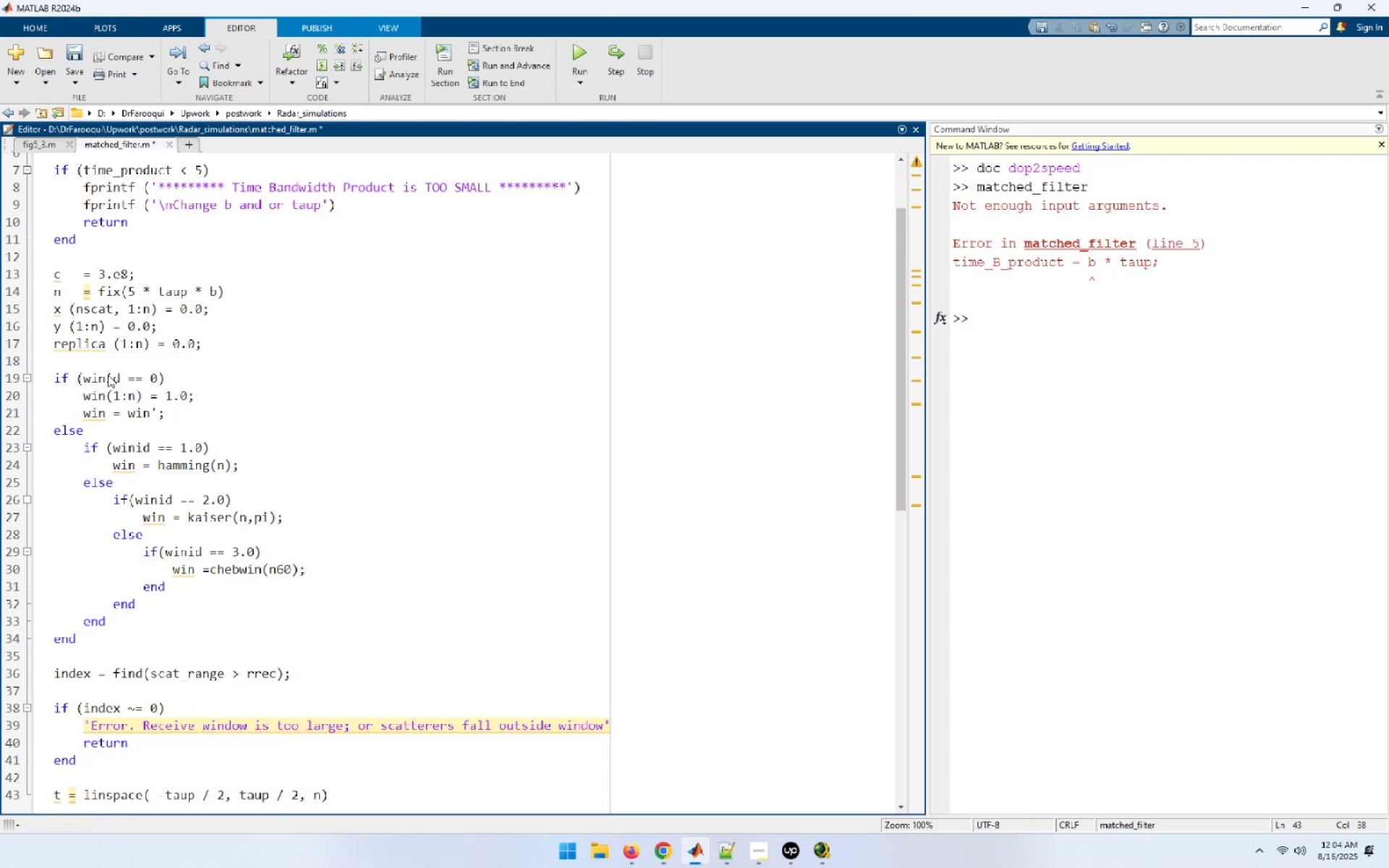 
key(Enter)
 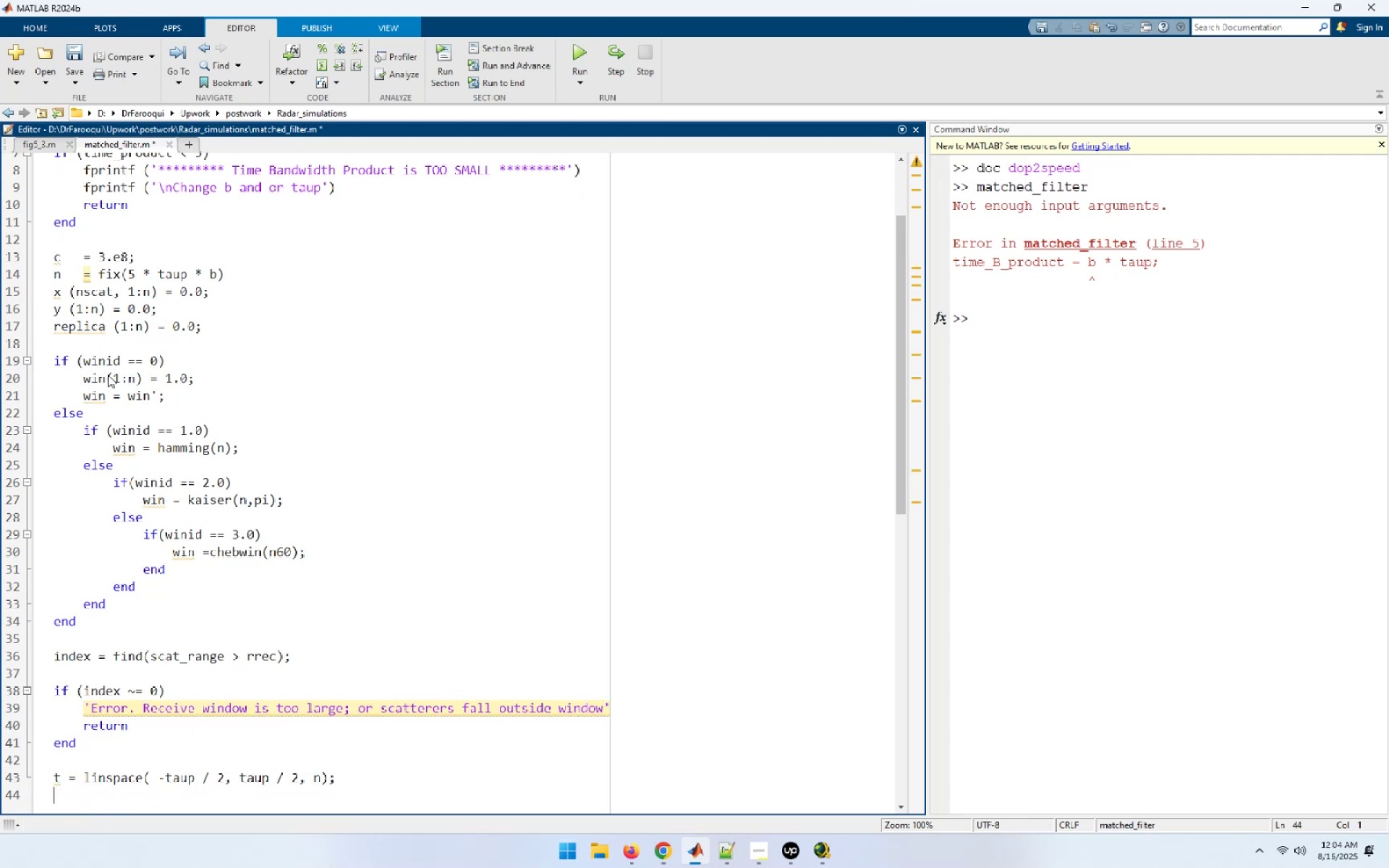 
type(replica = exp (i * pi * (b / taup )
key(Backspace)
type() .* t.^ 2))
 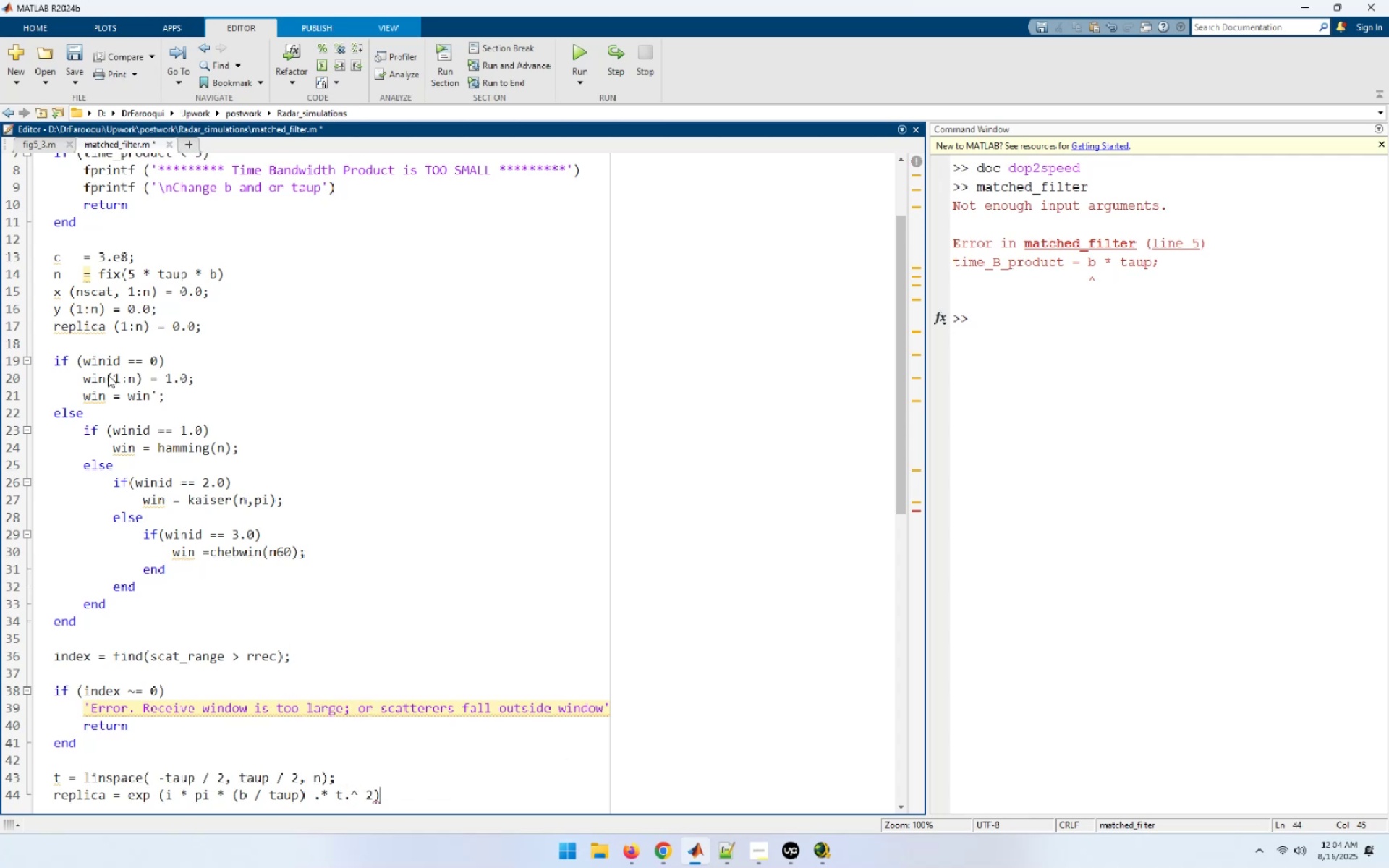 
key(ArrowLeft)
 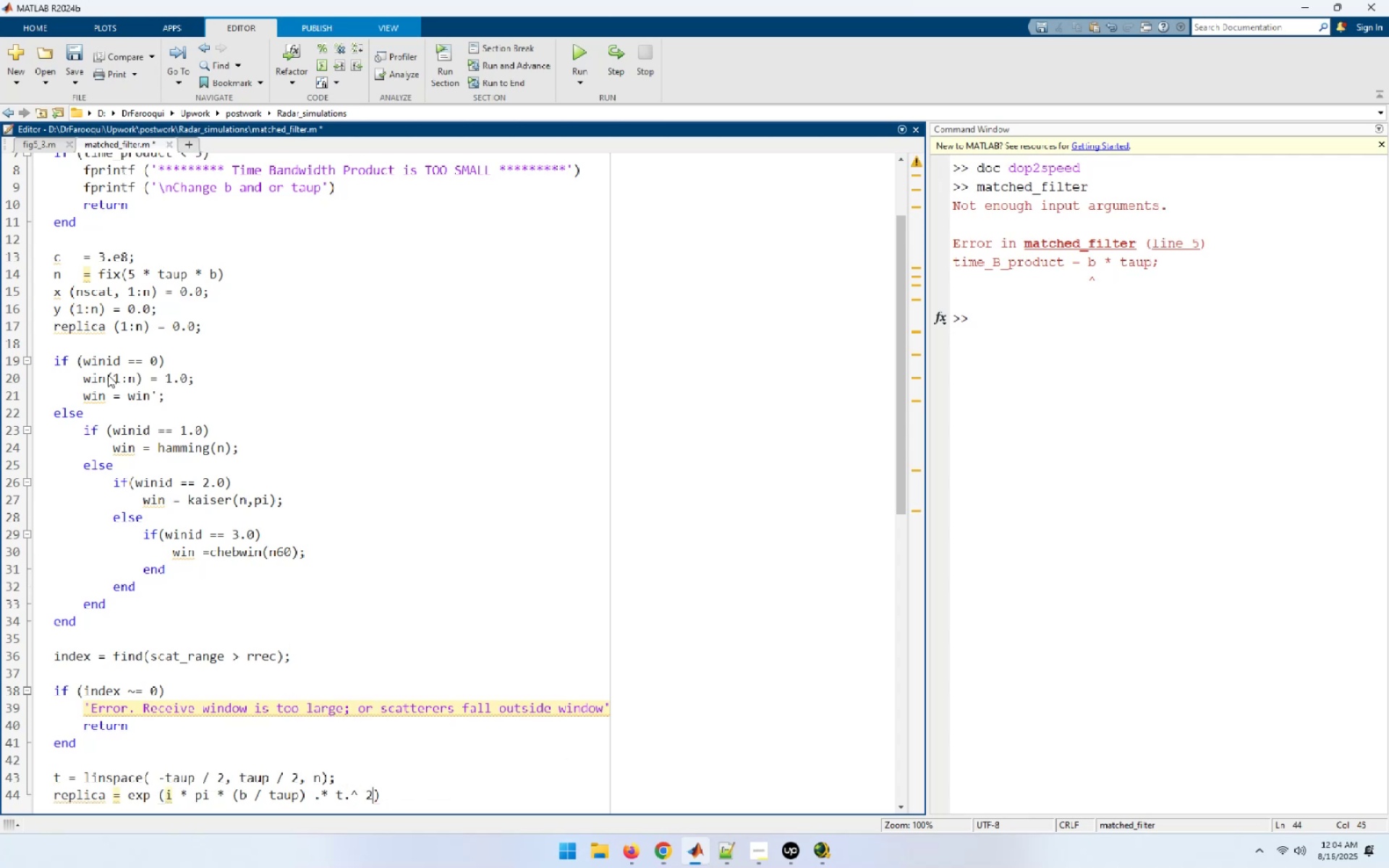 
key(ArrowLeft)
 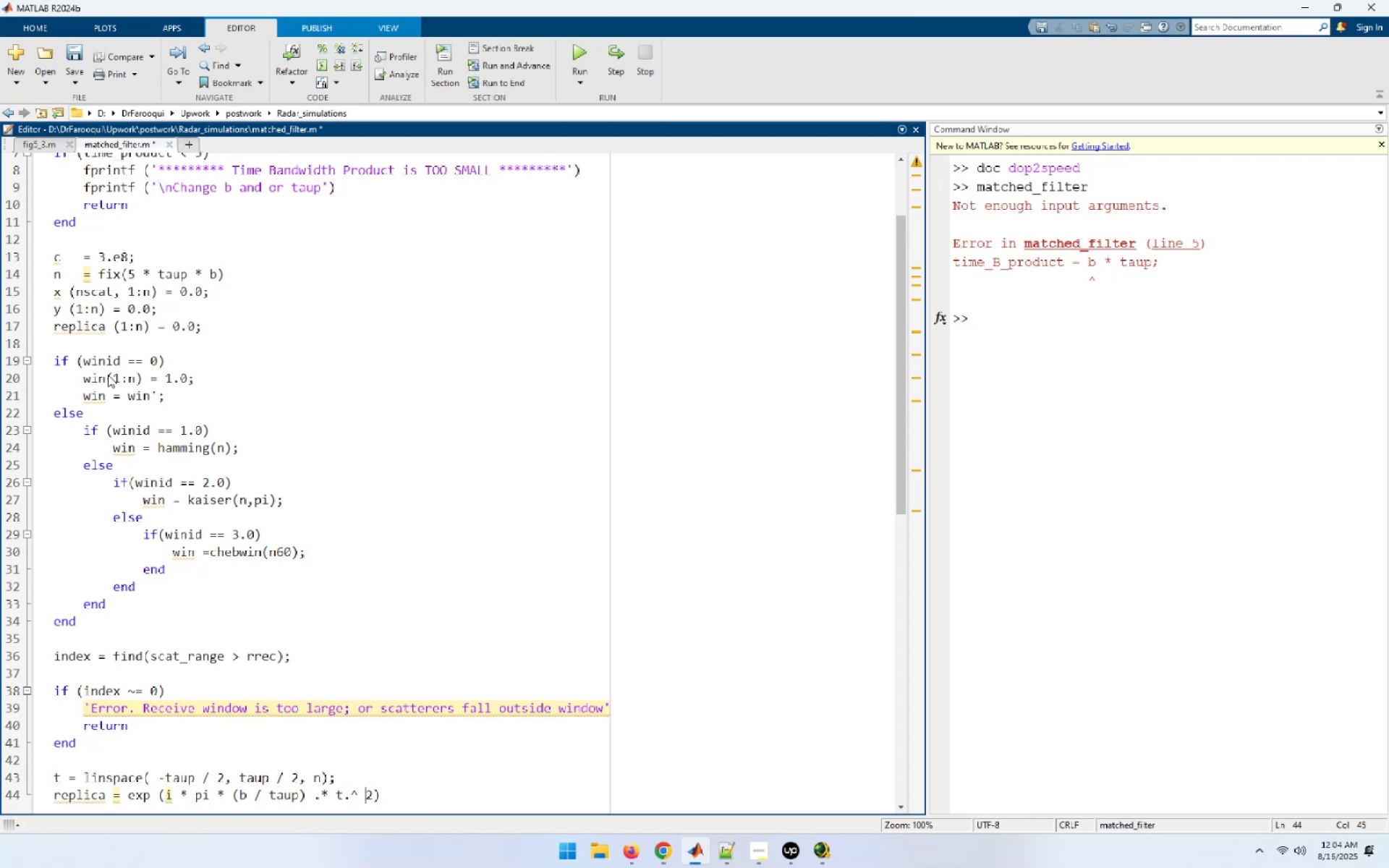 
key(ArrowLeft)
 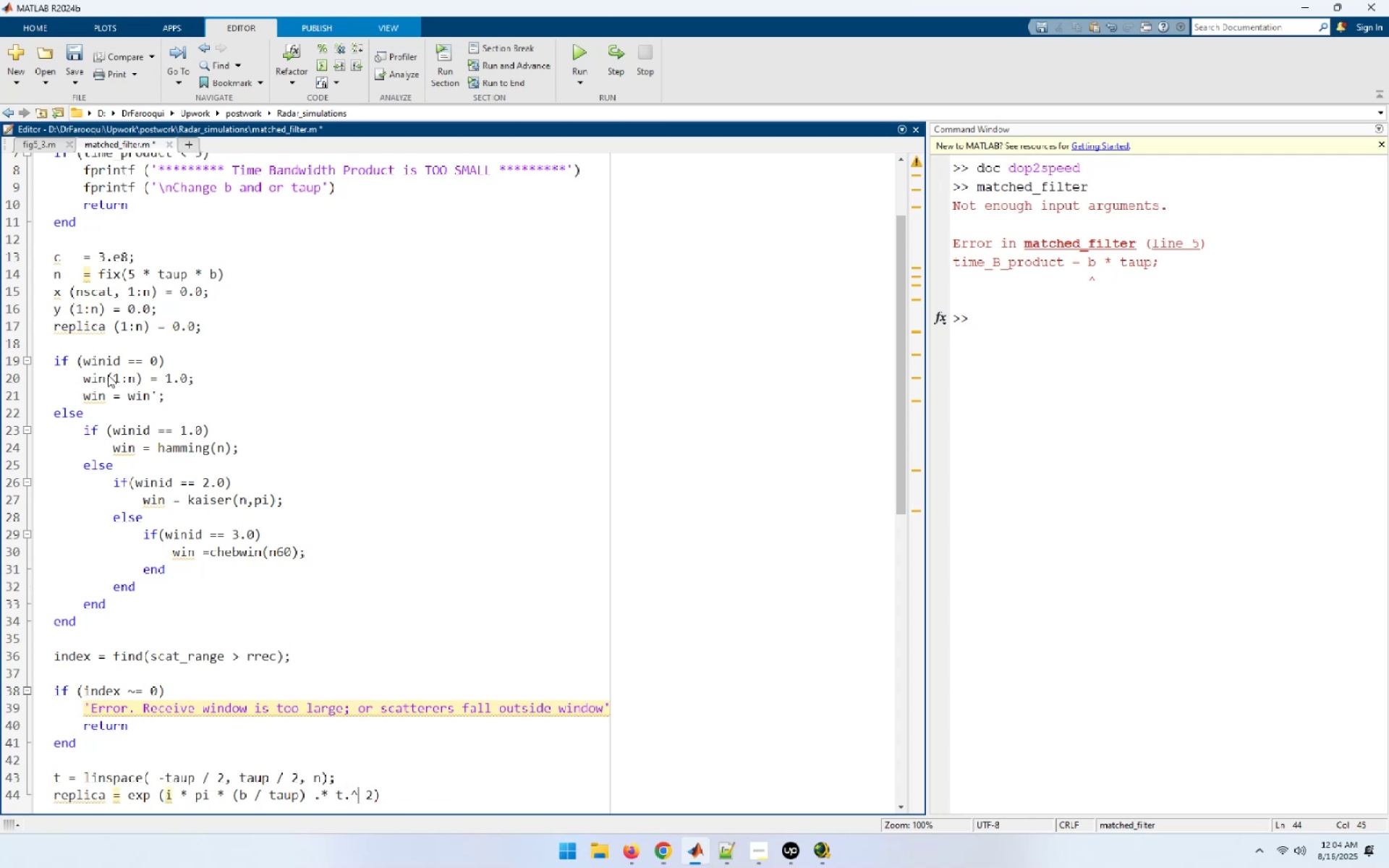 
key(ArrowLeft)
 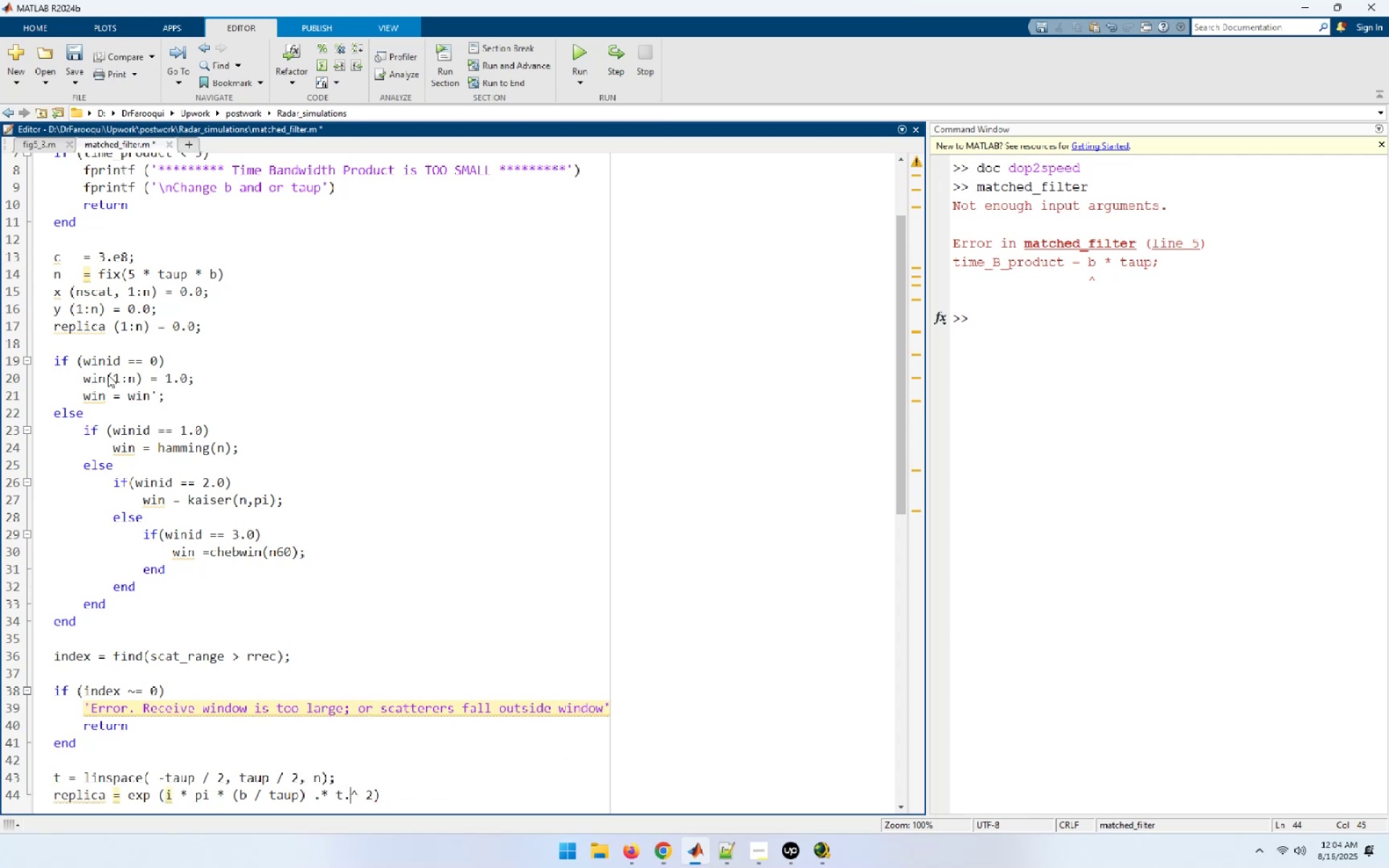 
key(ArrowLeft)
 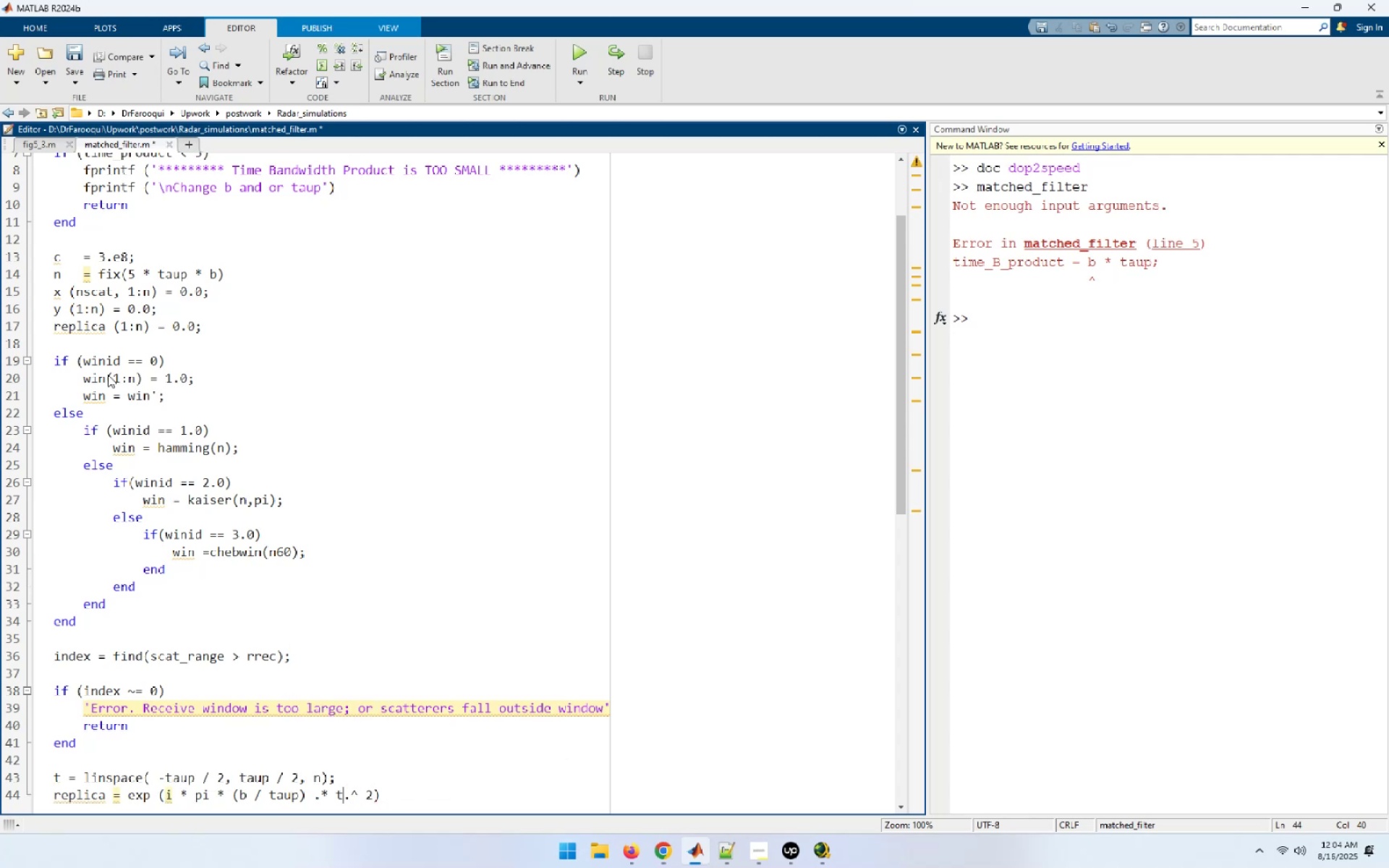 
key(Space)
 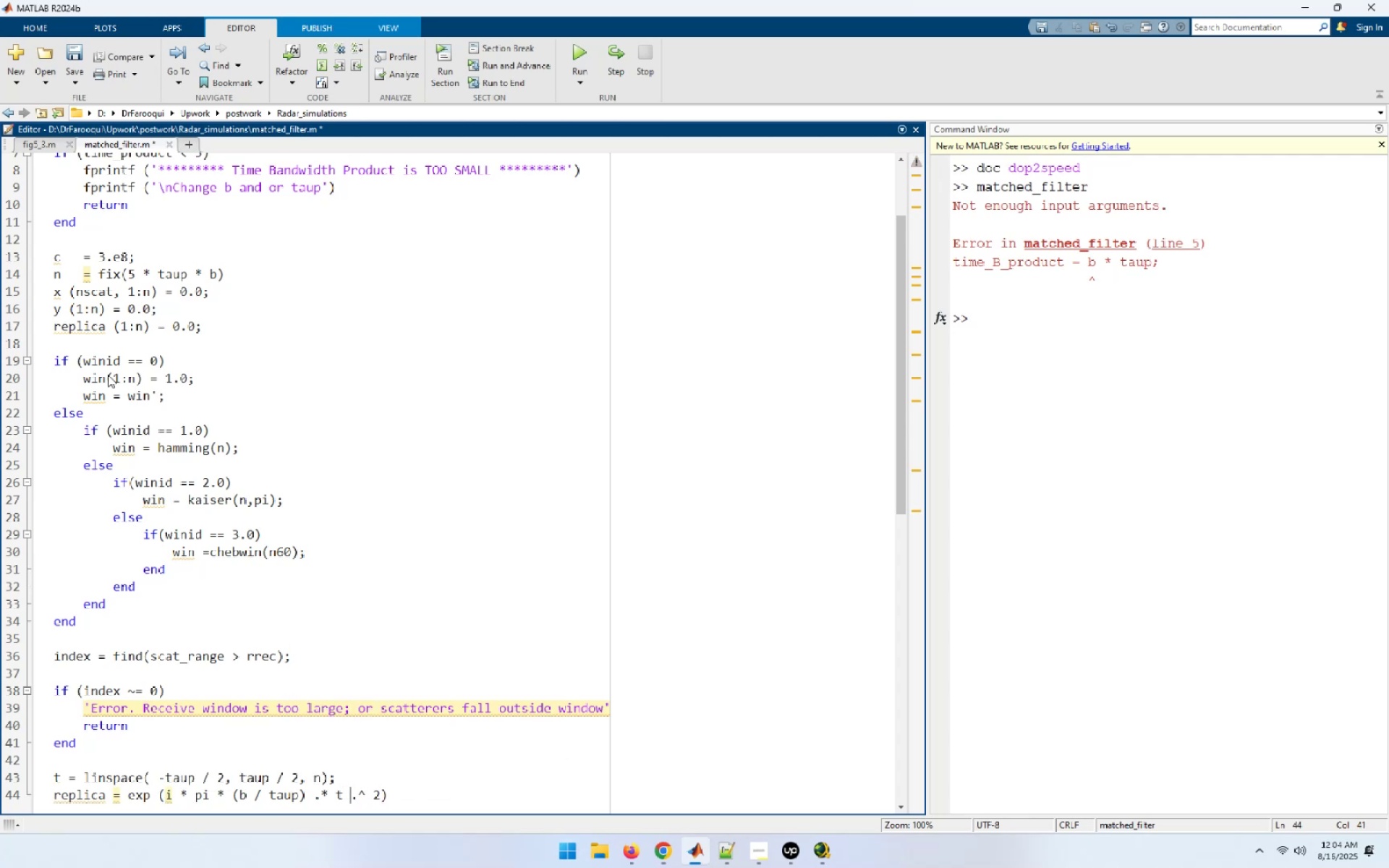 
key(End)
 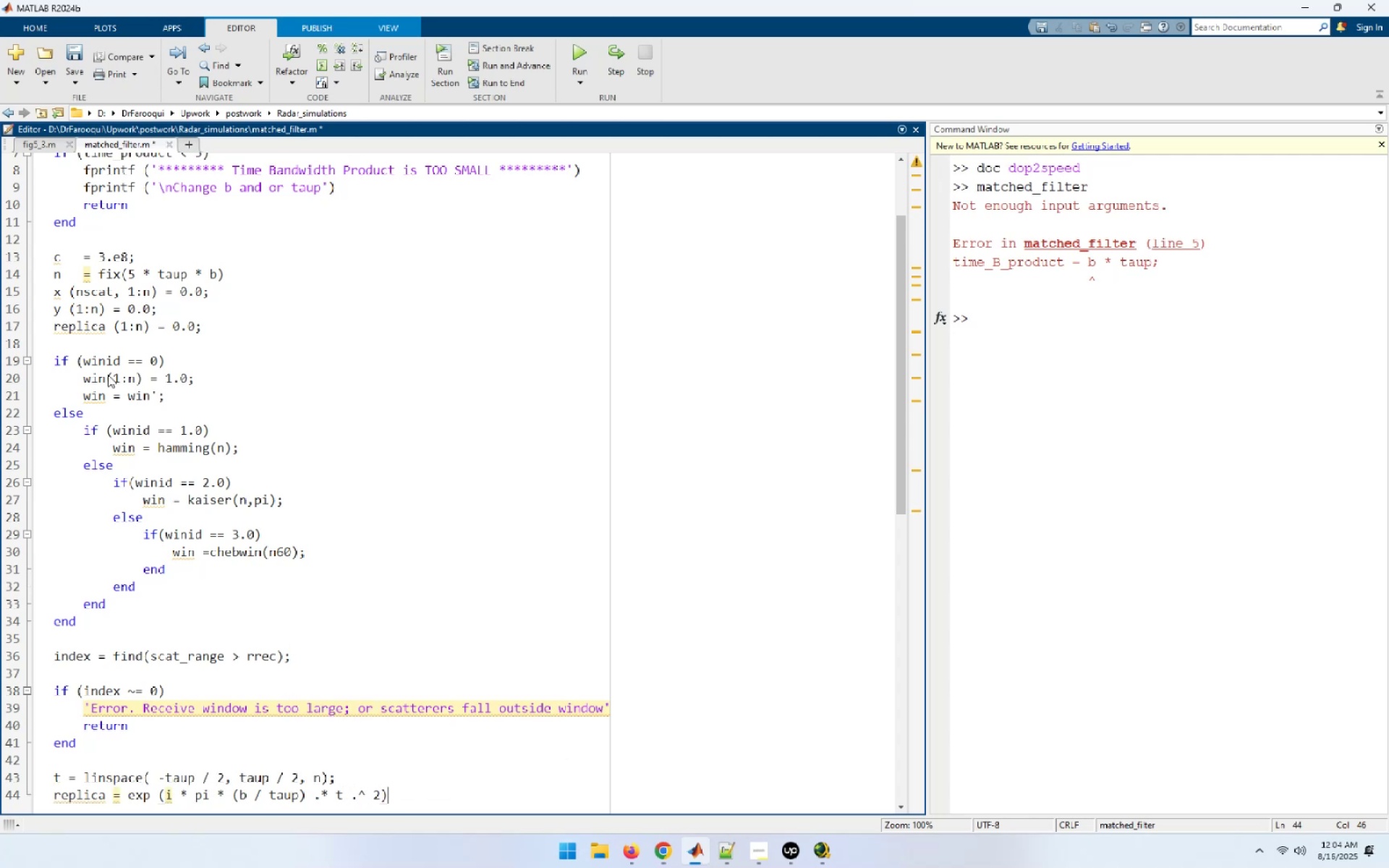 
key(Semicolon)
 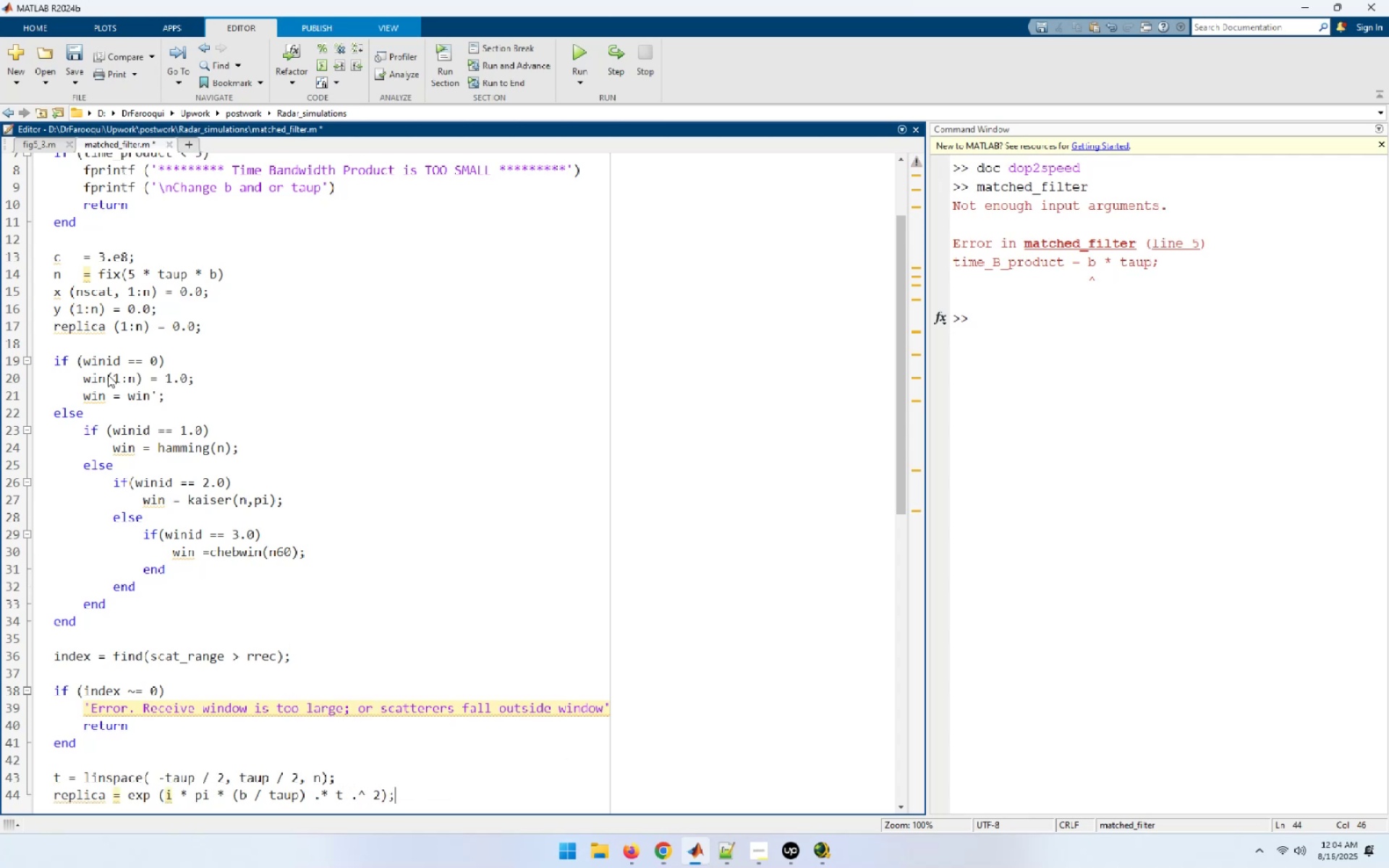 
key(Enter)
 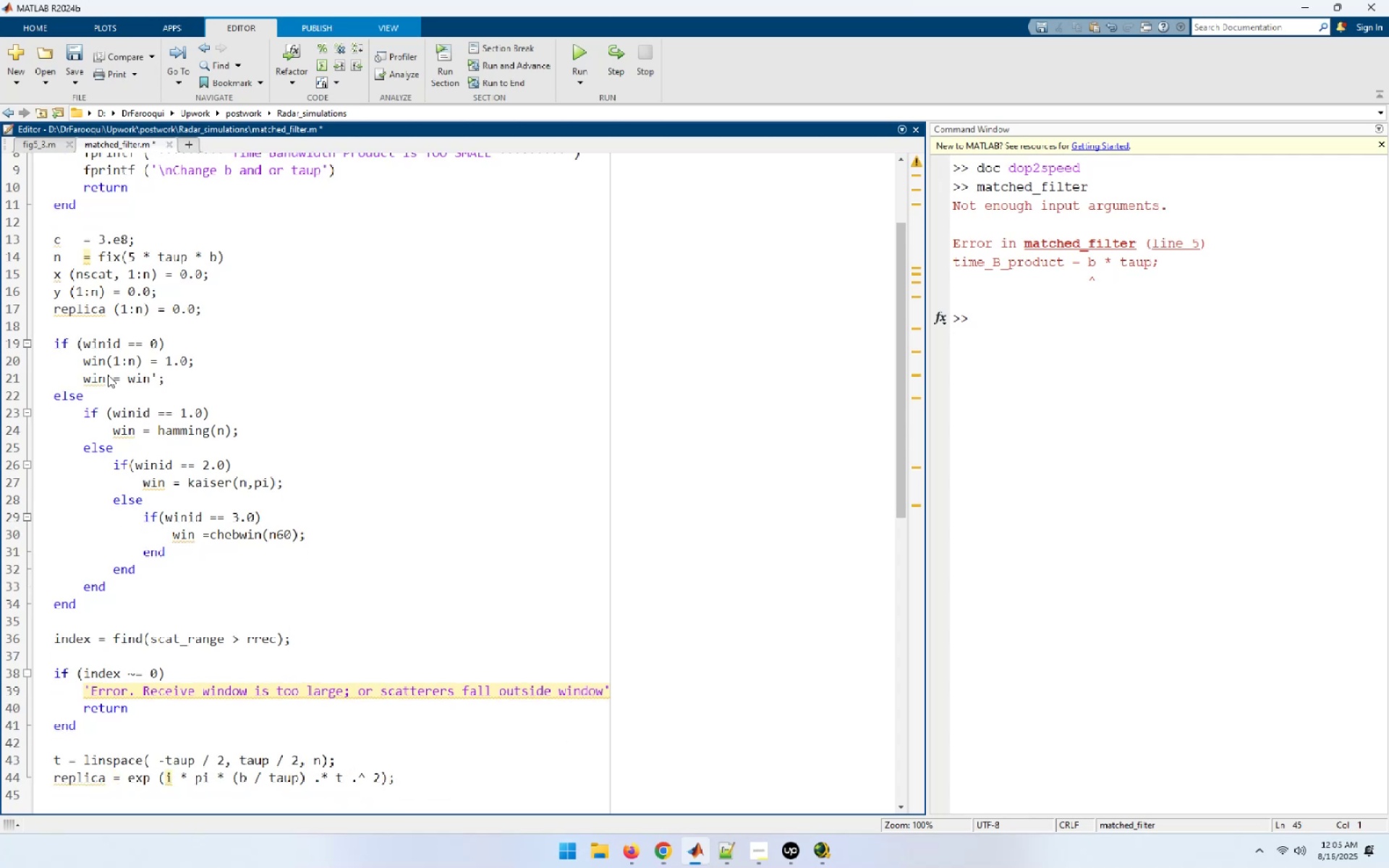 
key(Enter)
 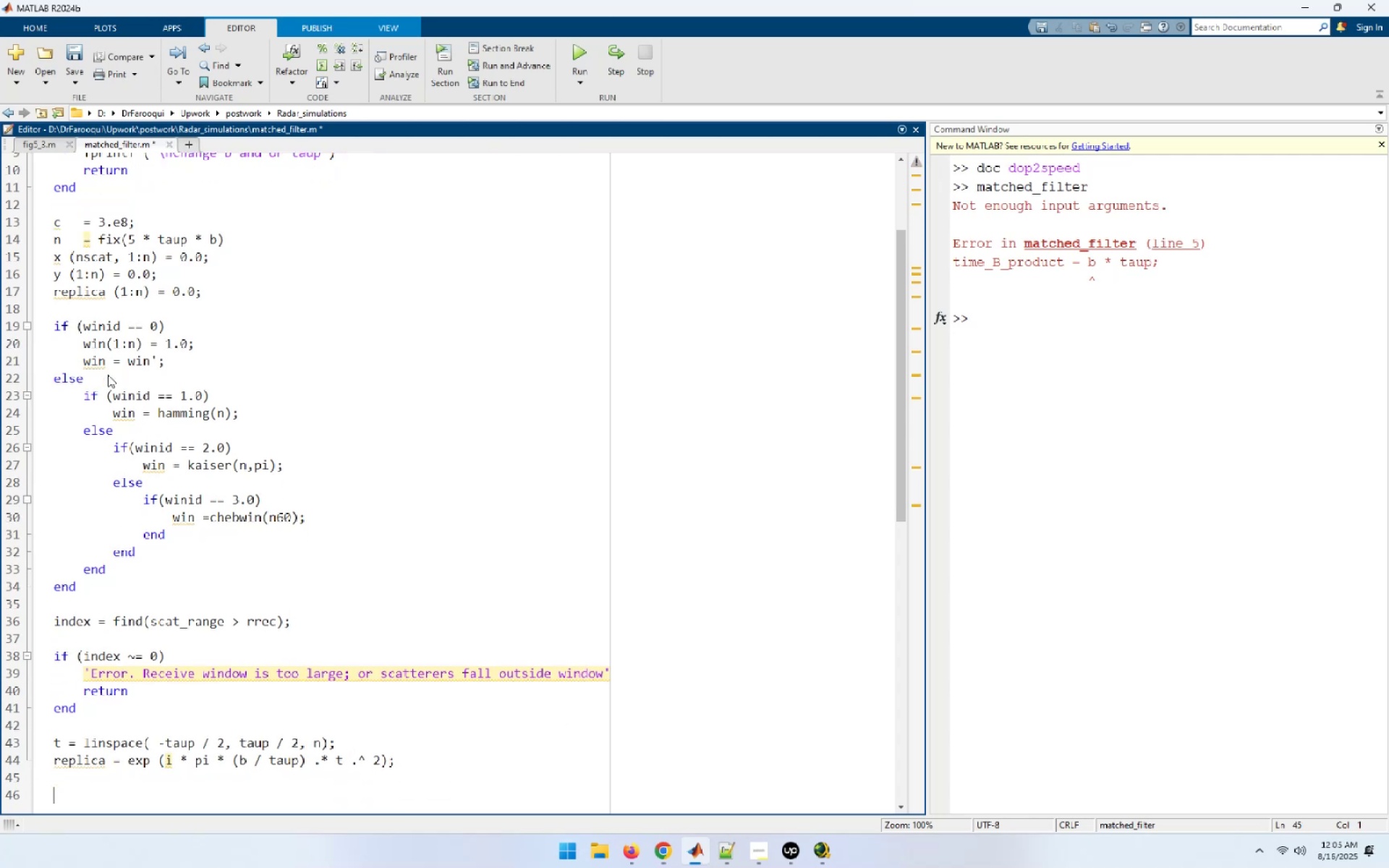 
type(Ff)
key(Backspace)
type(f)
key(Backspace)
key(Backspace)
type(figure )
key(Backspace)
type((1))
 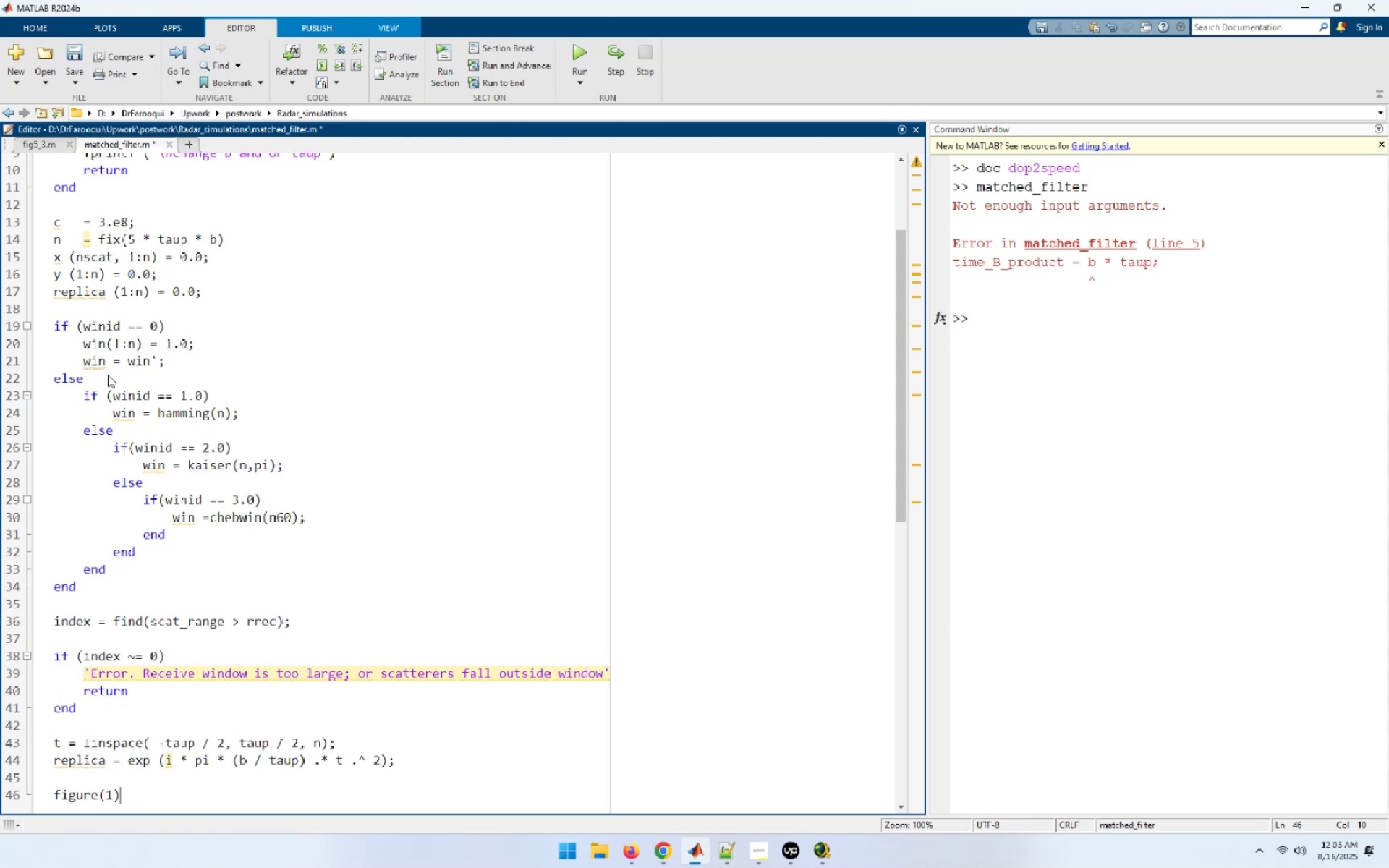 
key(Enter)
 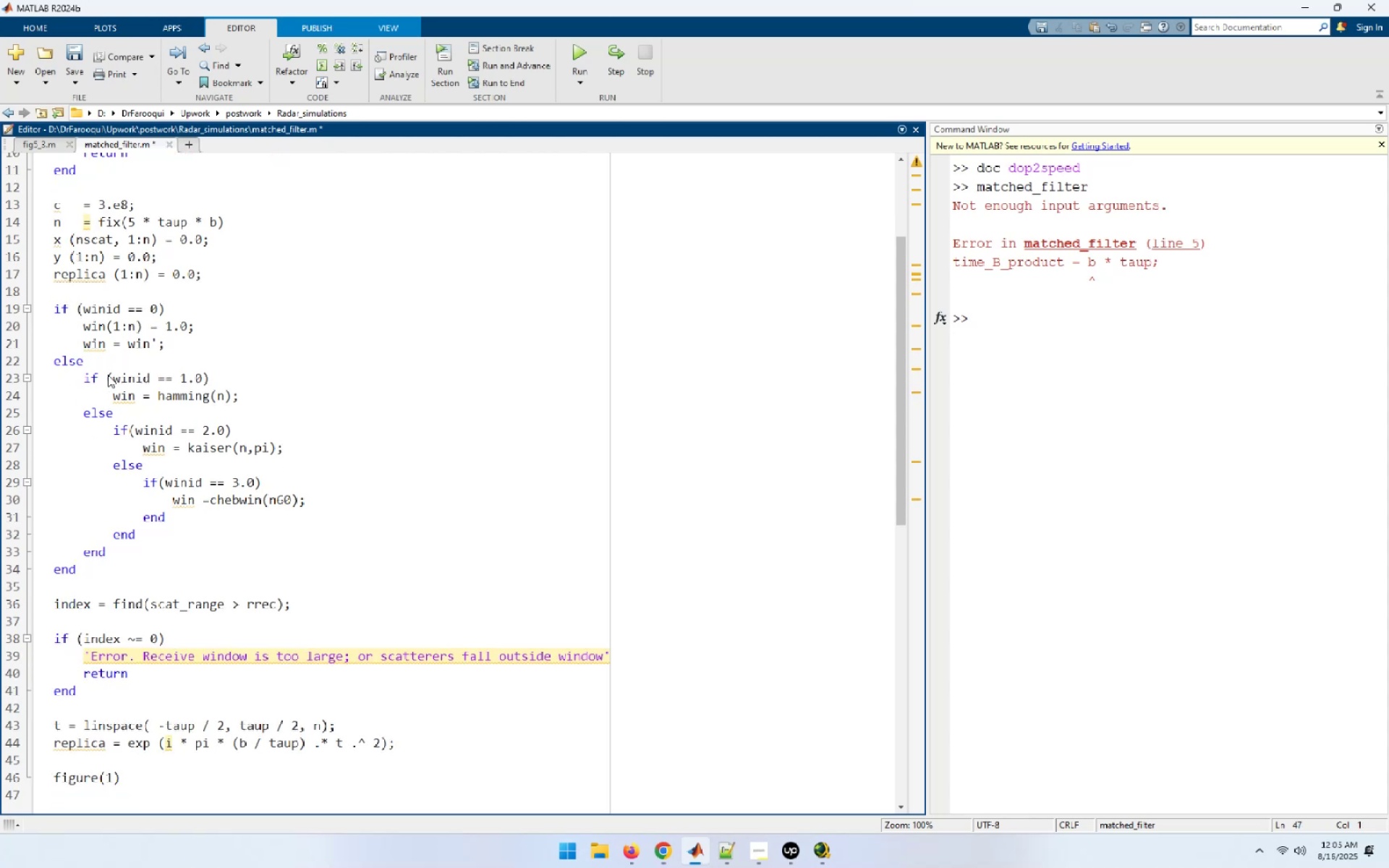 
key(Enter)
 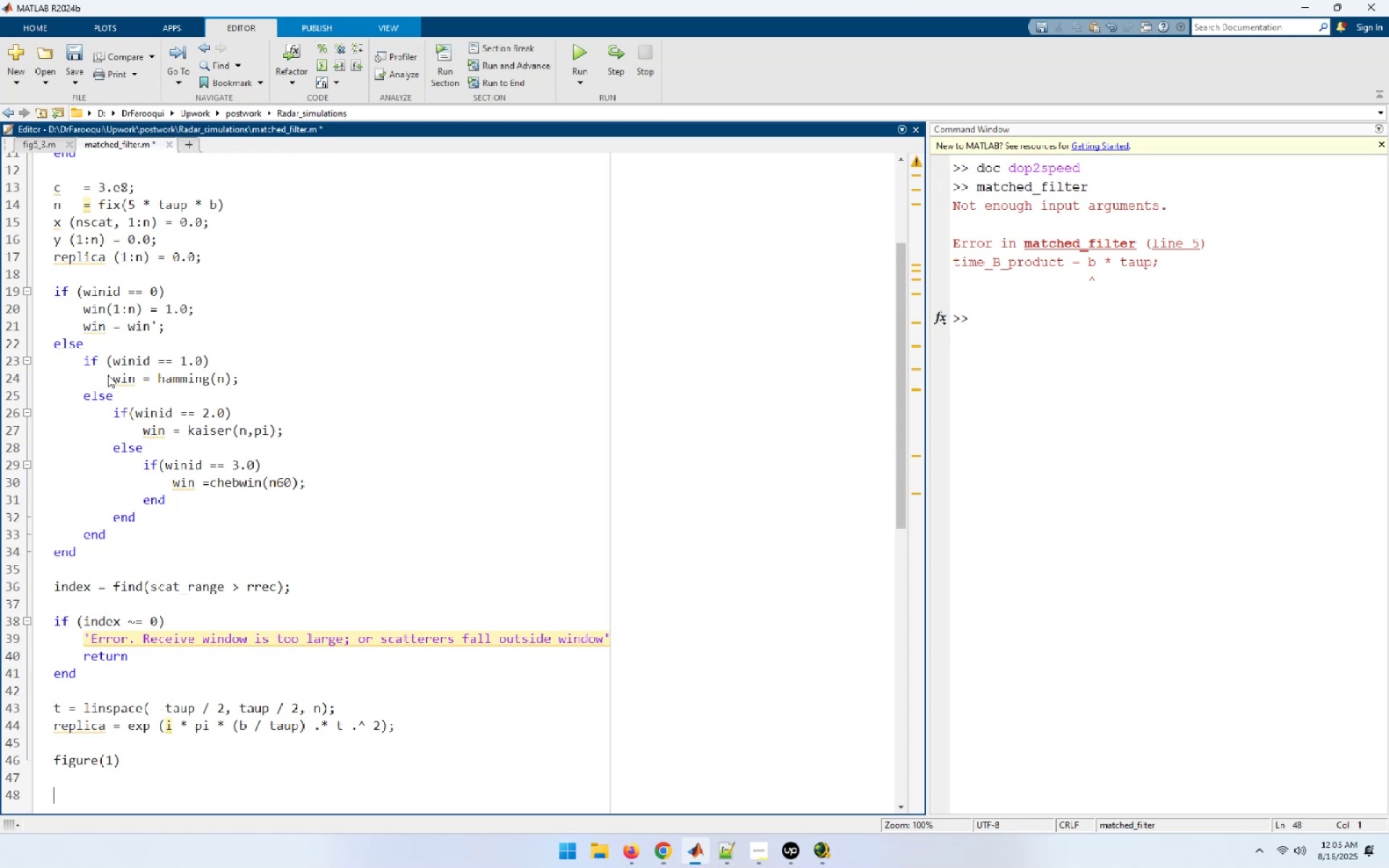 
key(ArrowDown)
 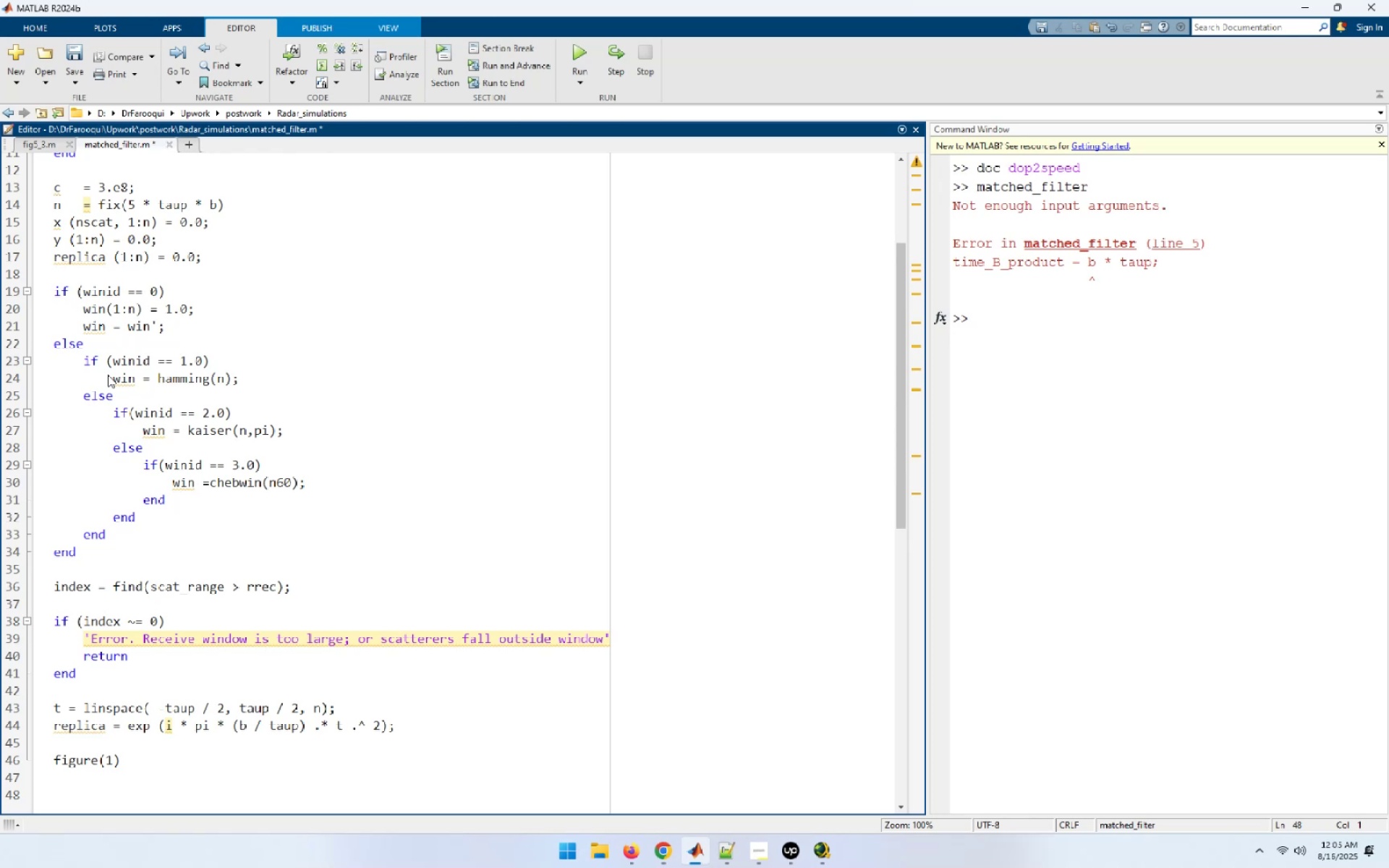 
hold_key(key=ArrowDown, duration=0.3)
 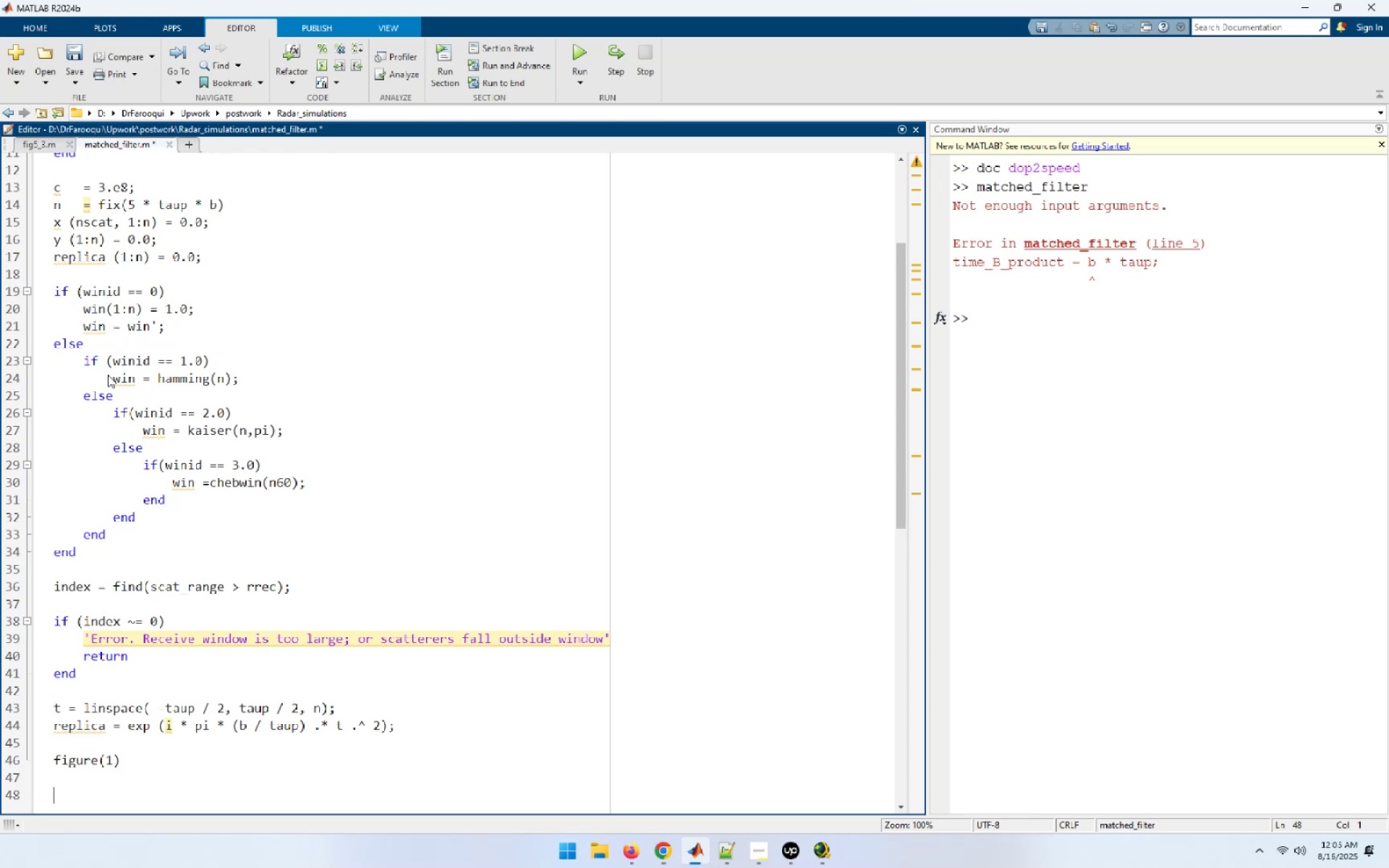 
hold_key(key=ArrowUp, duration=1.18)
 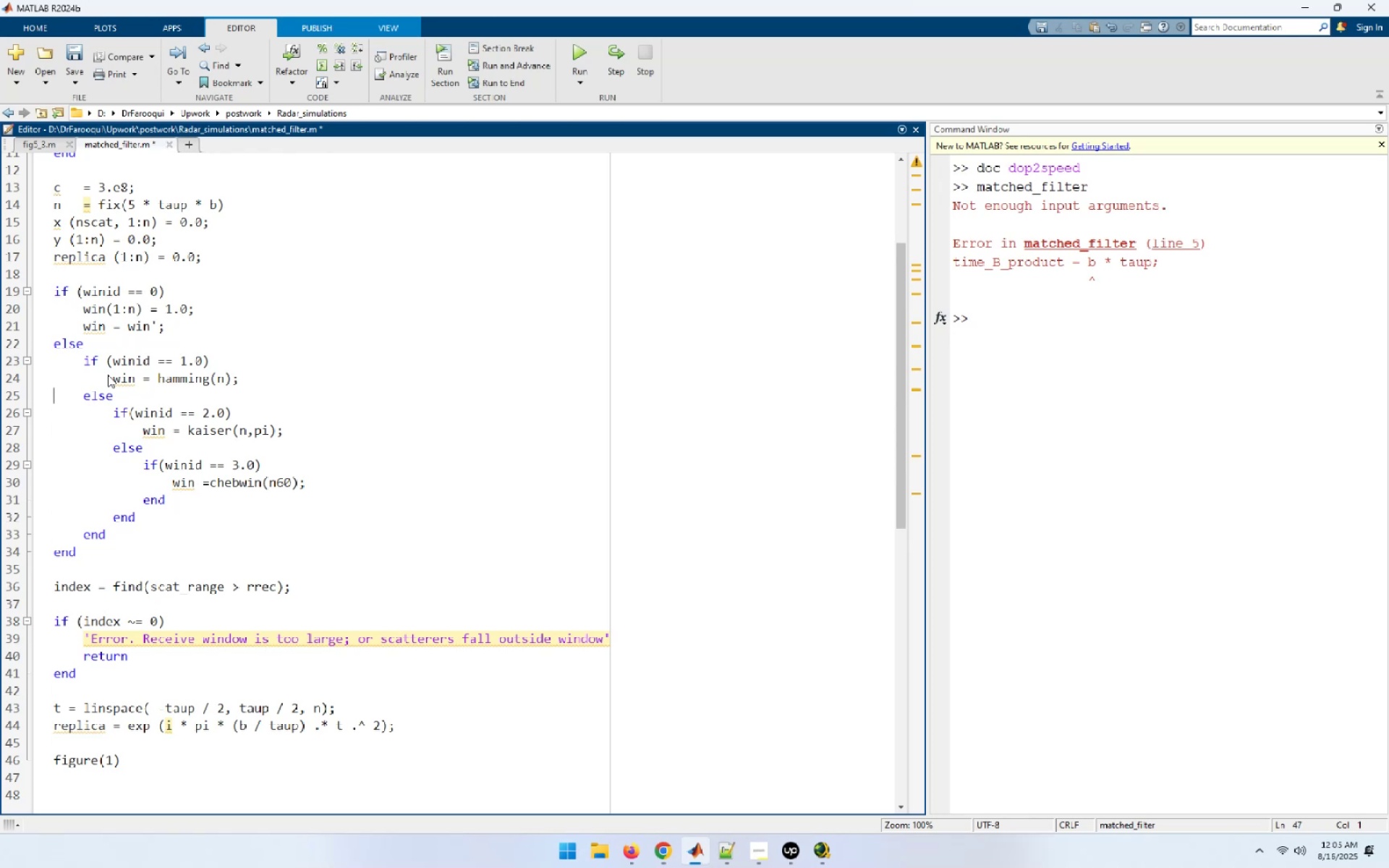 
key(ArrowDown)
 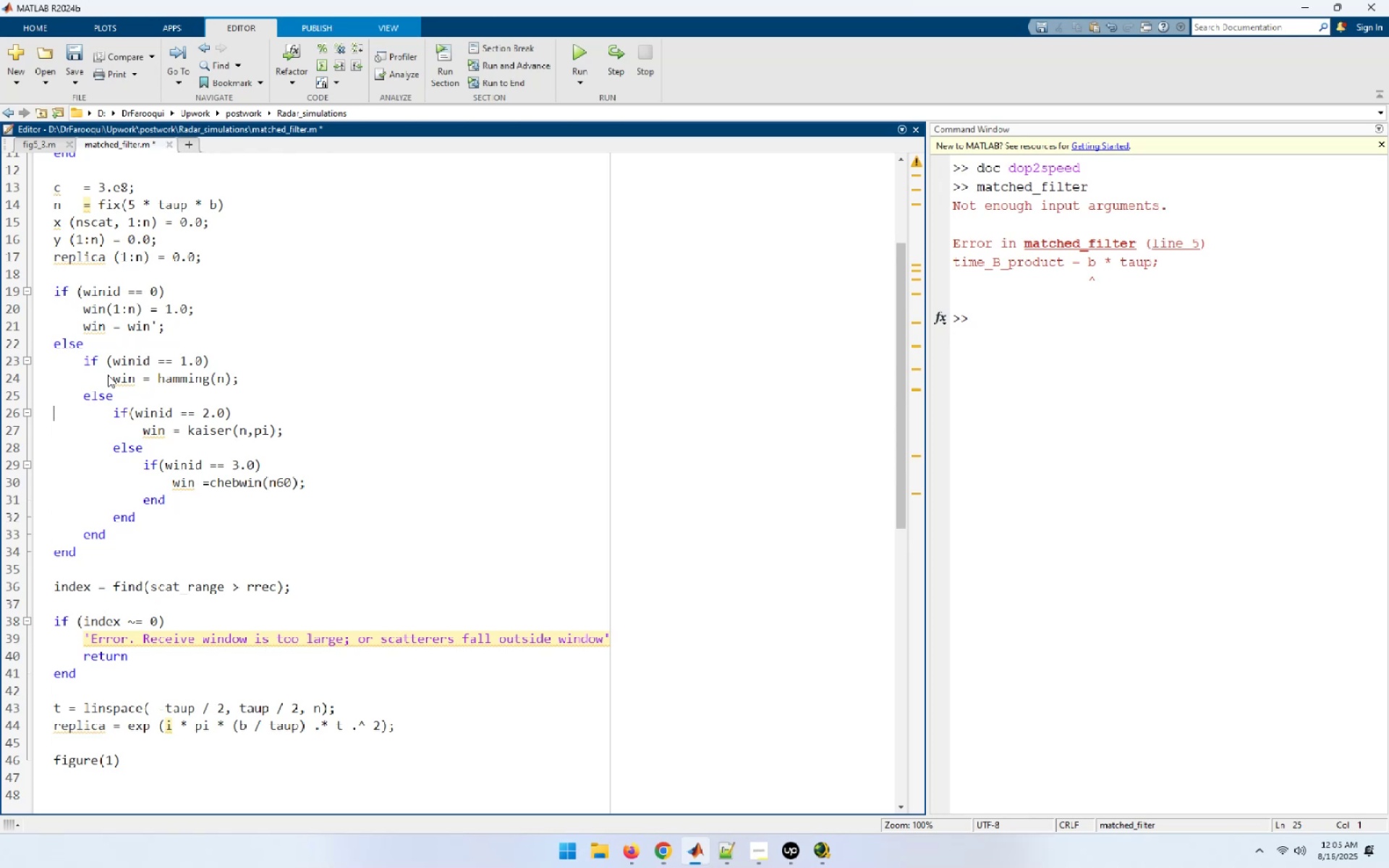 
hold_key(key=ArrowDown, duration=1.36)
 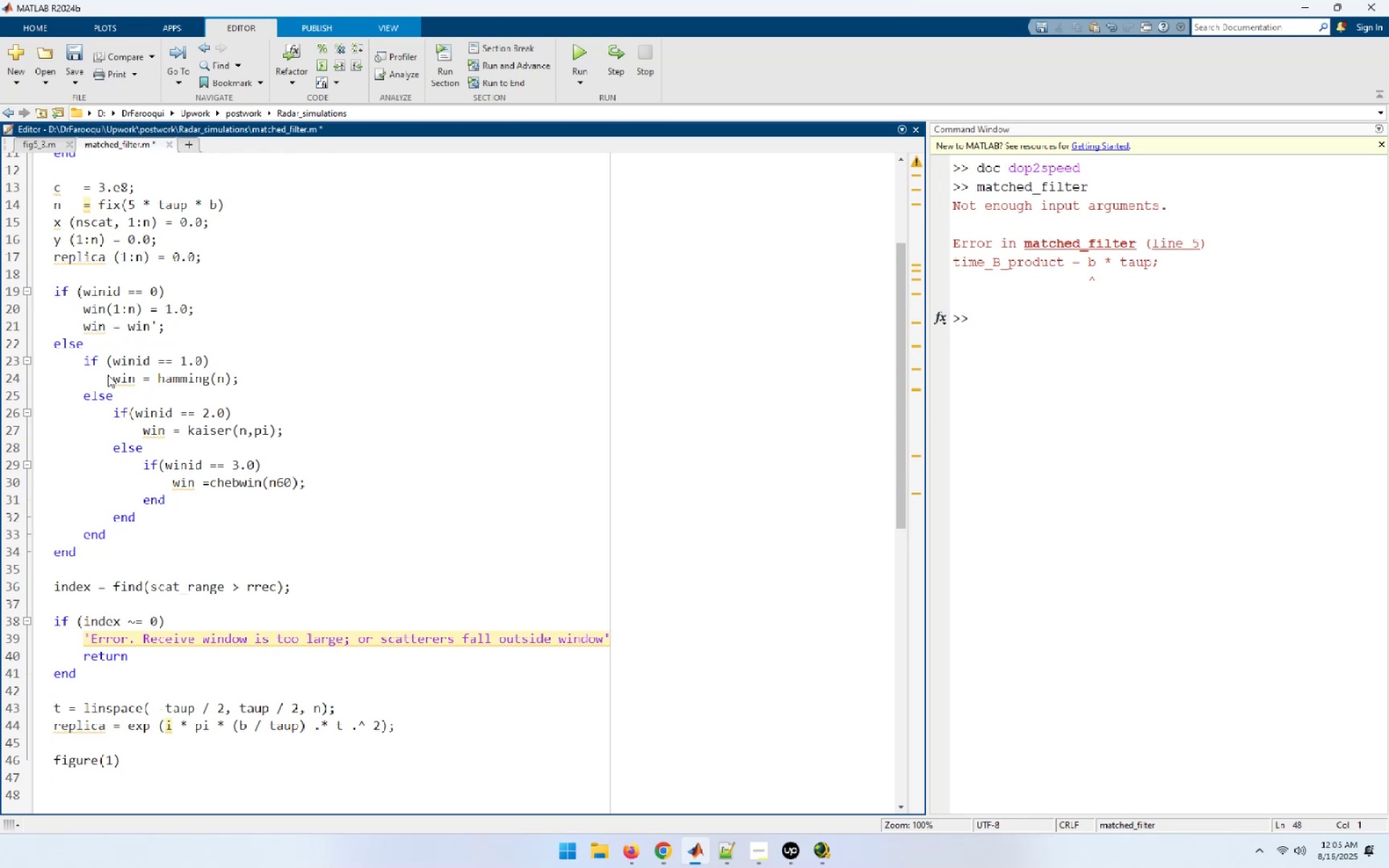 
type(subplot (2,1,1))
 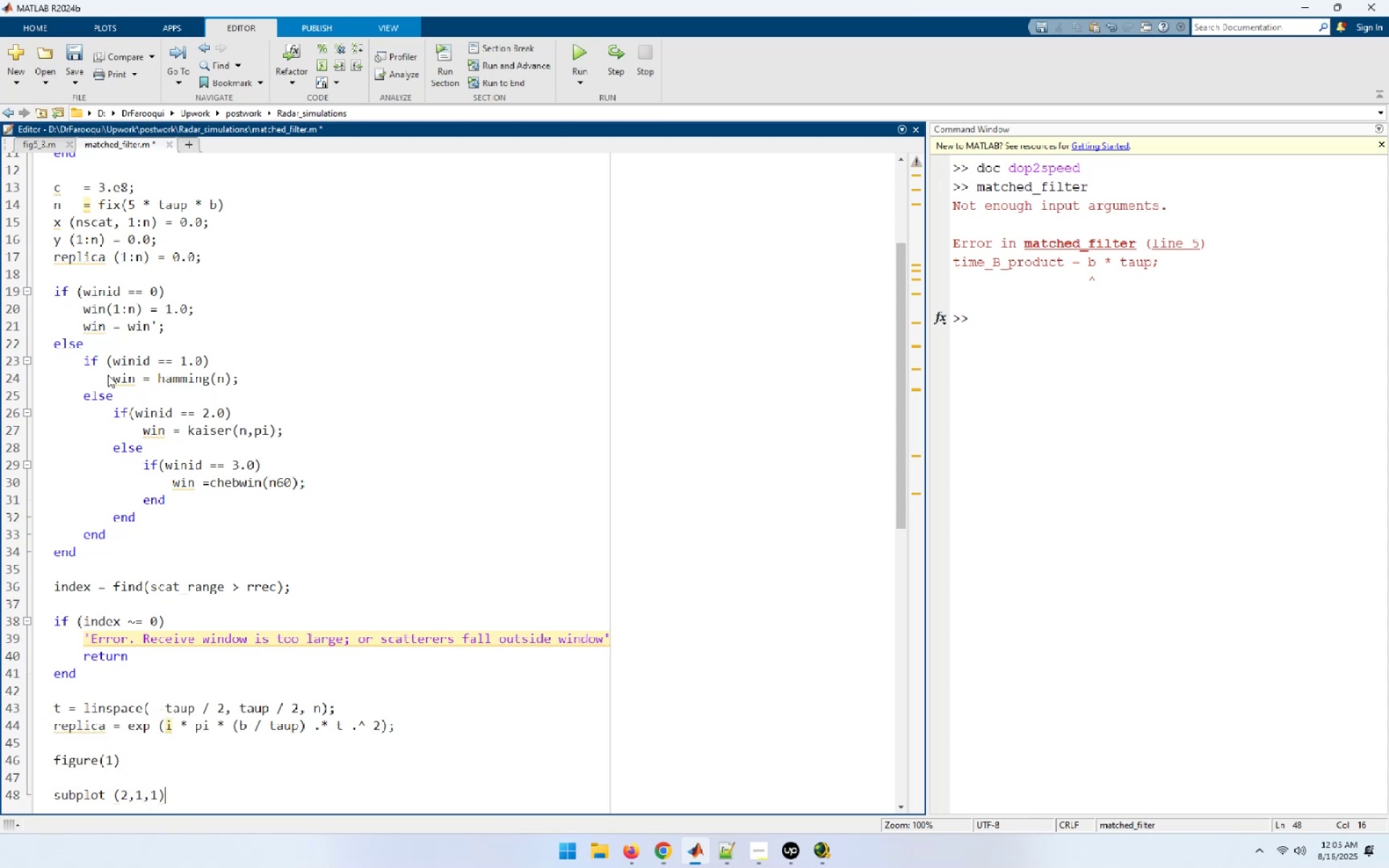 
key(Enter)
 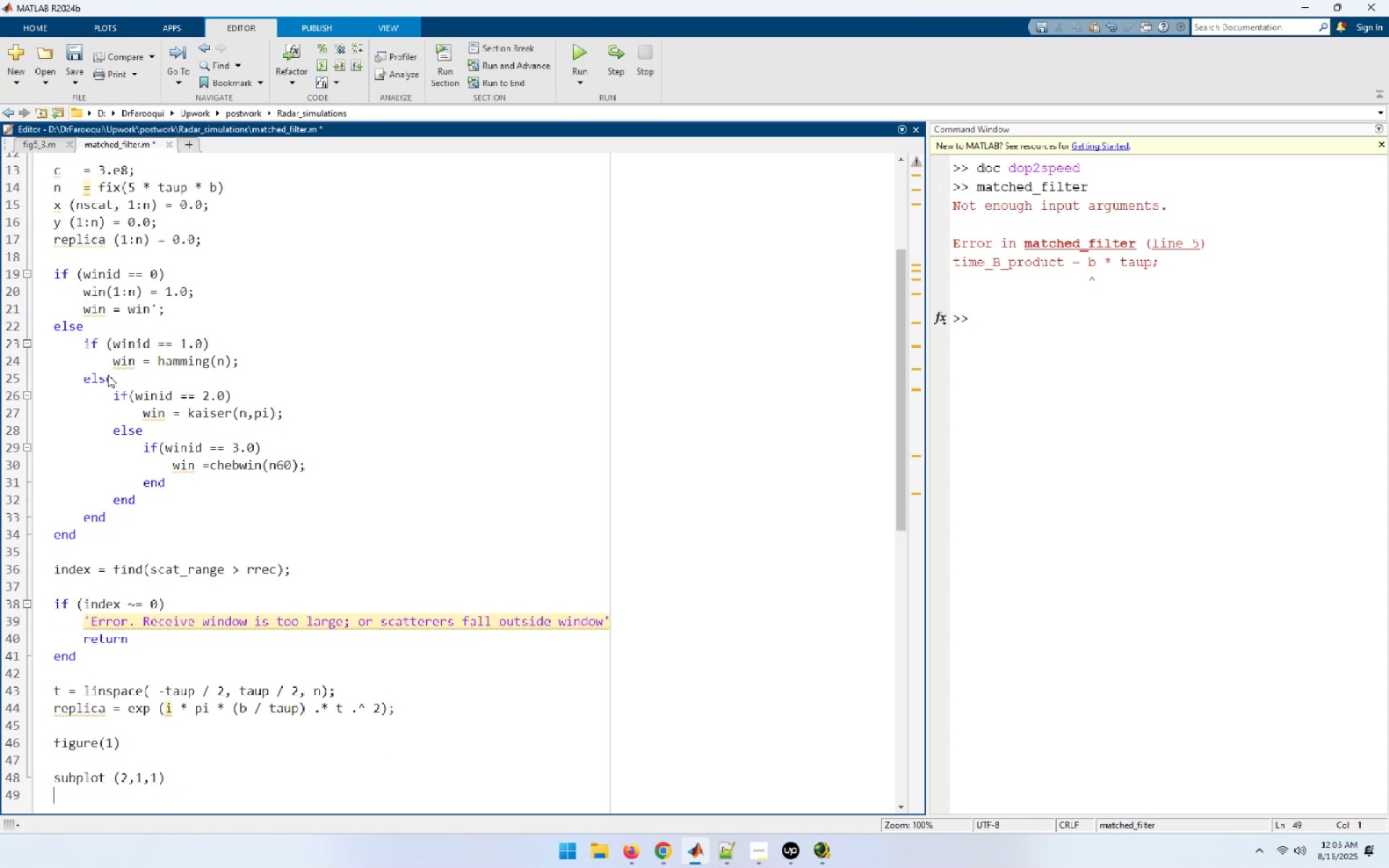 
key(Enter)
 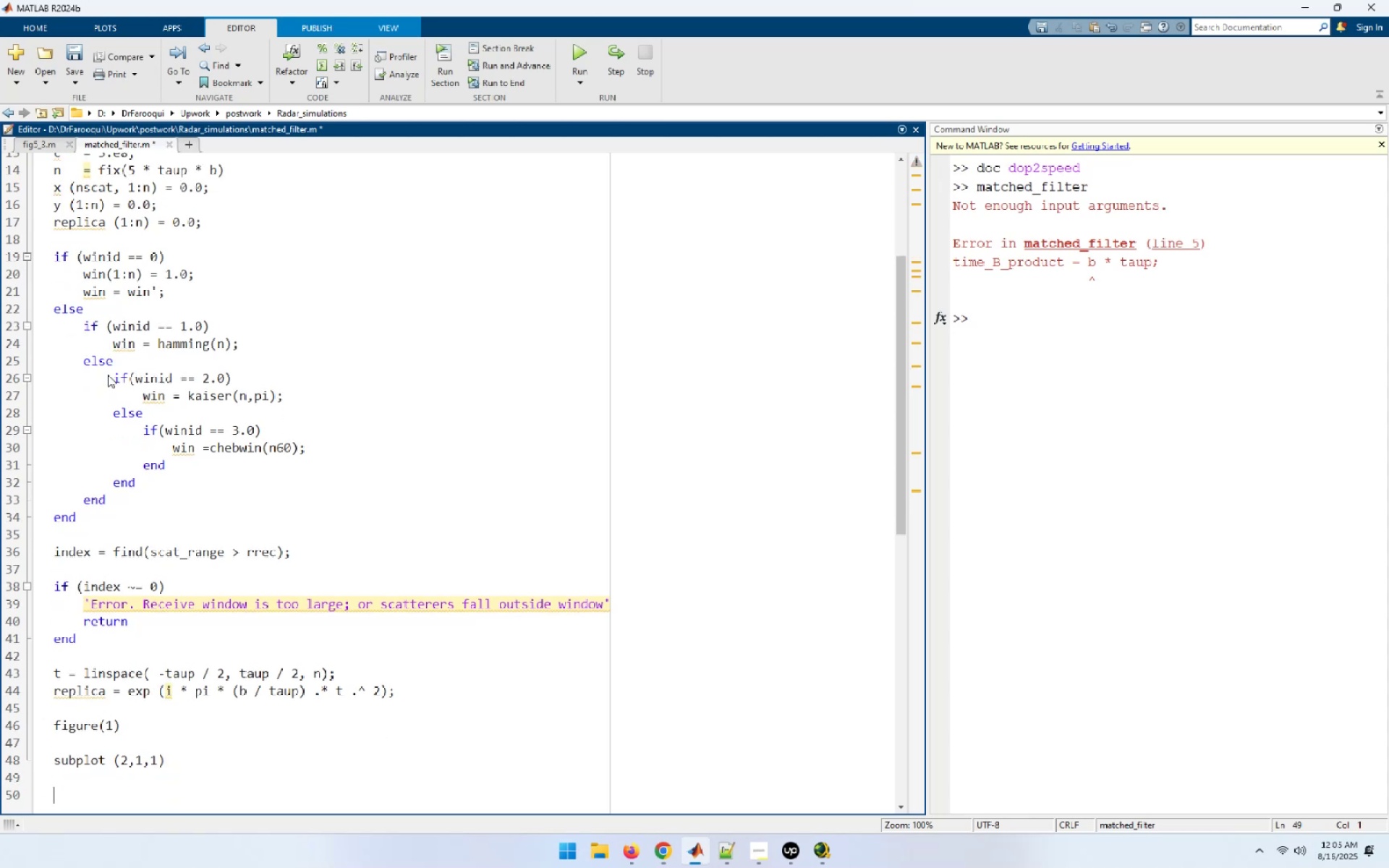 
type(plot (t, real ( replica )))
 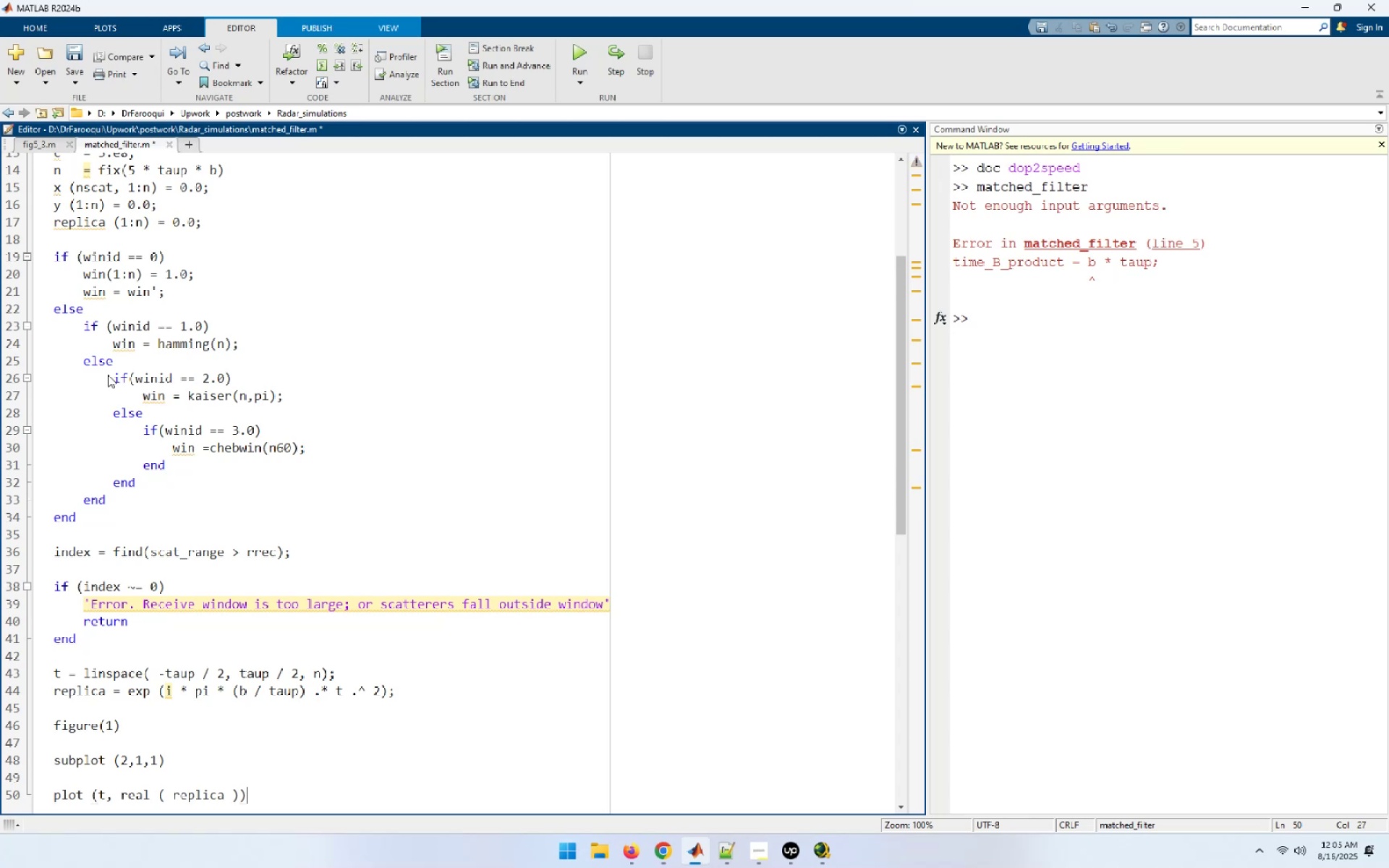 
key(Enter)
 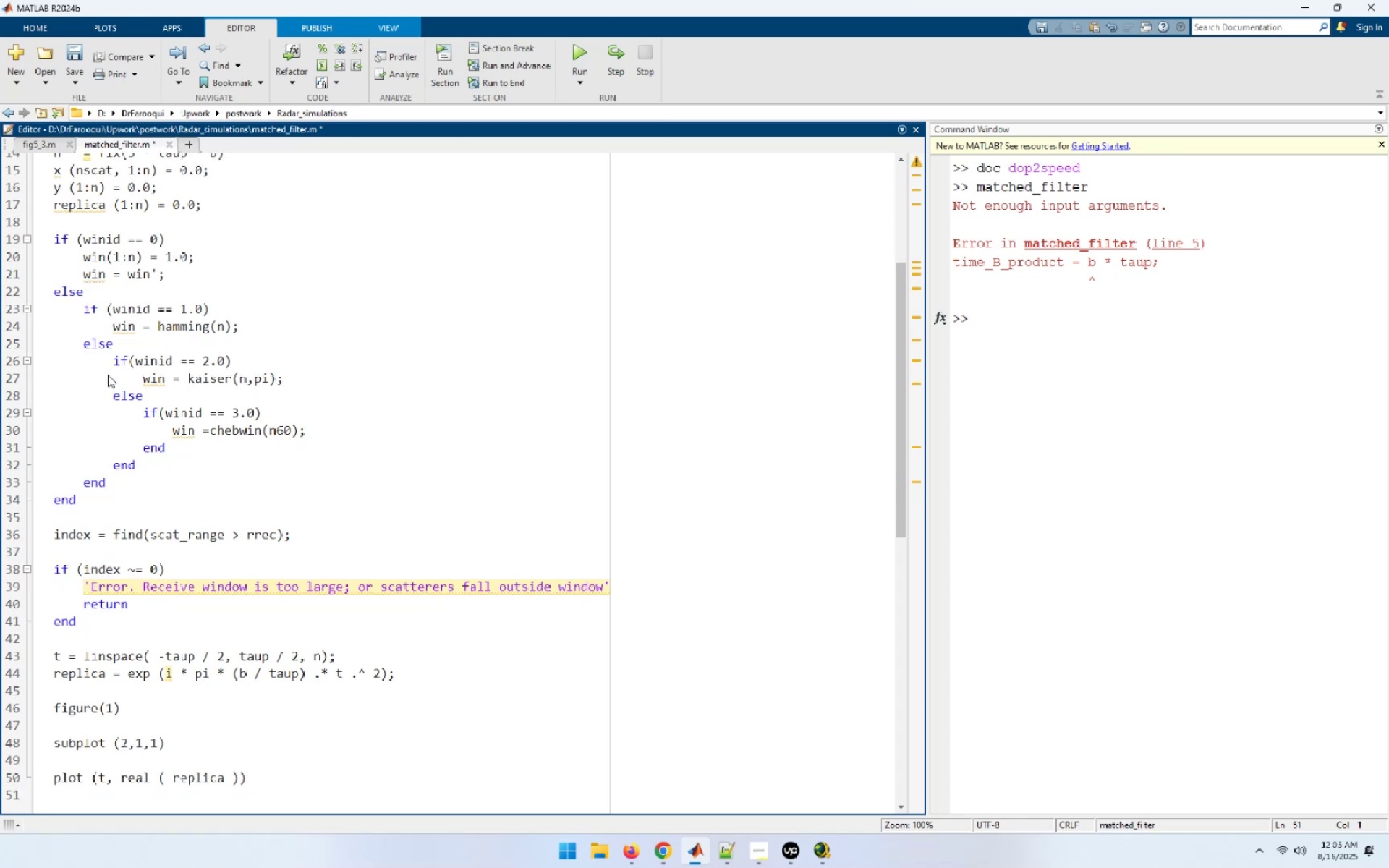 
key(Enter)
 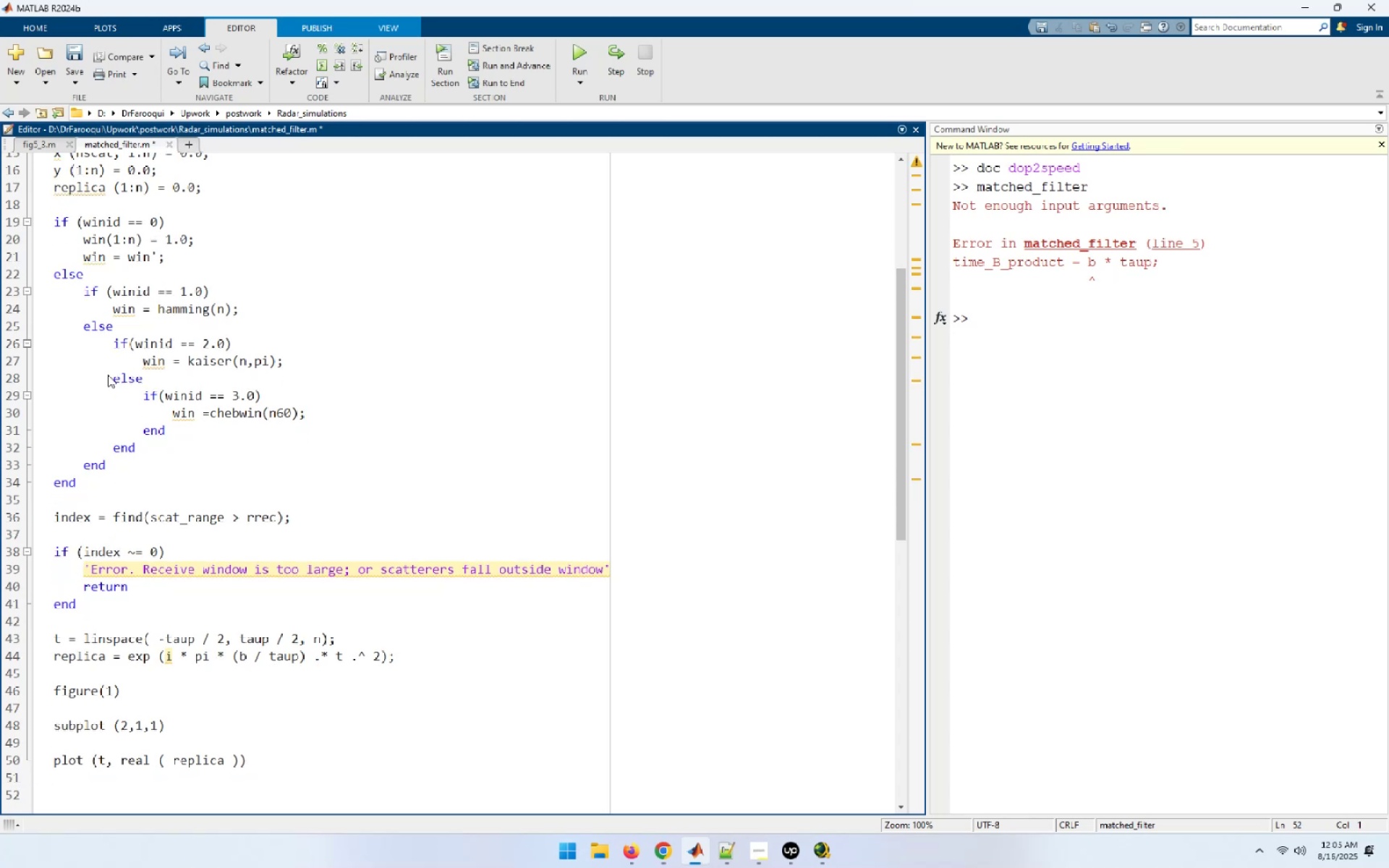 
key(Y)
 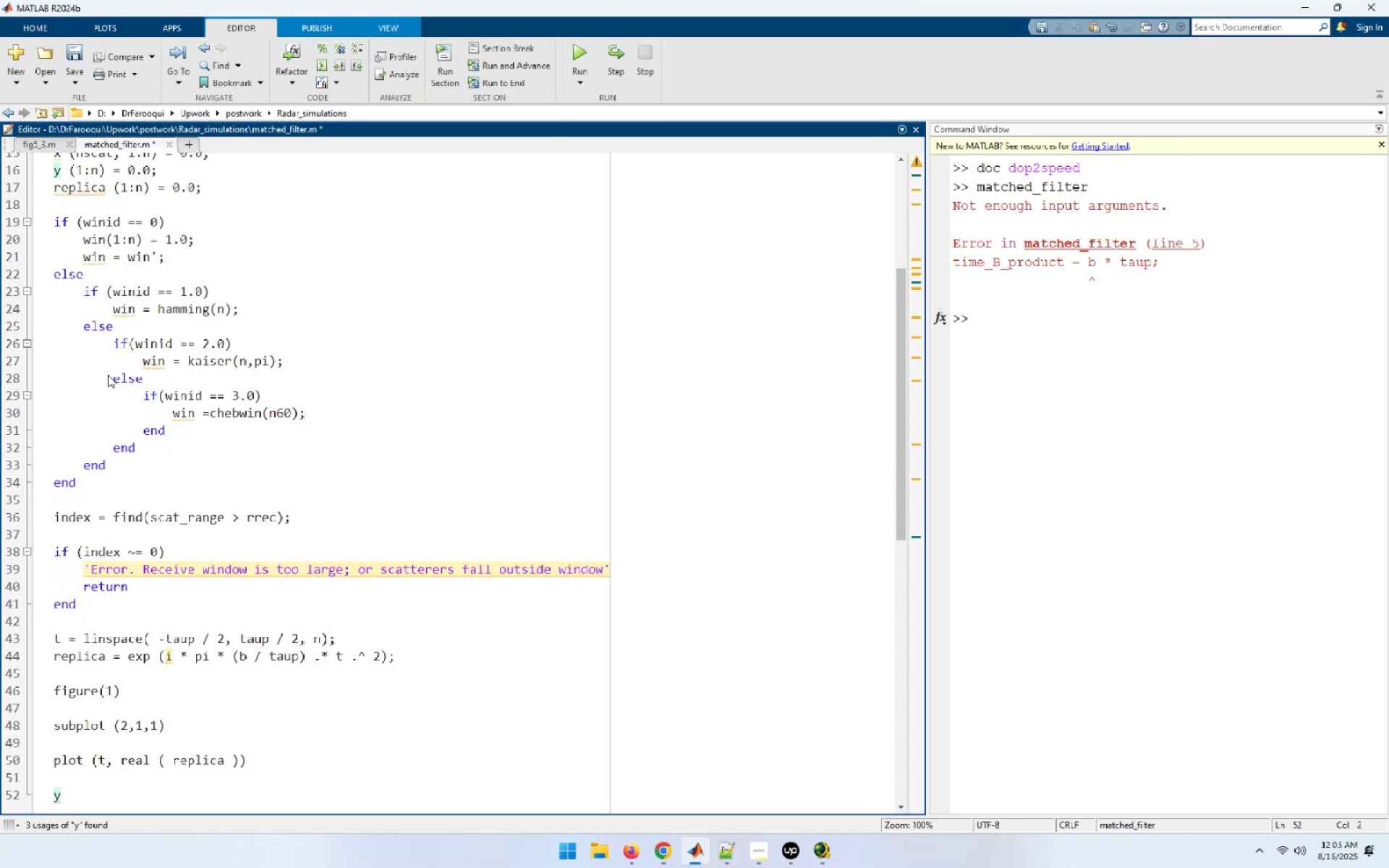 
type(label ('Real (part of replica'))
 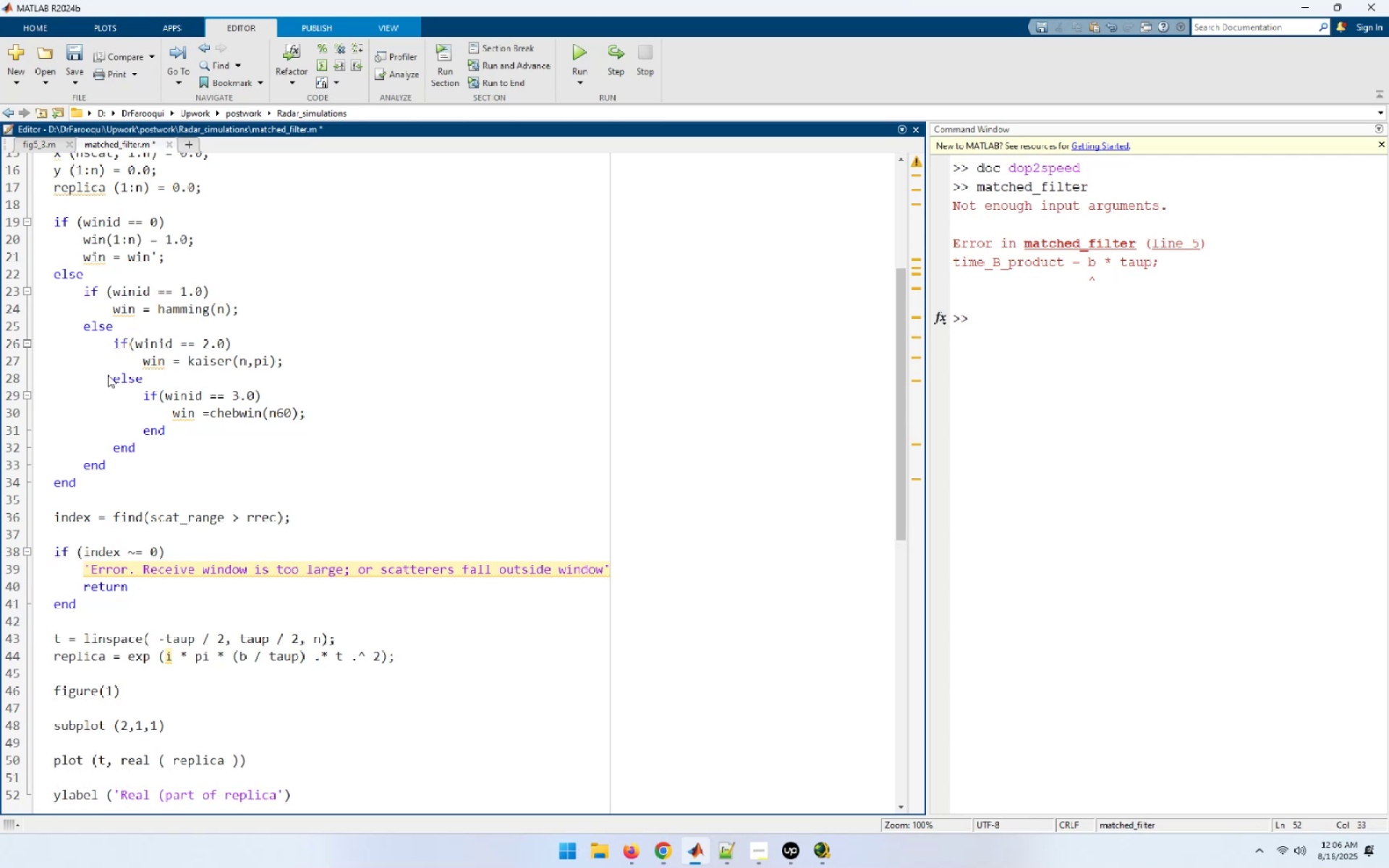 
key(Enter)
 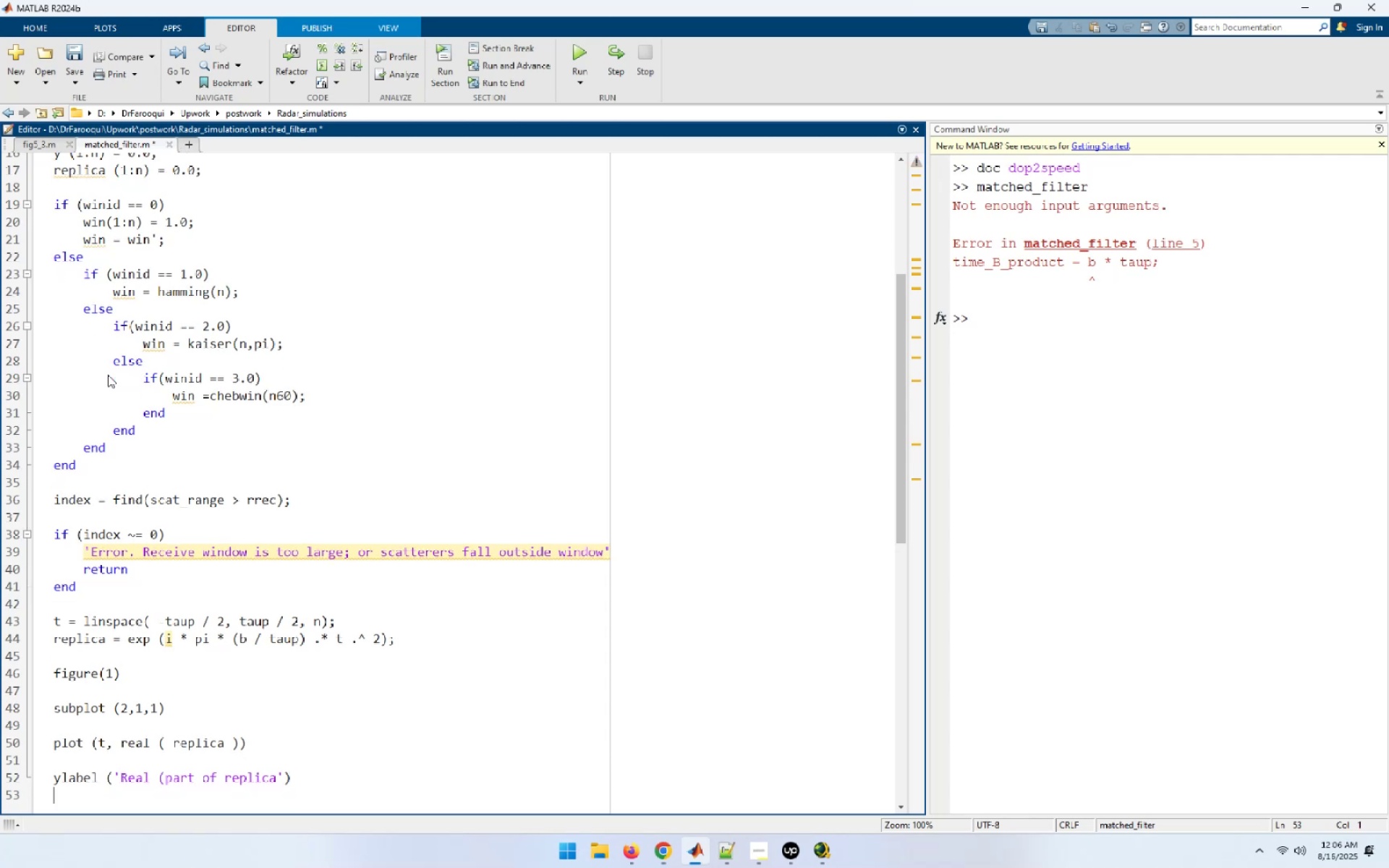 
type(xlabel()
key(Backspace)
type( ('time in seconds'))
 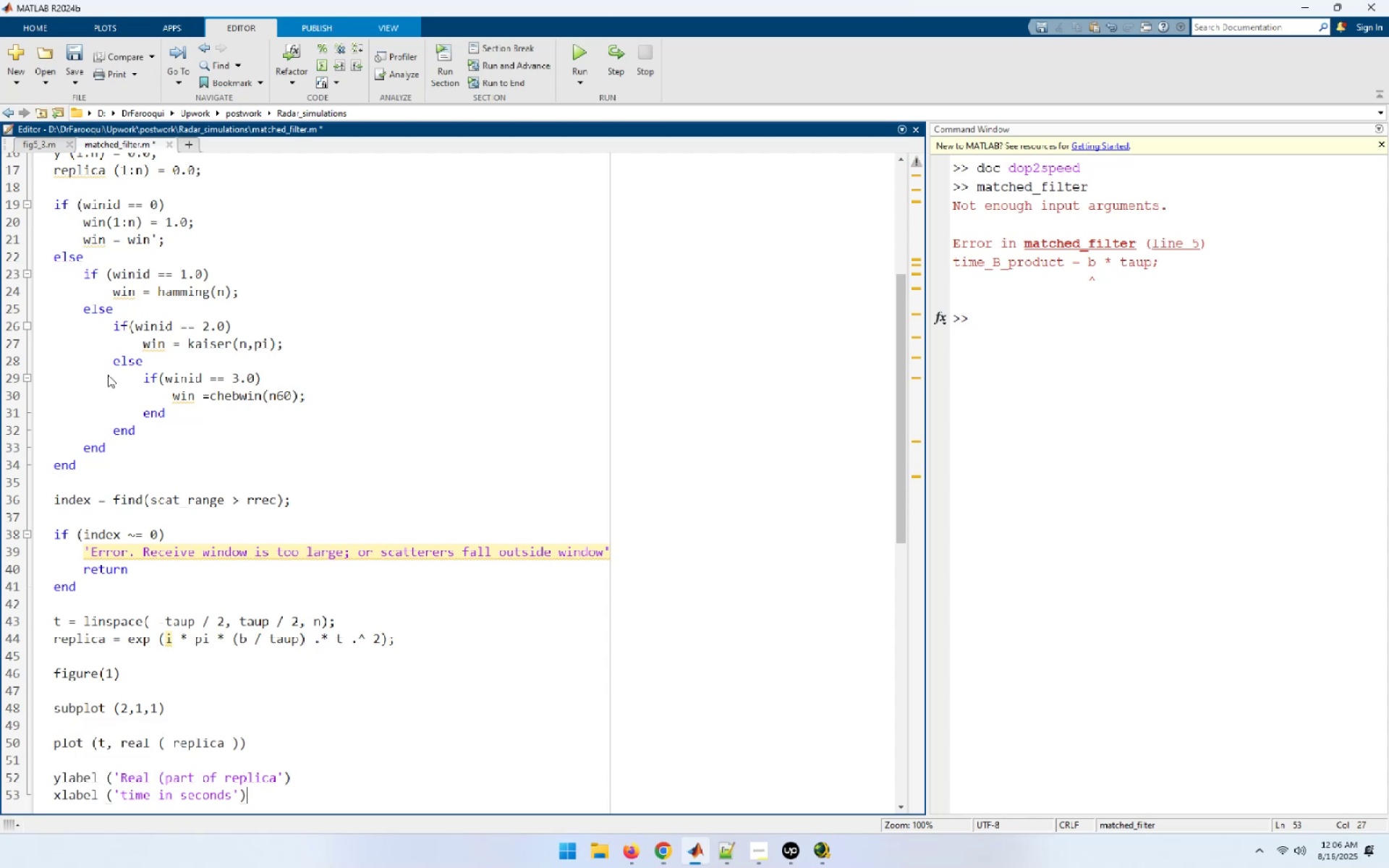 
key(Enter)
 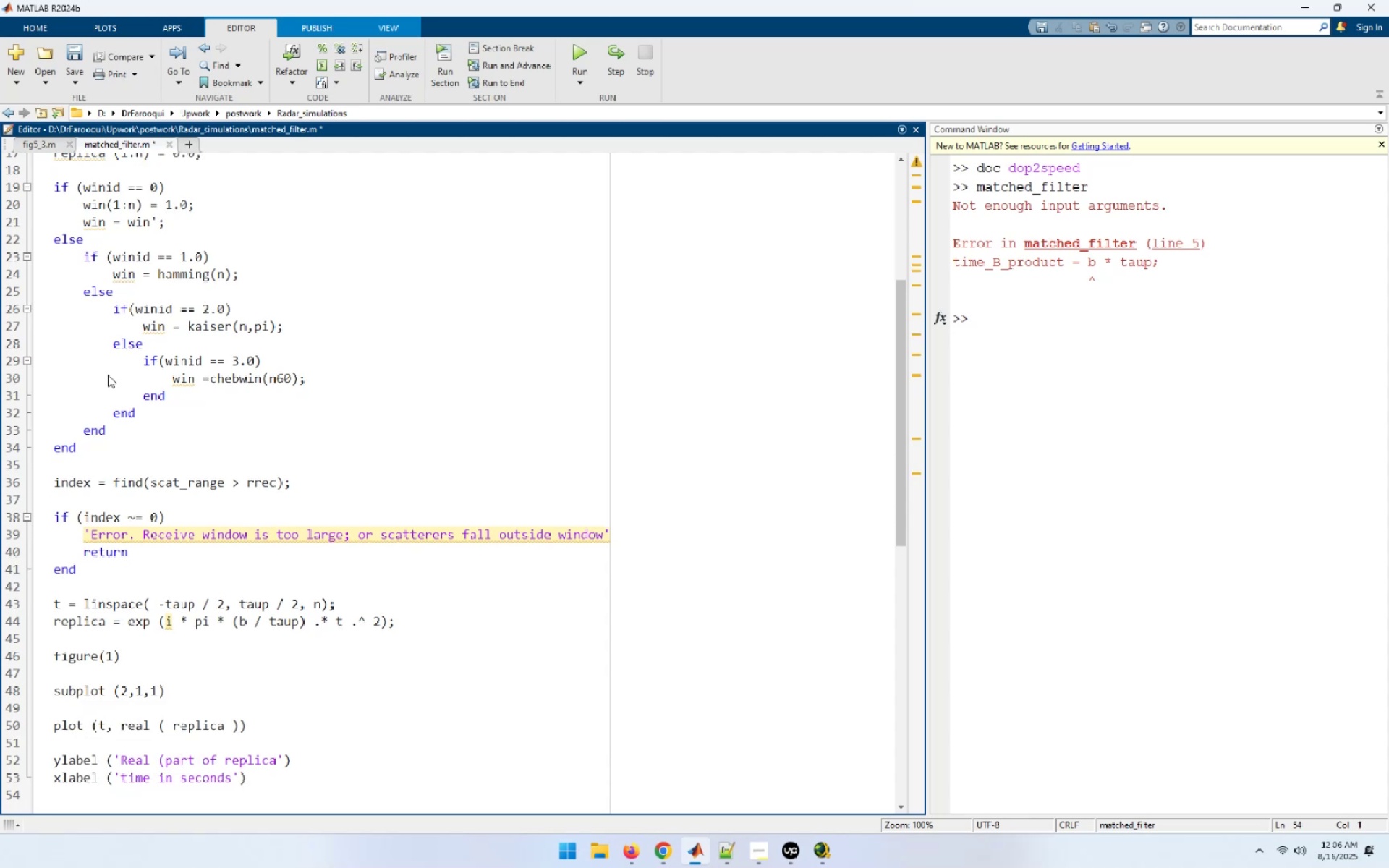 
key(G)
 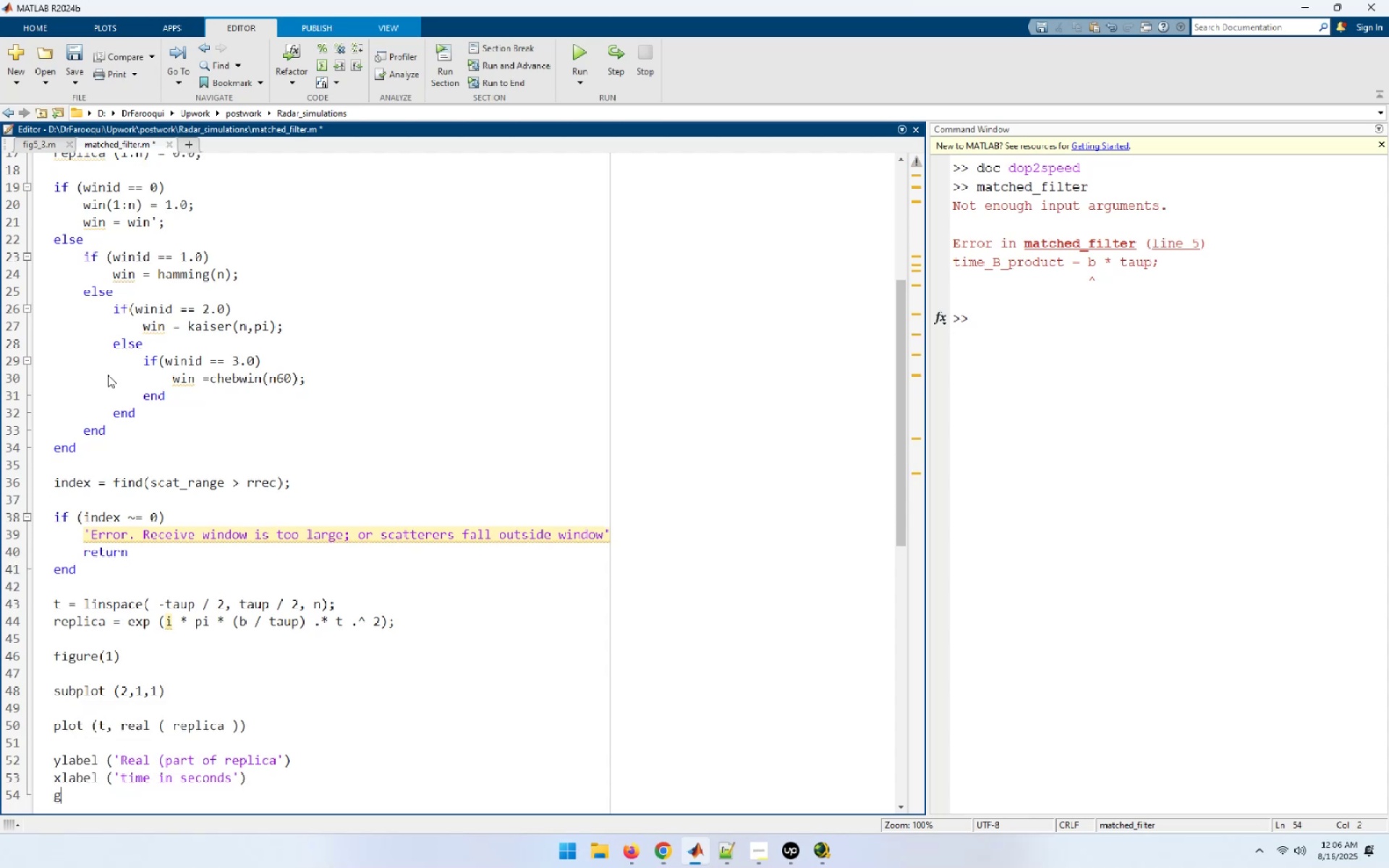 
key(Backspace)
 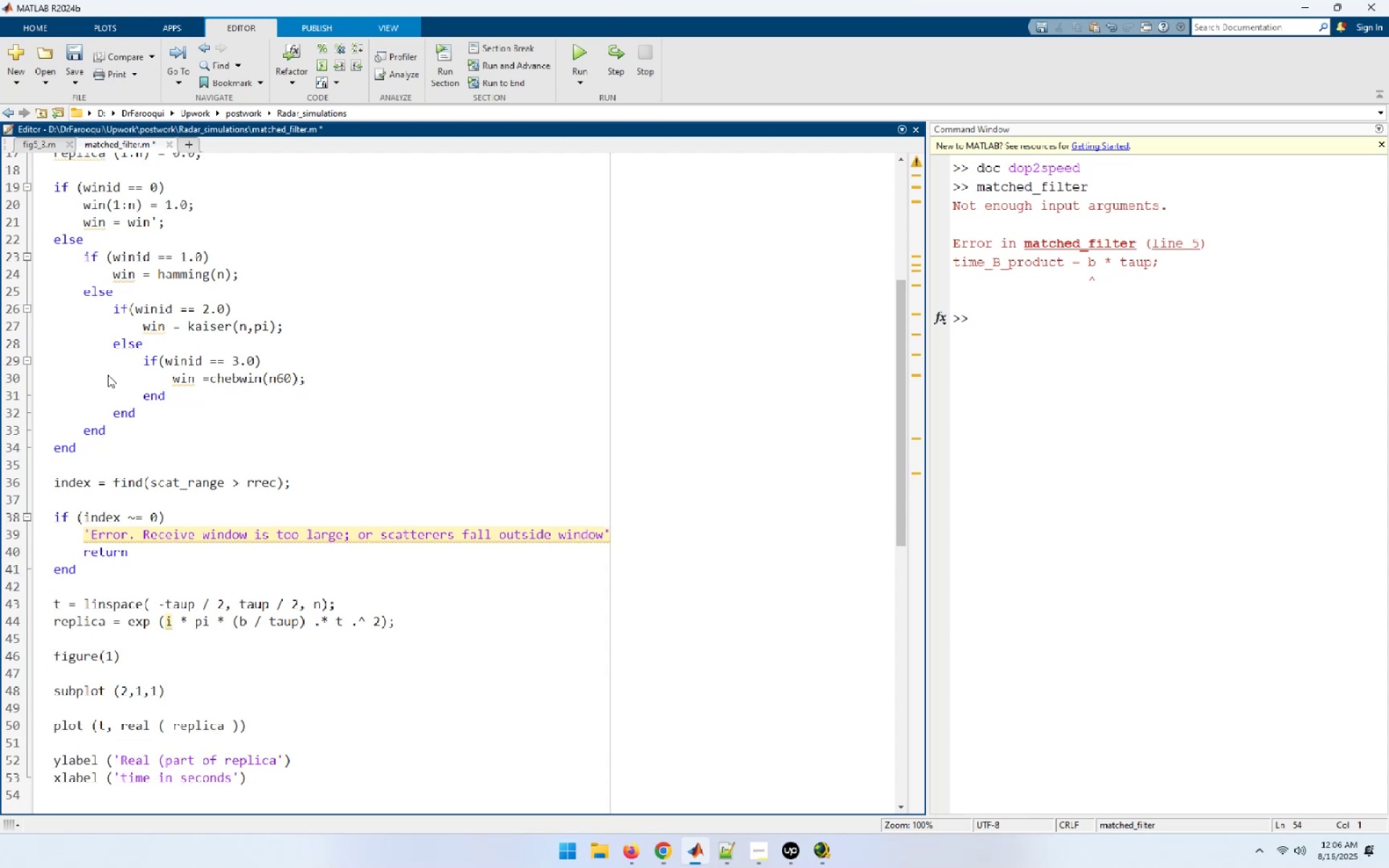 
key(Enter)
 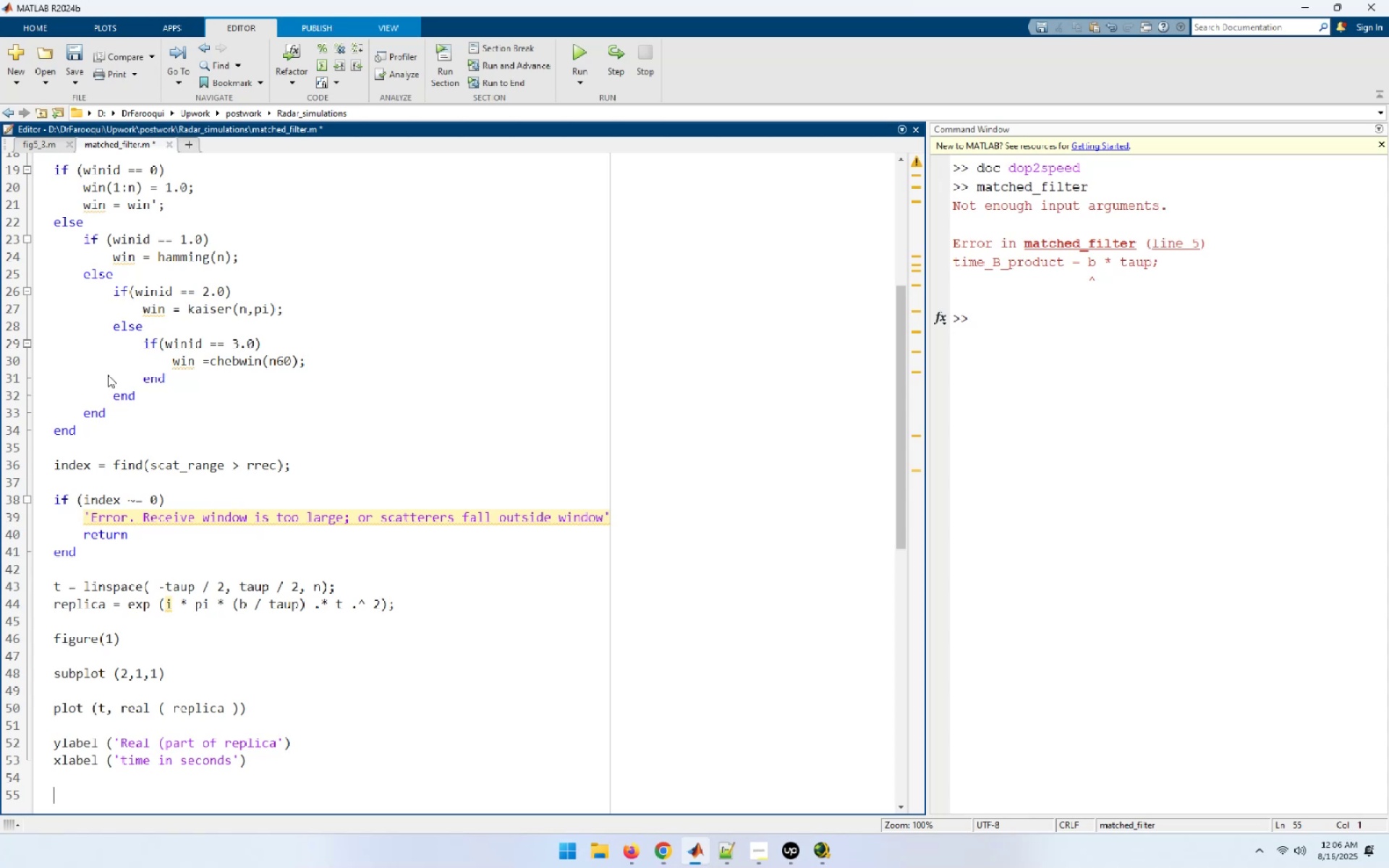 
type(grid)
 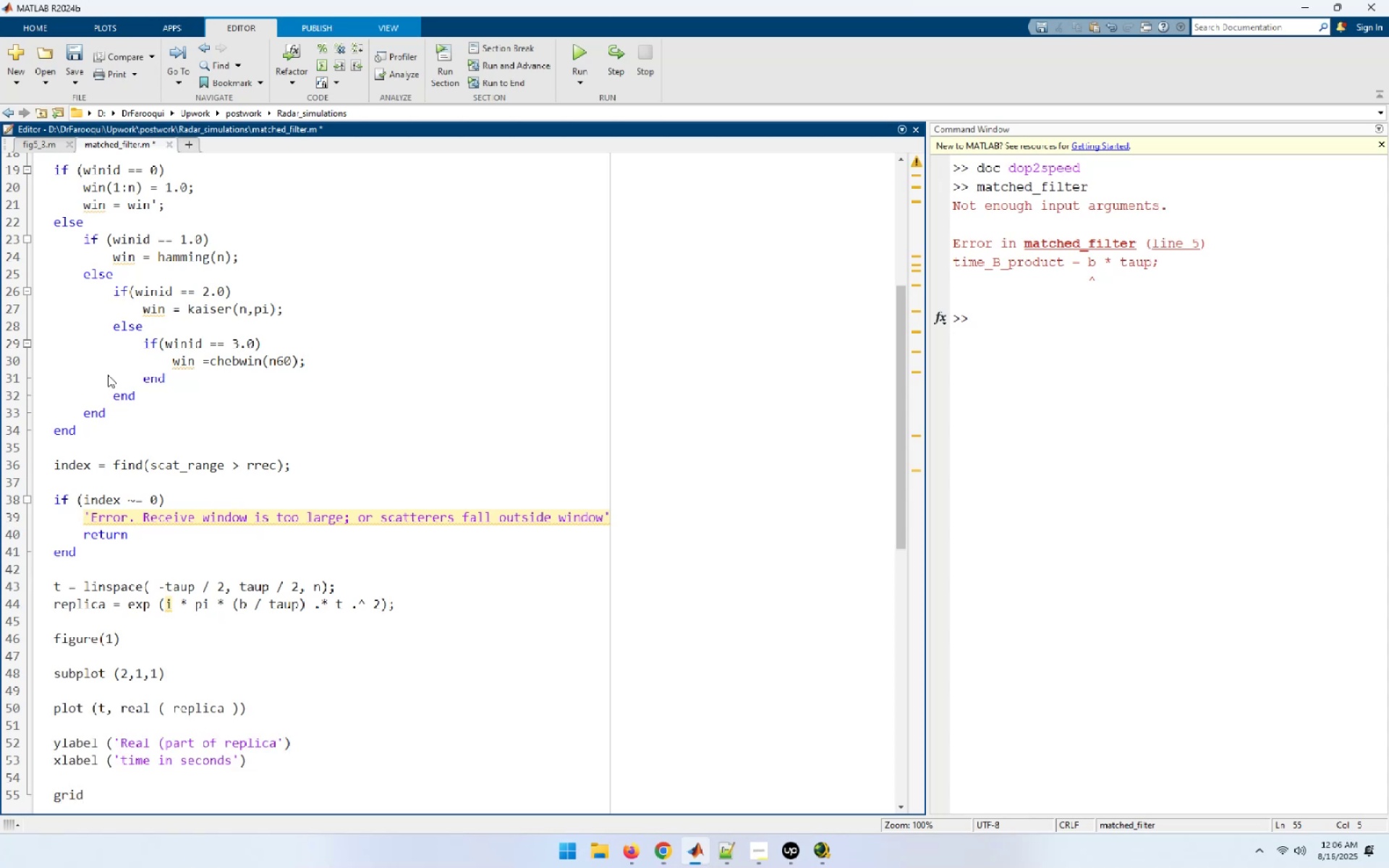 
key(Enter)
 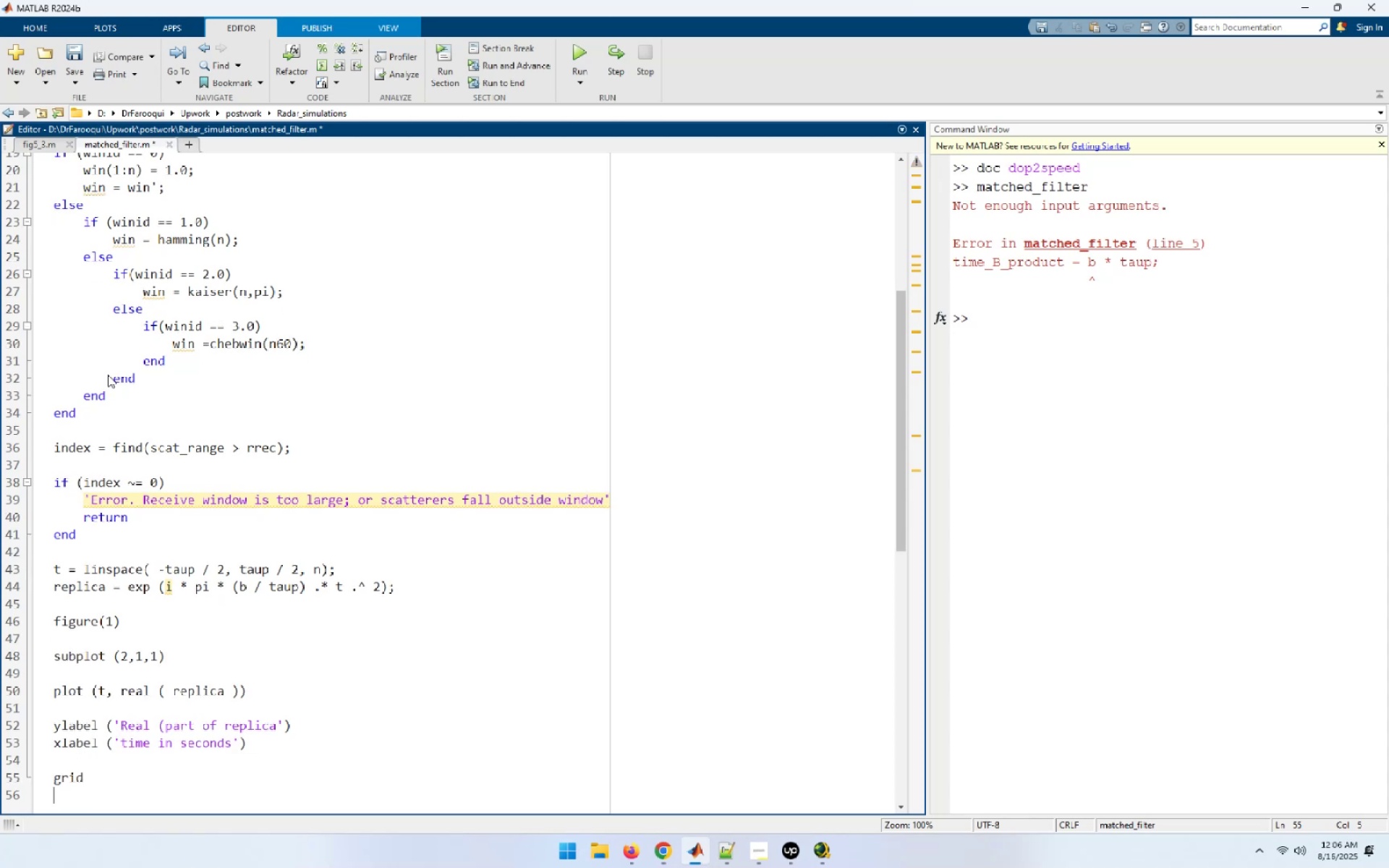 
key(Enter)
 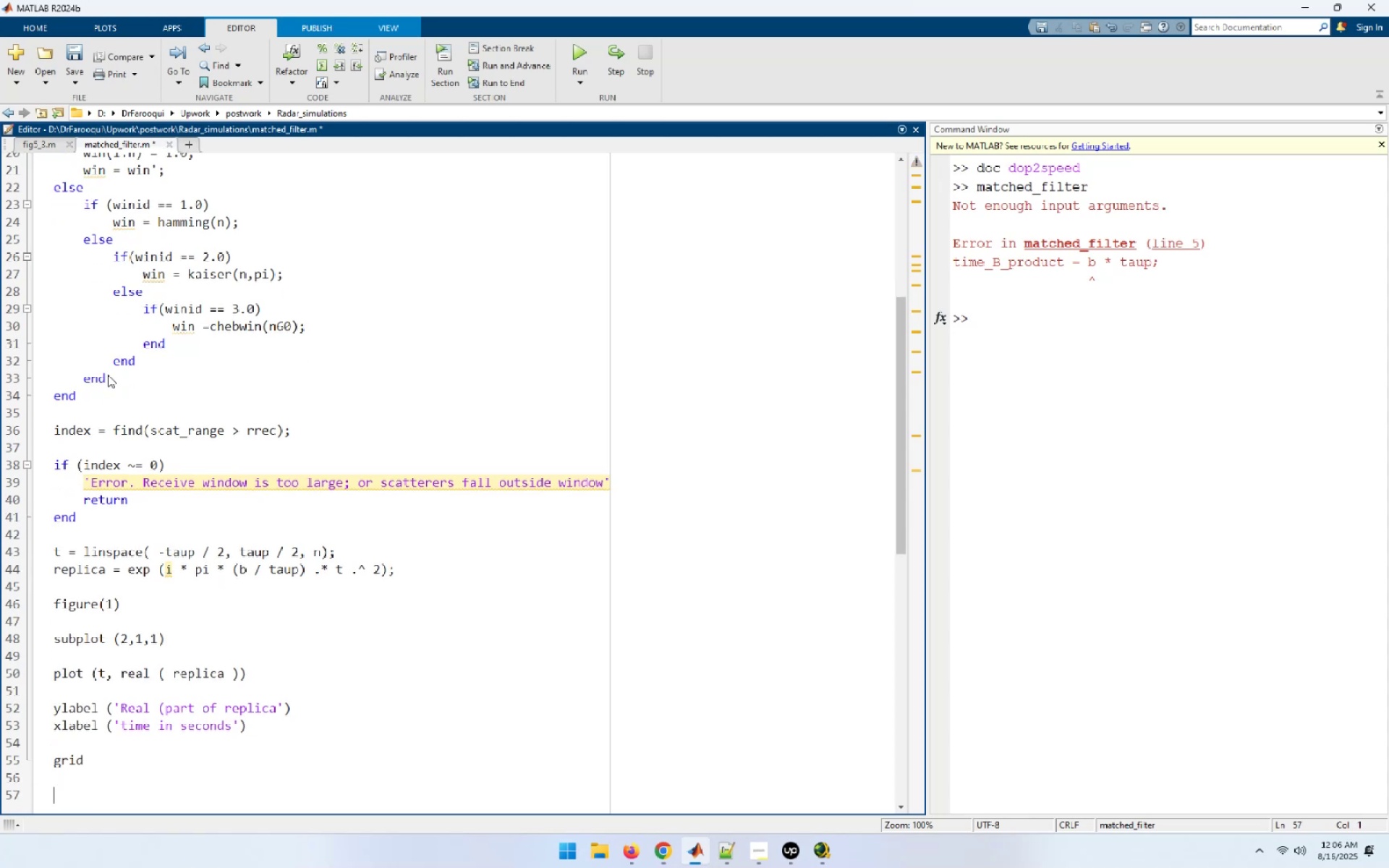 
type(subplot (2,1,2))
 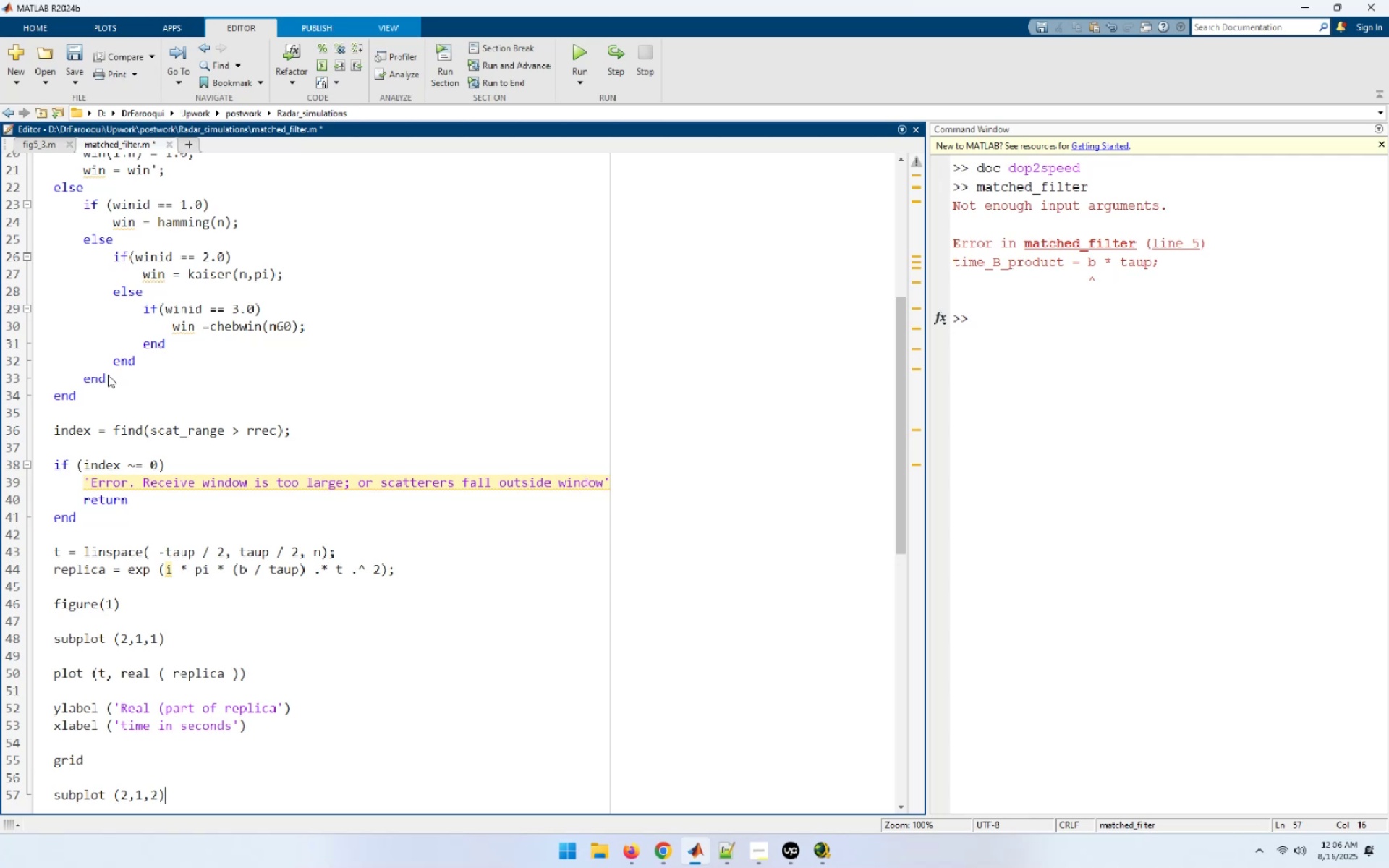 
key(Enter)
 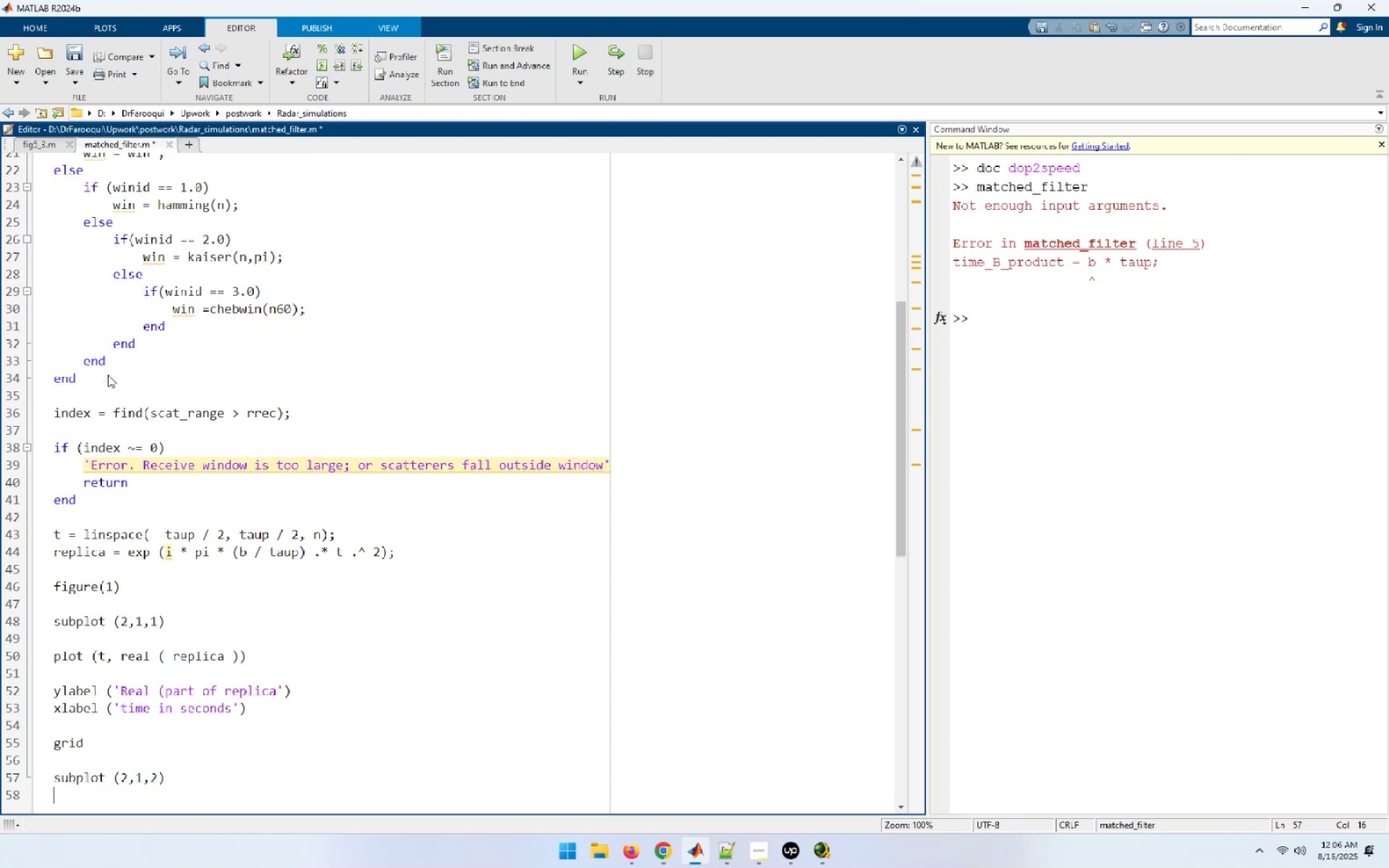 
key(Enter)
 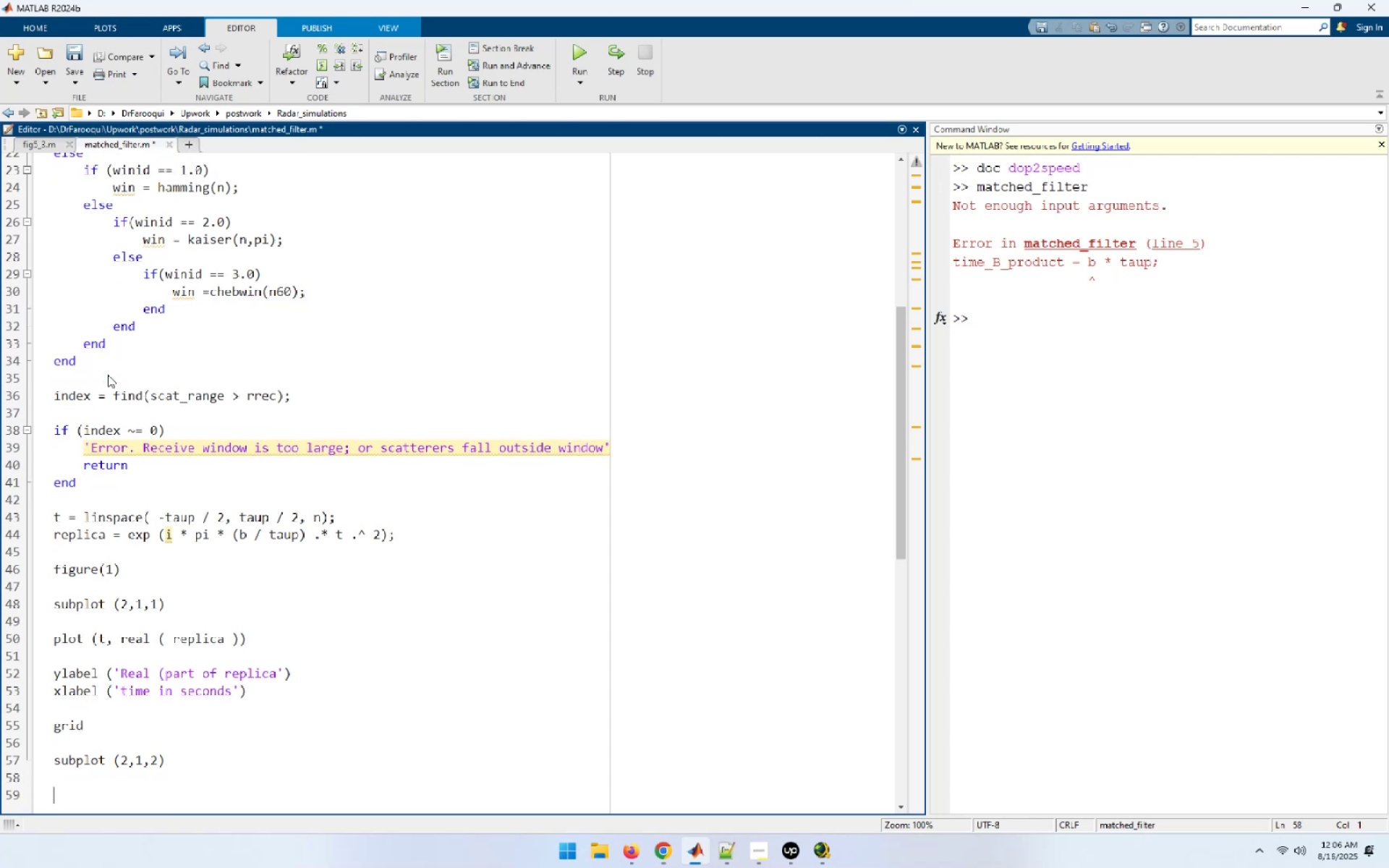 
type(smpling_interval = taup / n;)
 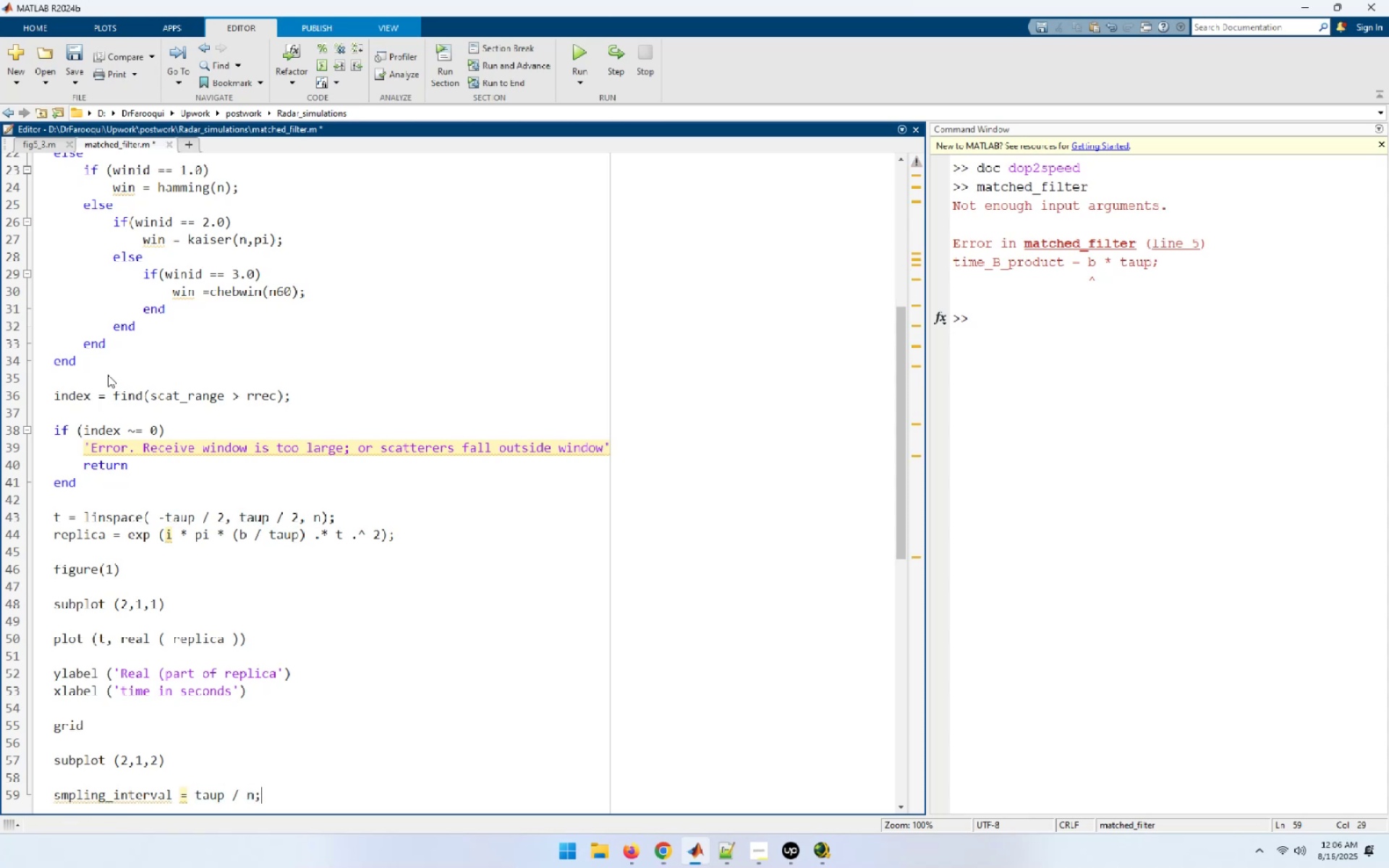 
key(Enter)
 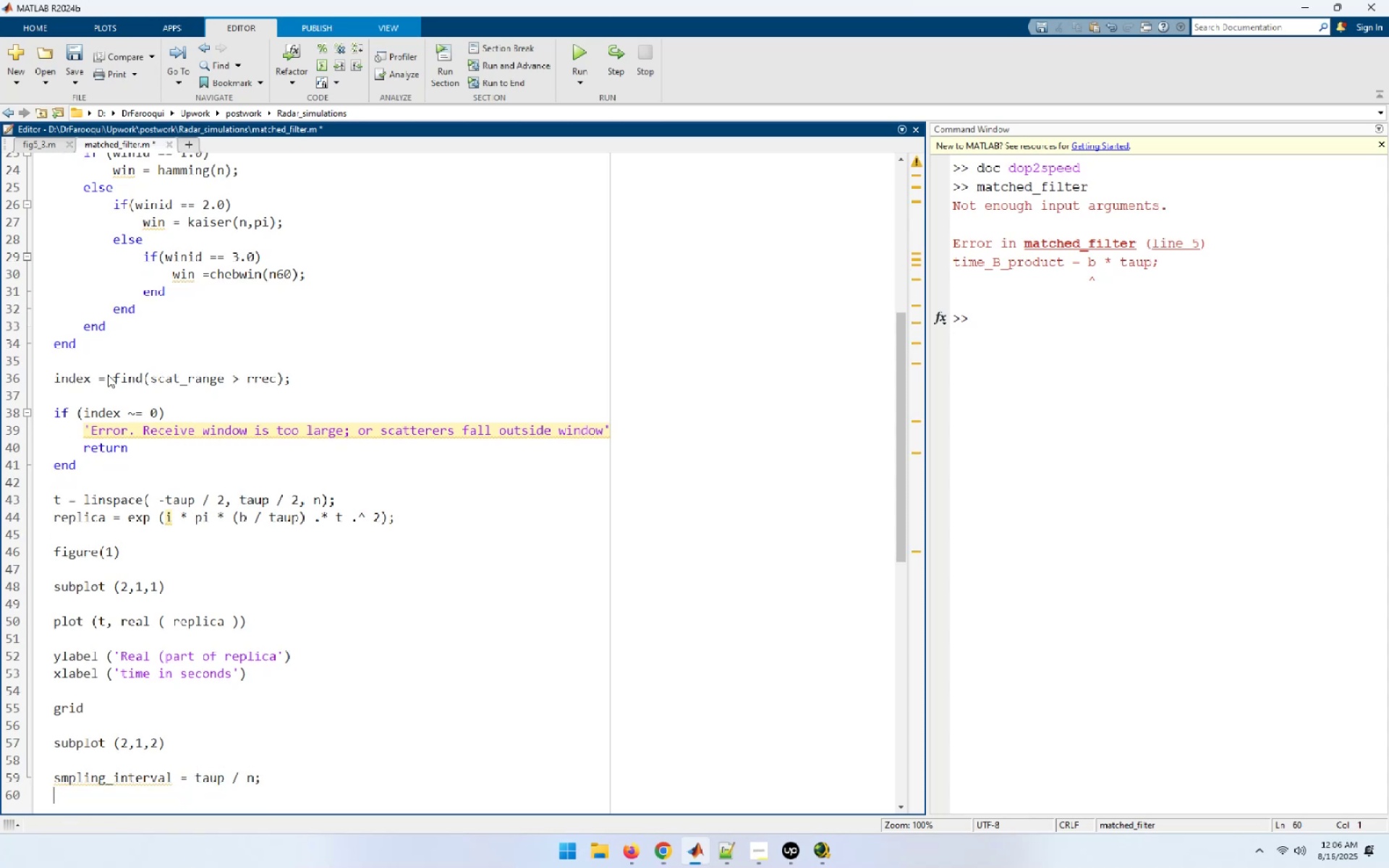 
type(freqlimit = 0.5 / sampling_interval;)
 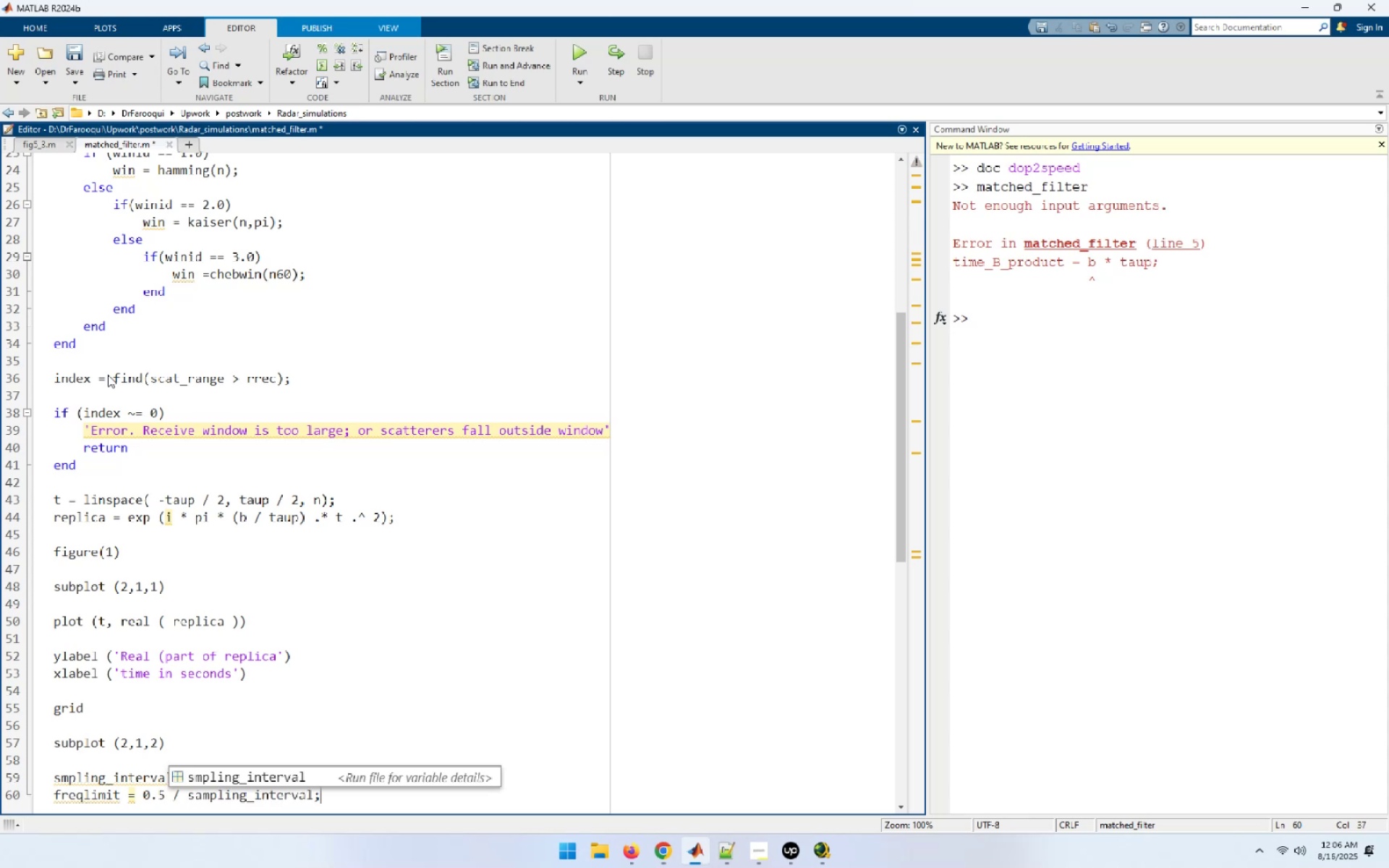 
key(Enter)
 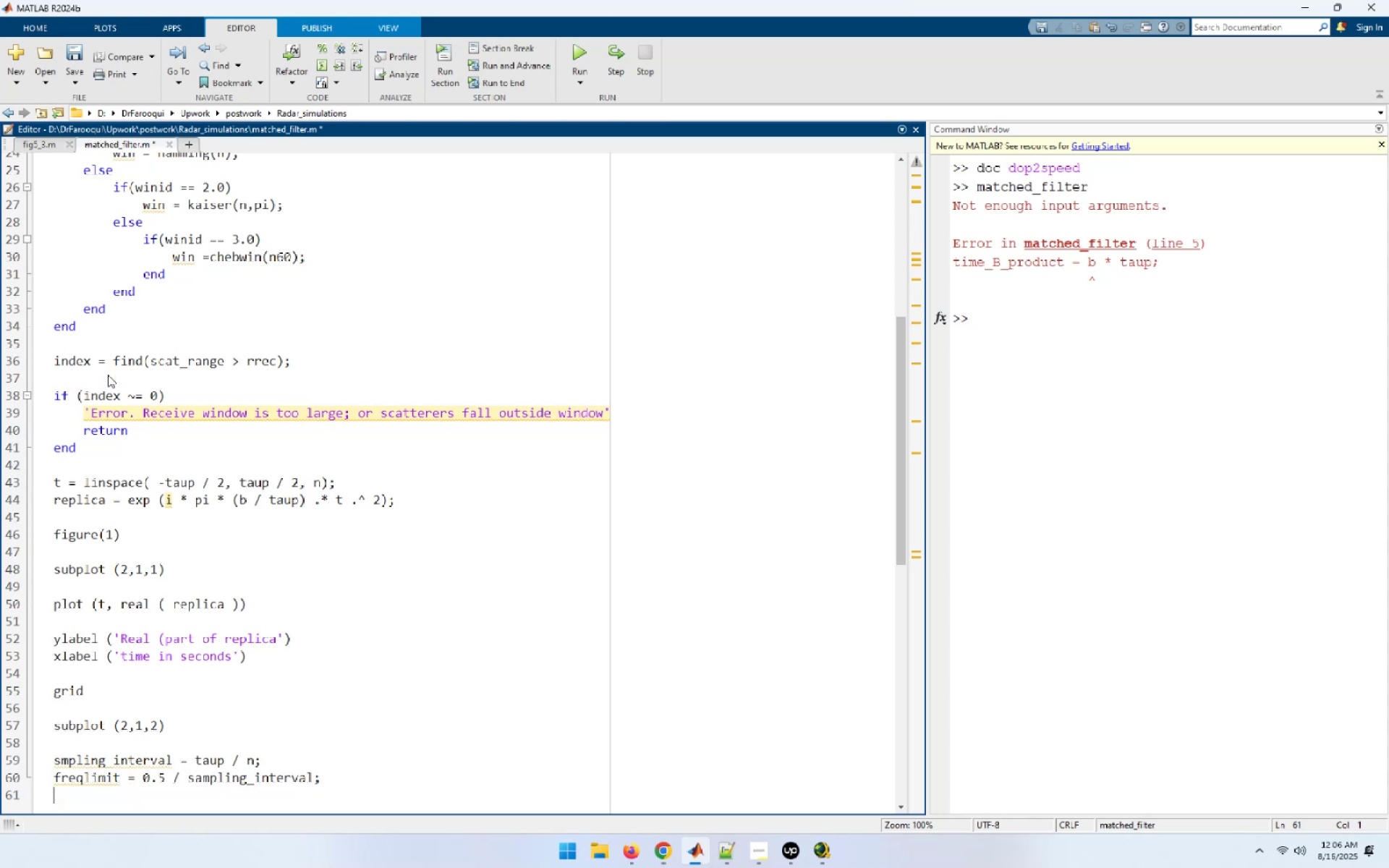 
type(freq = linspace( - freqlimit, freqlimit, n);)
 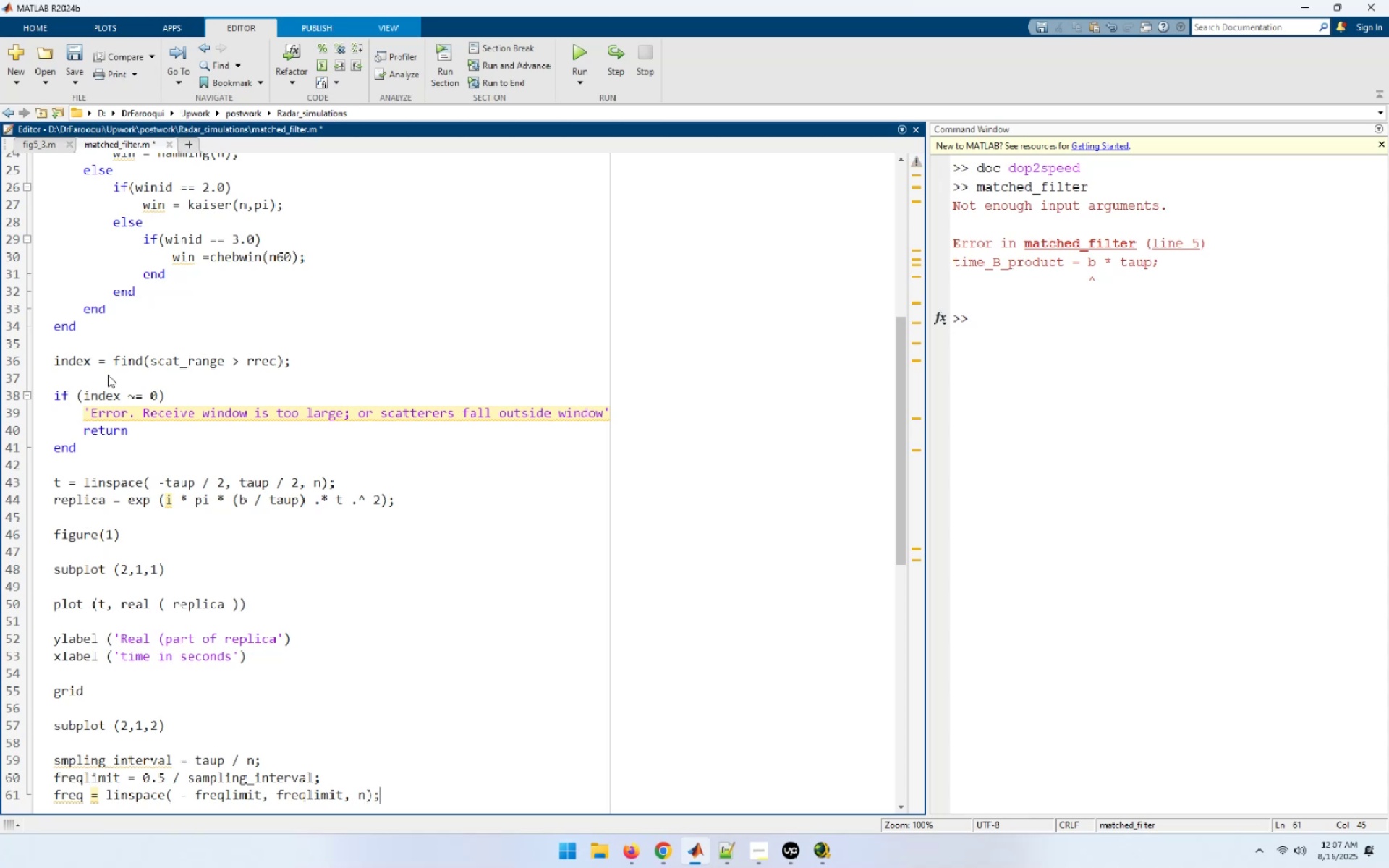 
key(Enter)
 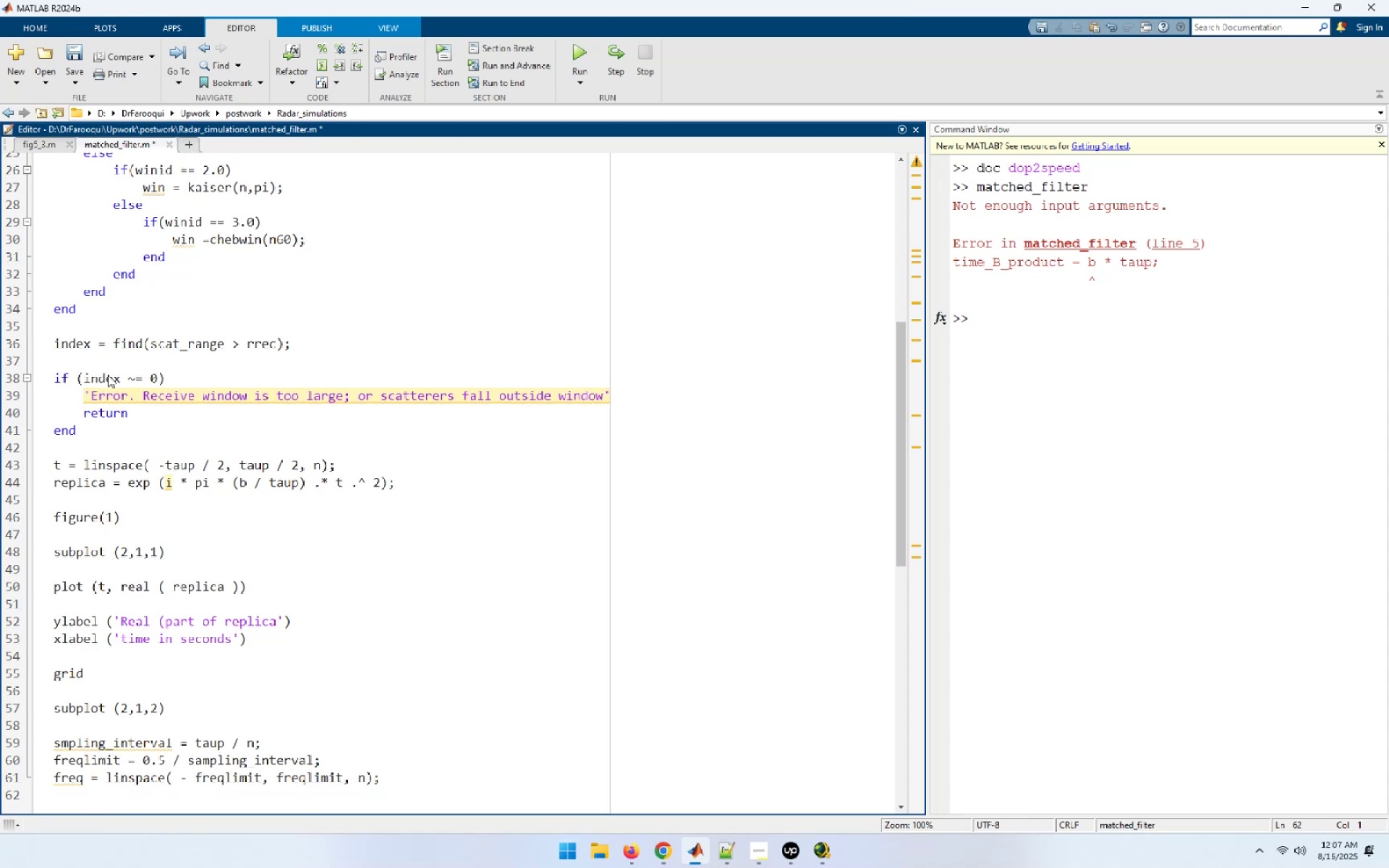 
key(P)
 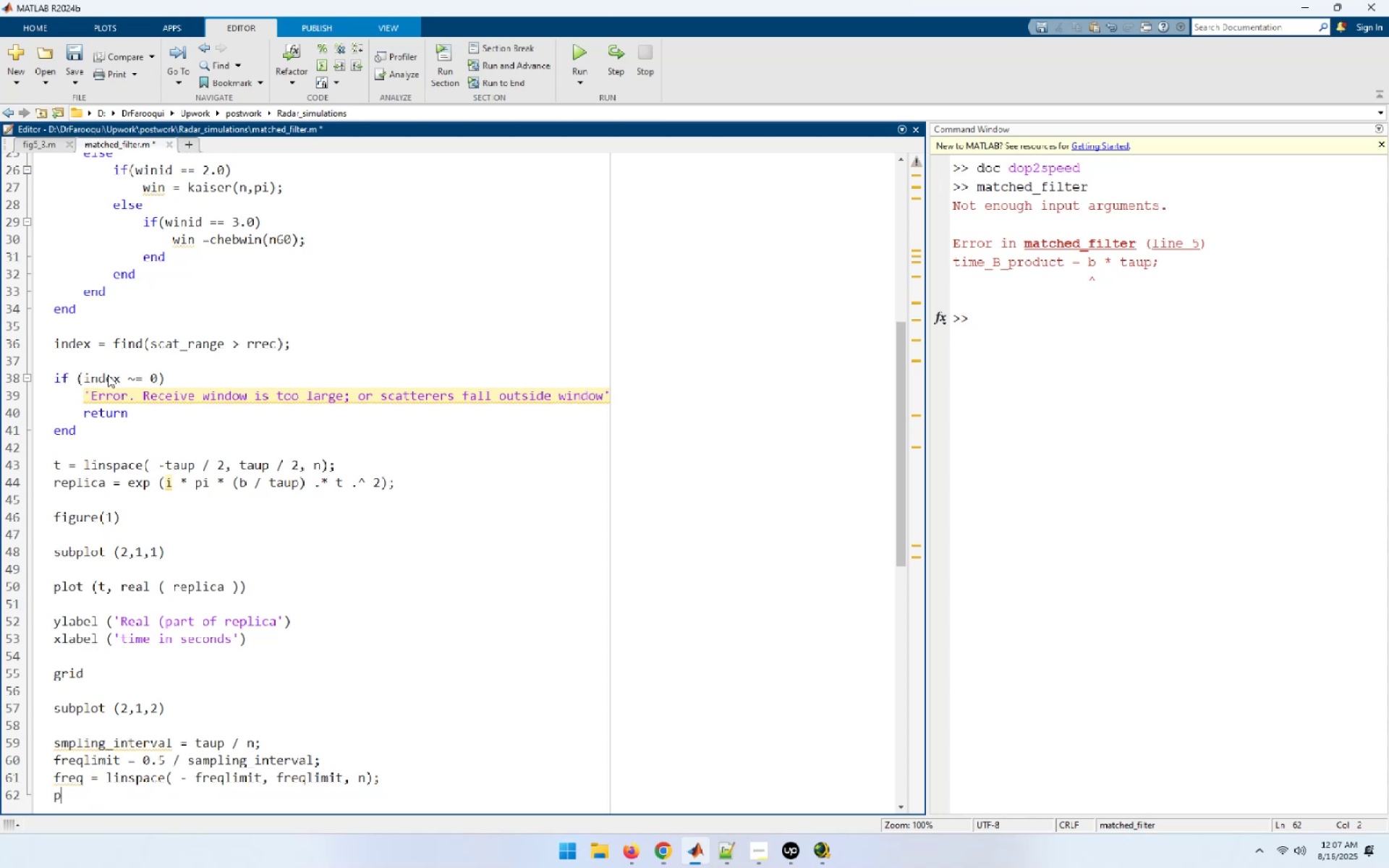 
key(Backspace)
 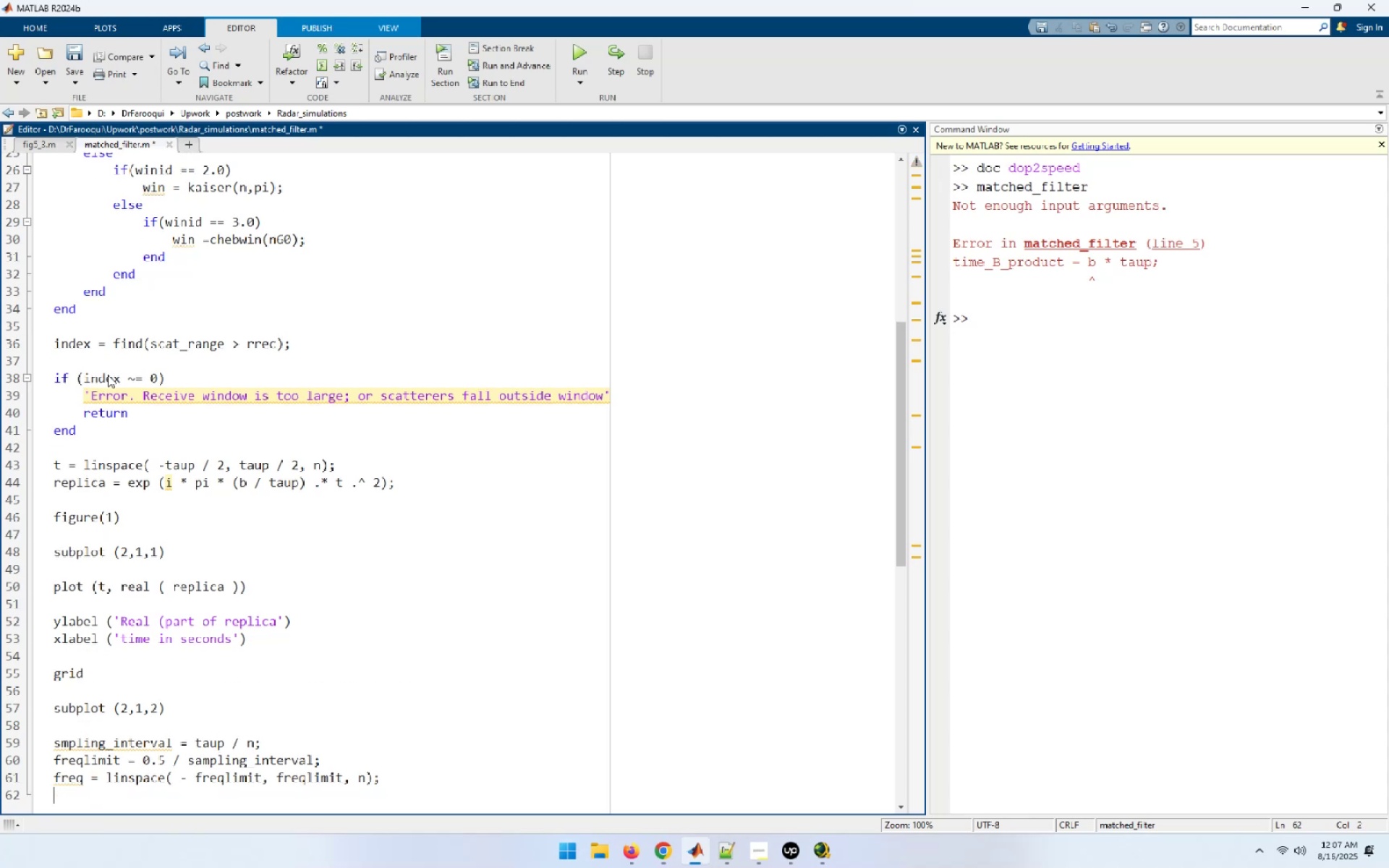 
key(Enter)
 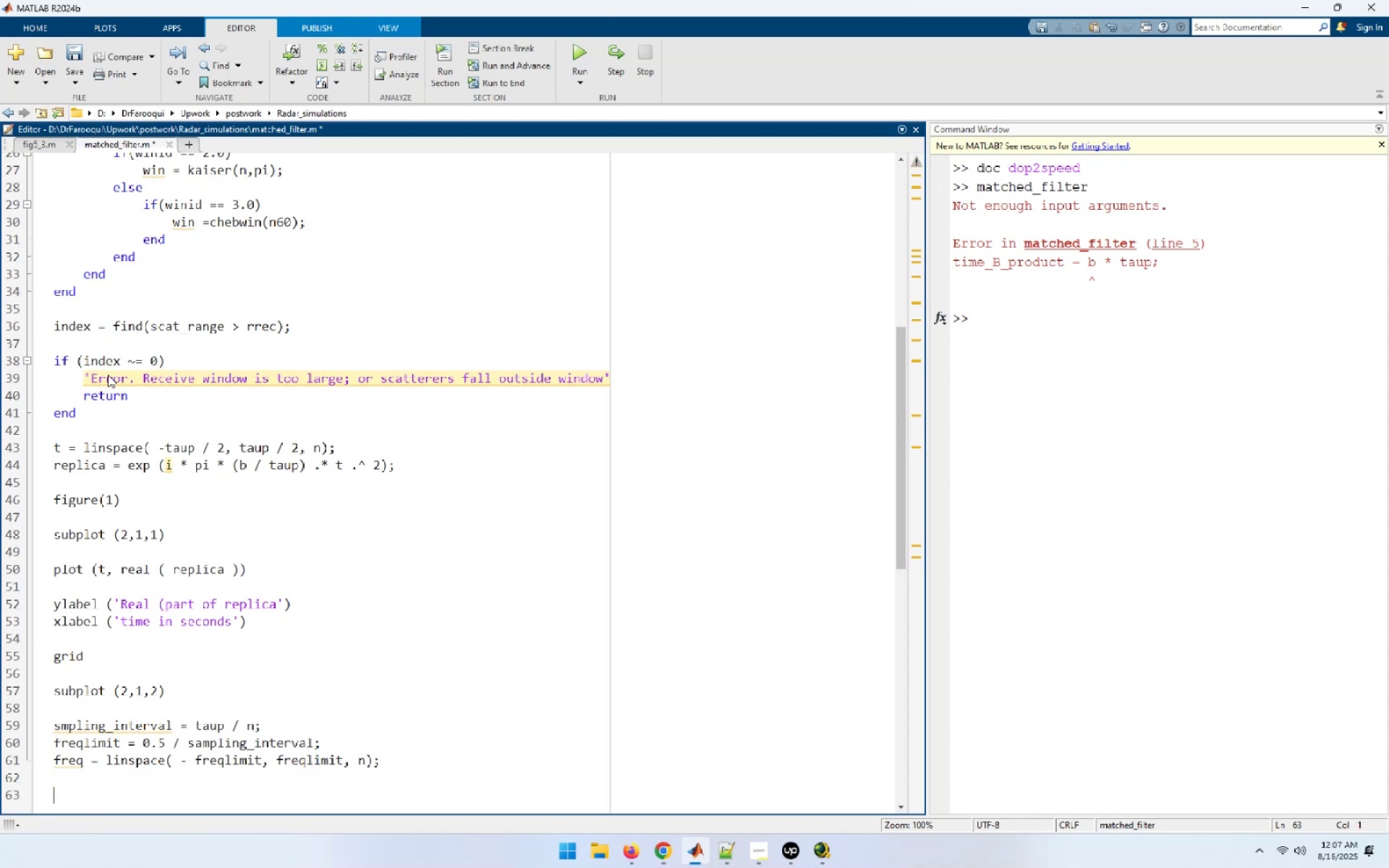 
type(plot (freq, fftshit)
key(Backspace)
type(ft(abs(fft(f)
key(Backspace)
type(replica))));)
 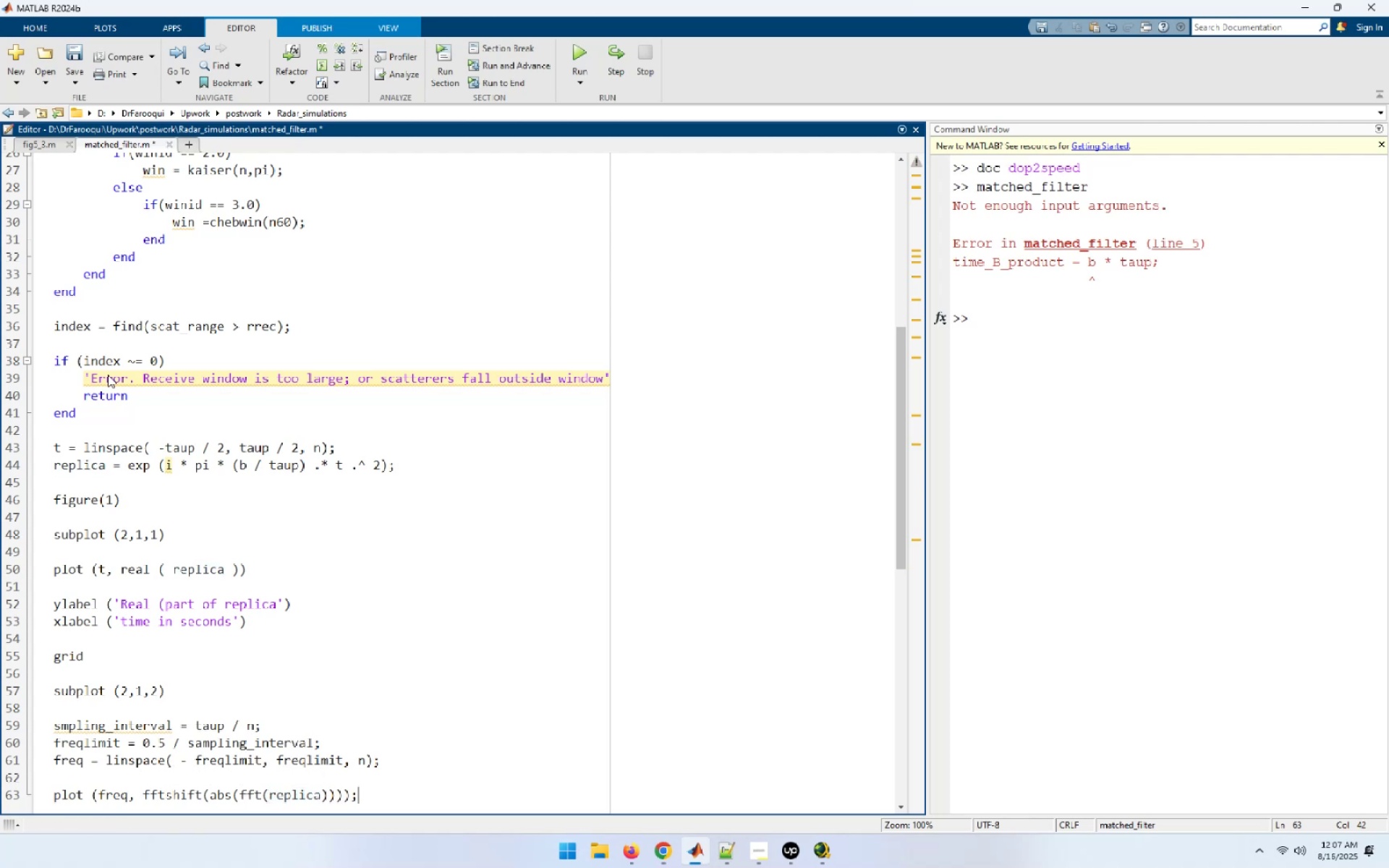 
key(Enter)
 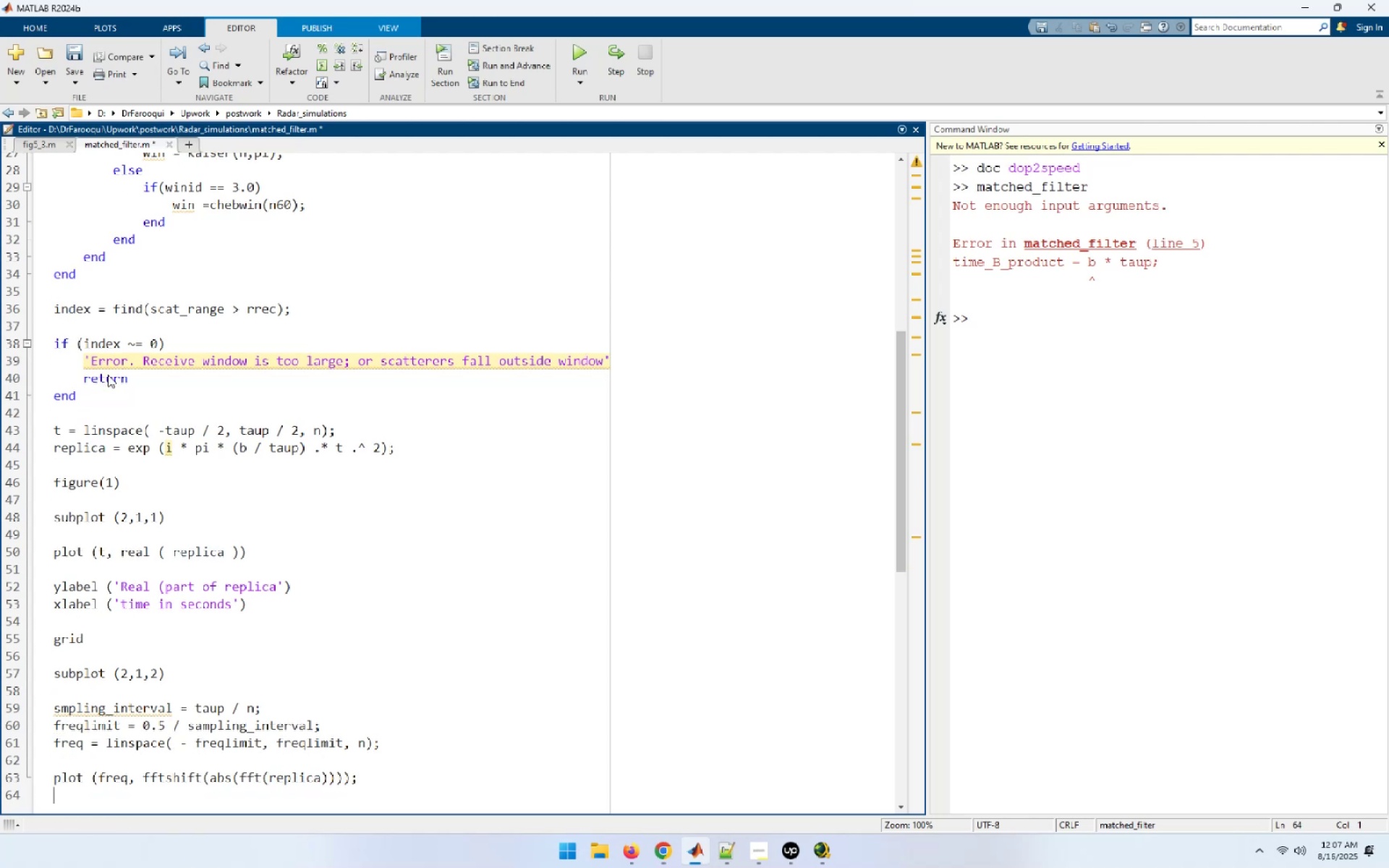 
key(Enter)
 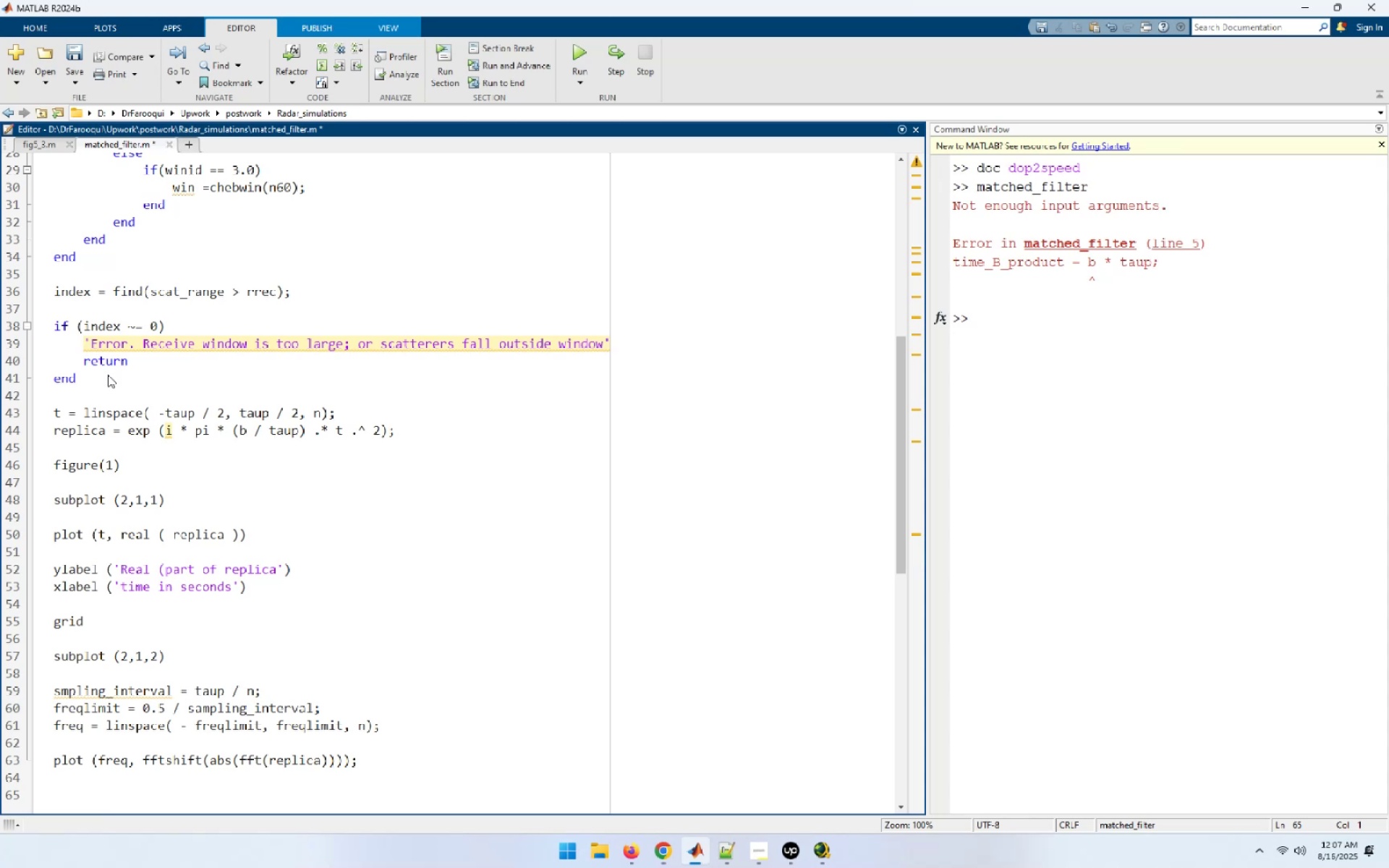 
type(ylabel ('Spectrum of Replica'))
 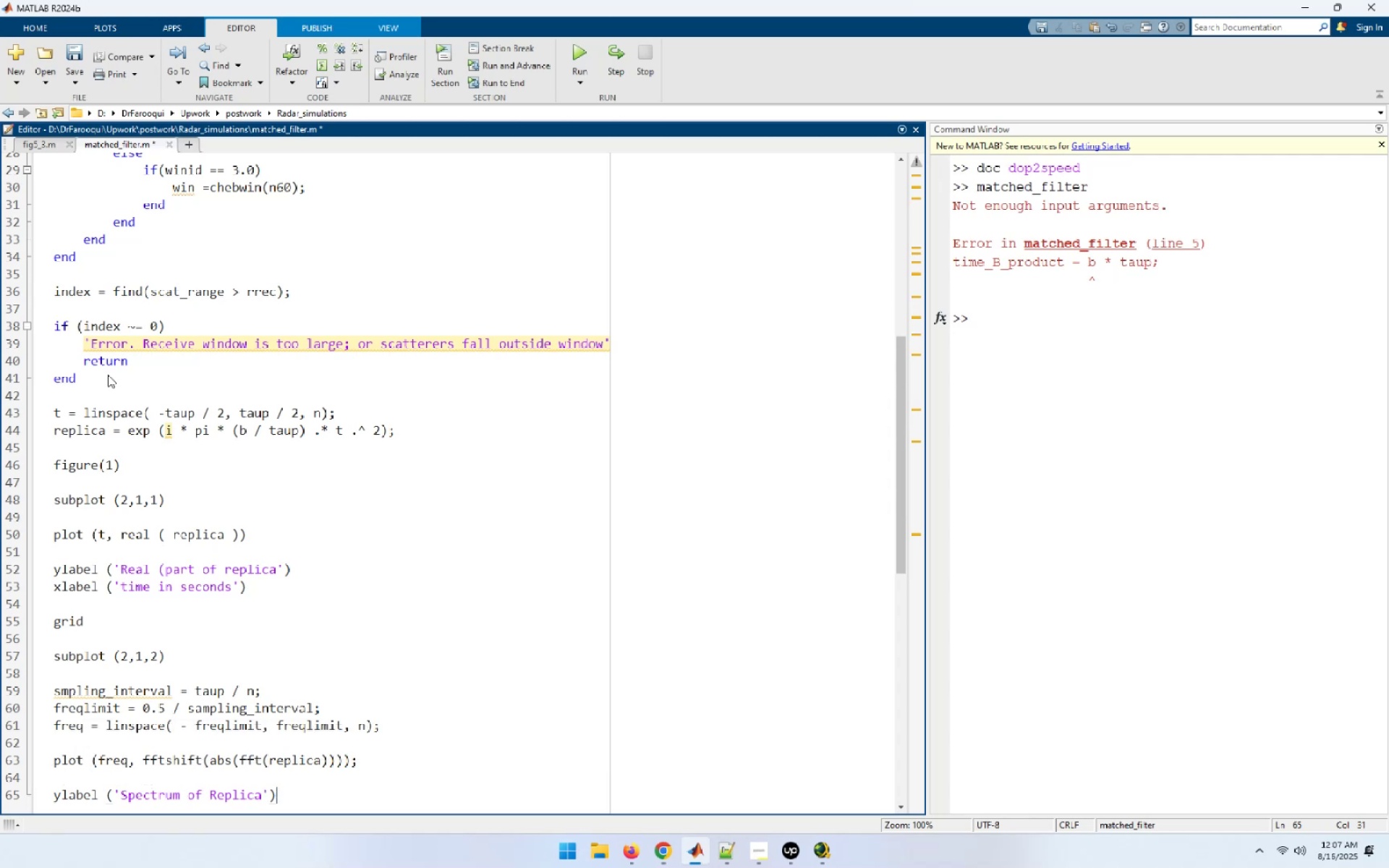 
key(Enter)
 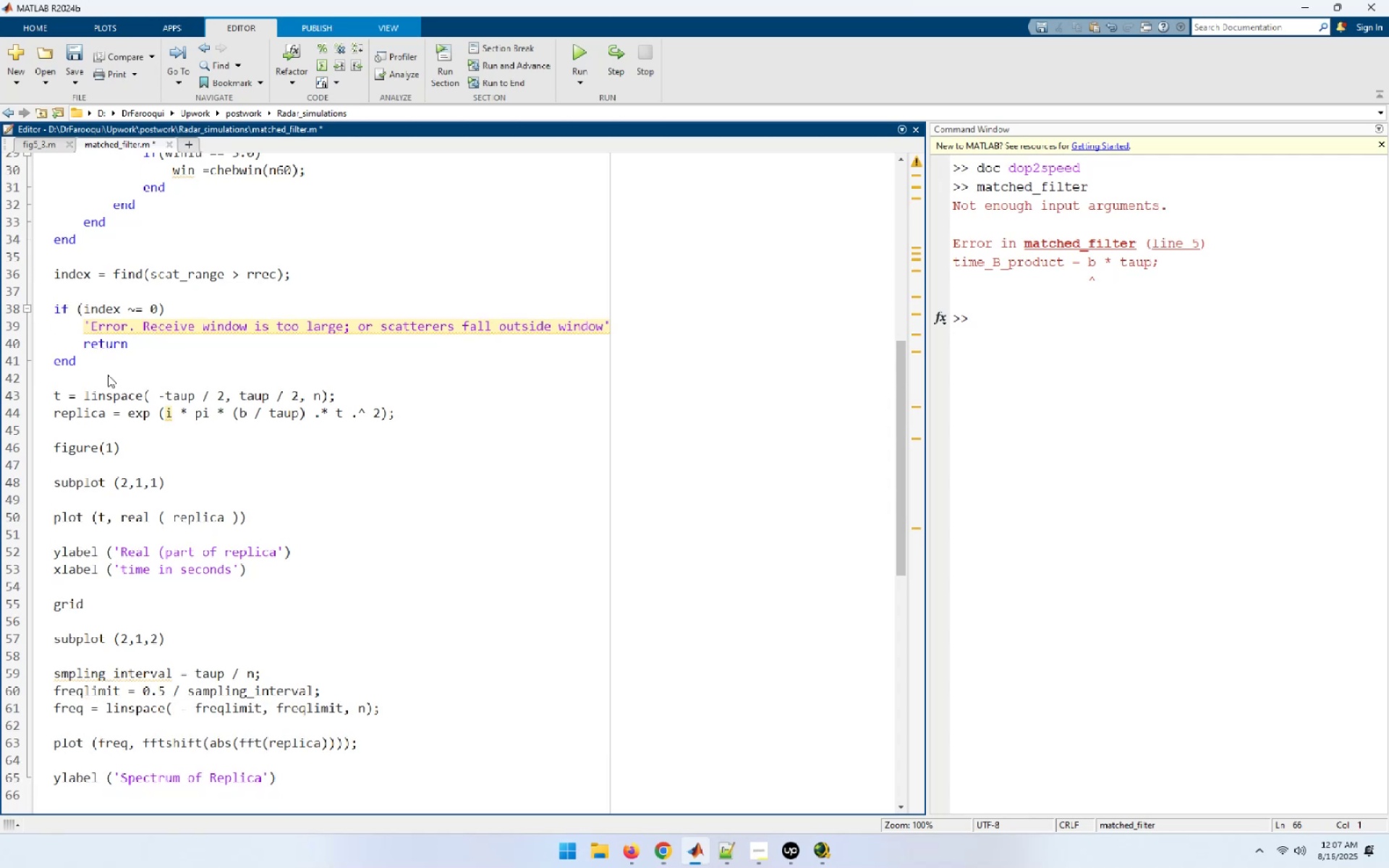 
type(xlabel()
key(Backspace)
type( ('Frequency )
 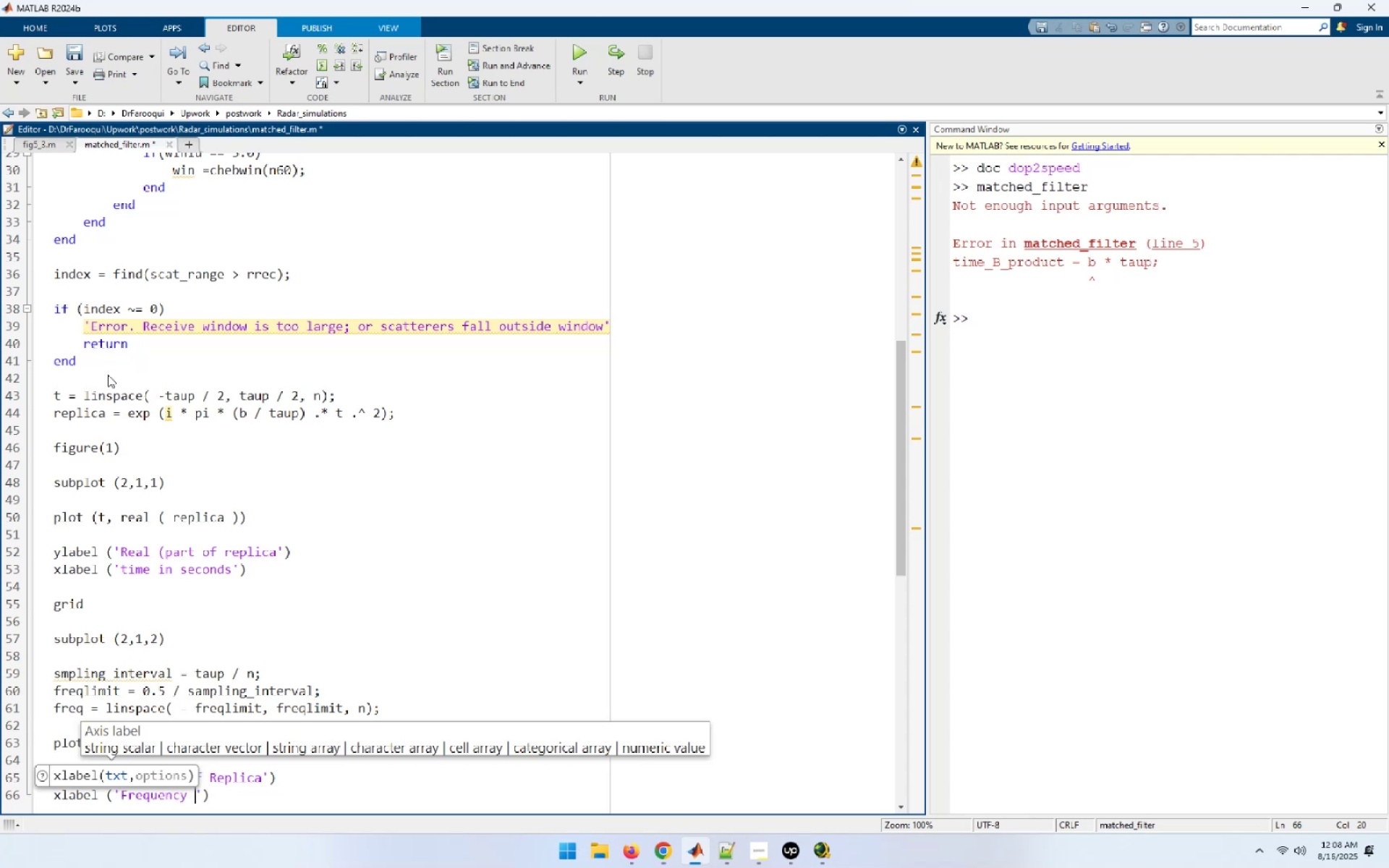 
type(in Hz'))
 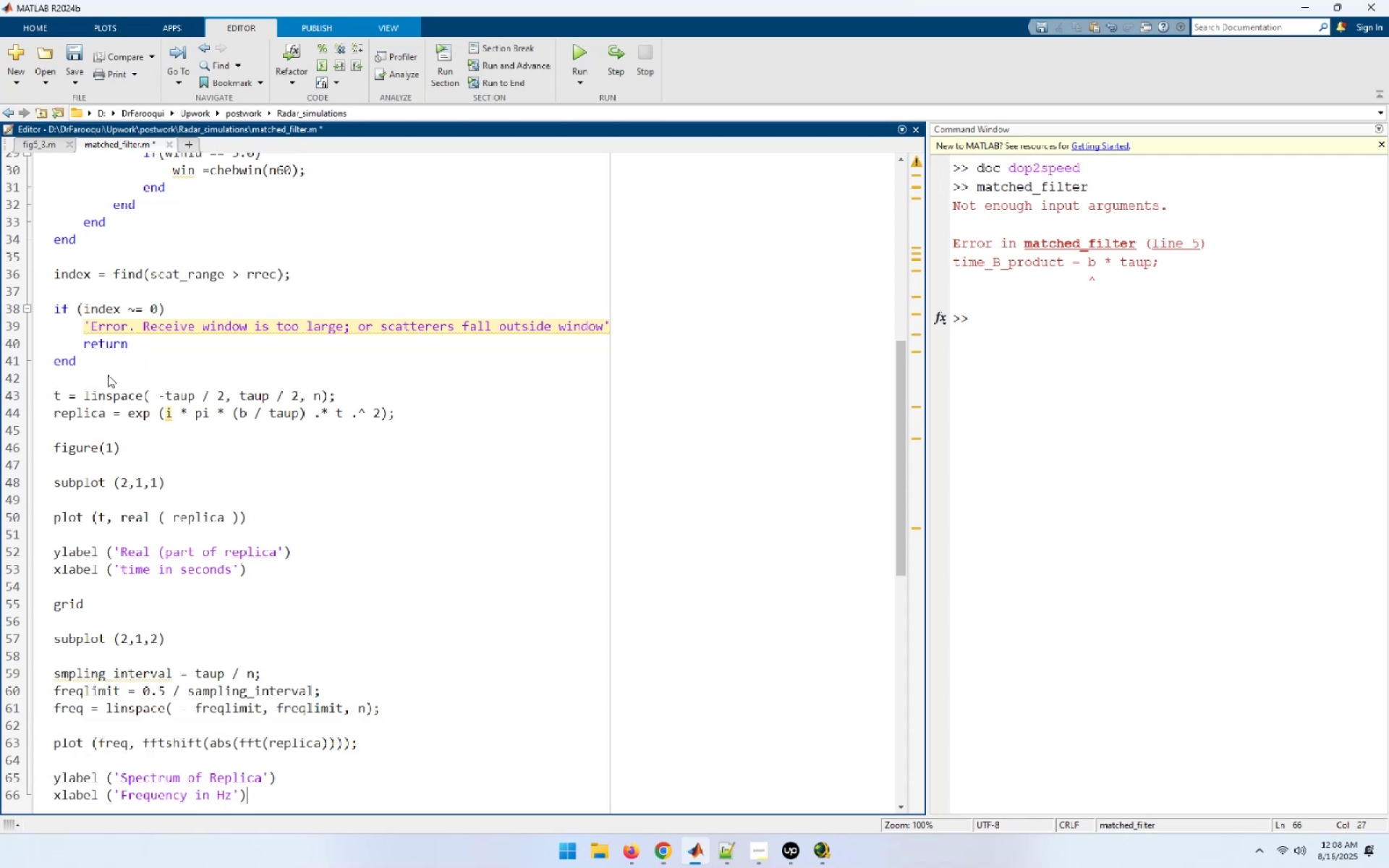 
key(Enter)
 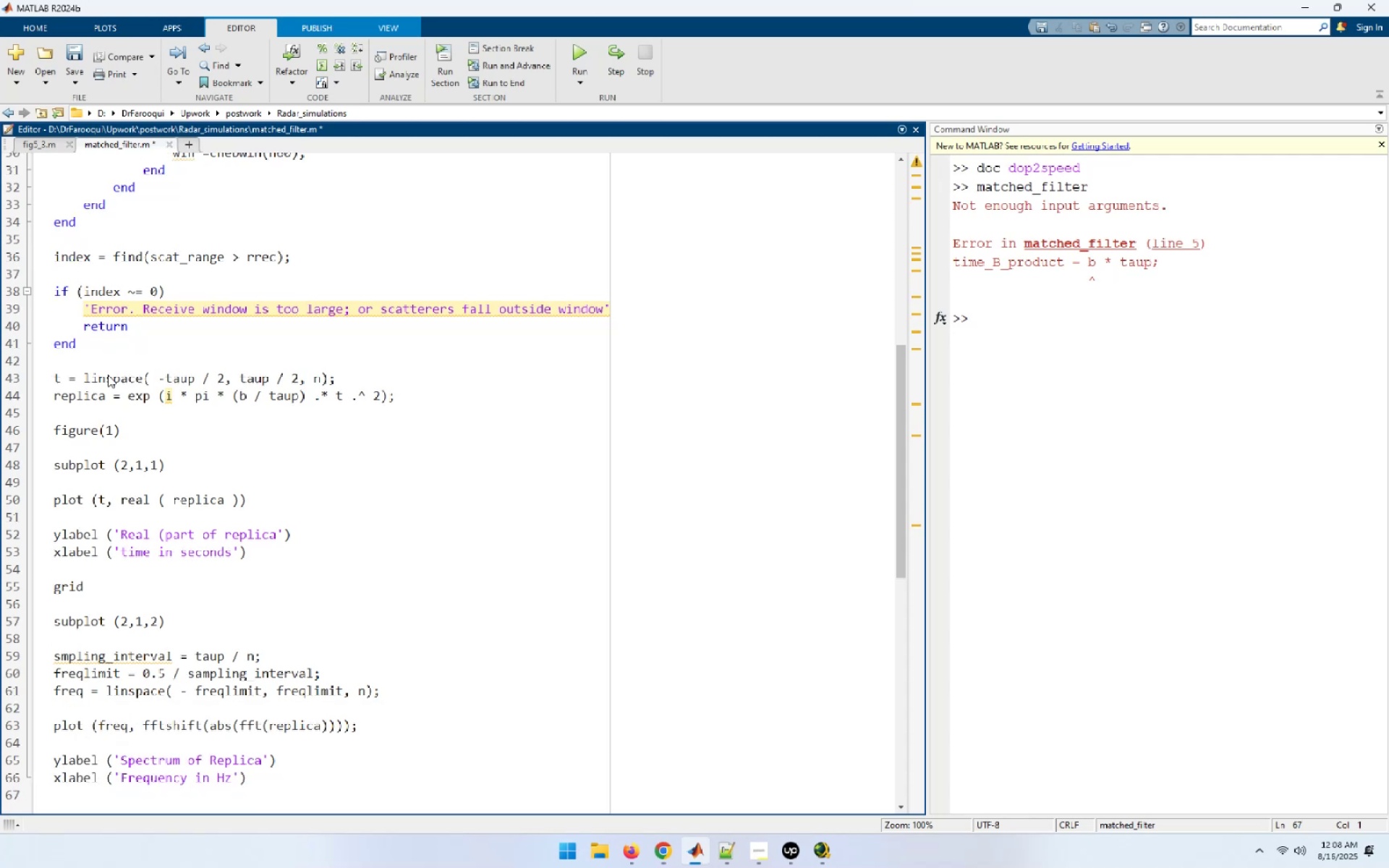 
key(Enter)
 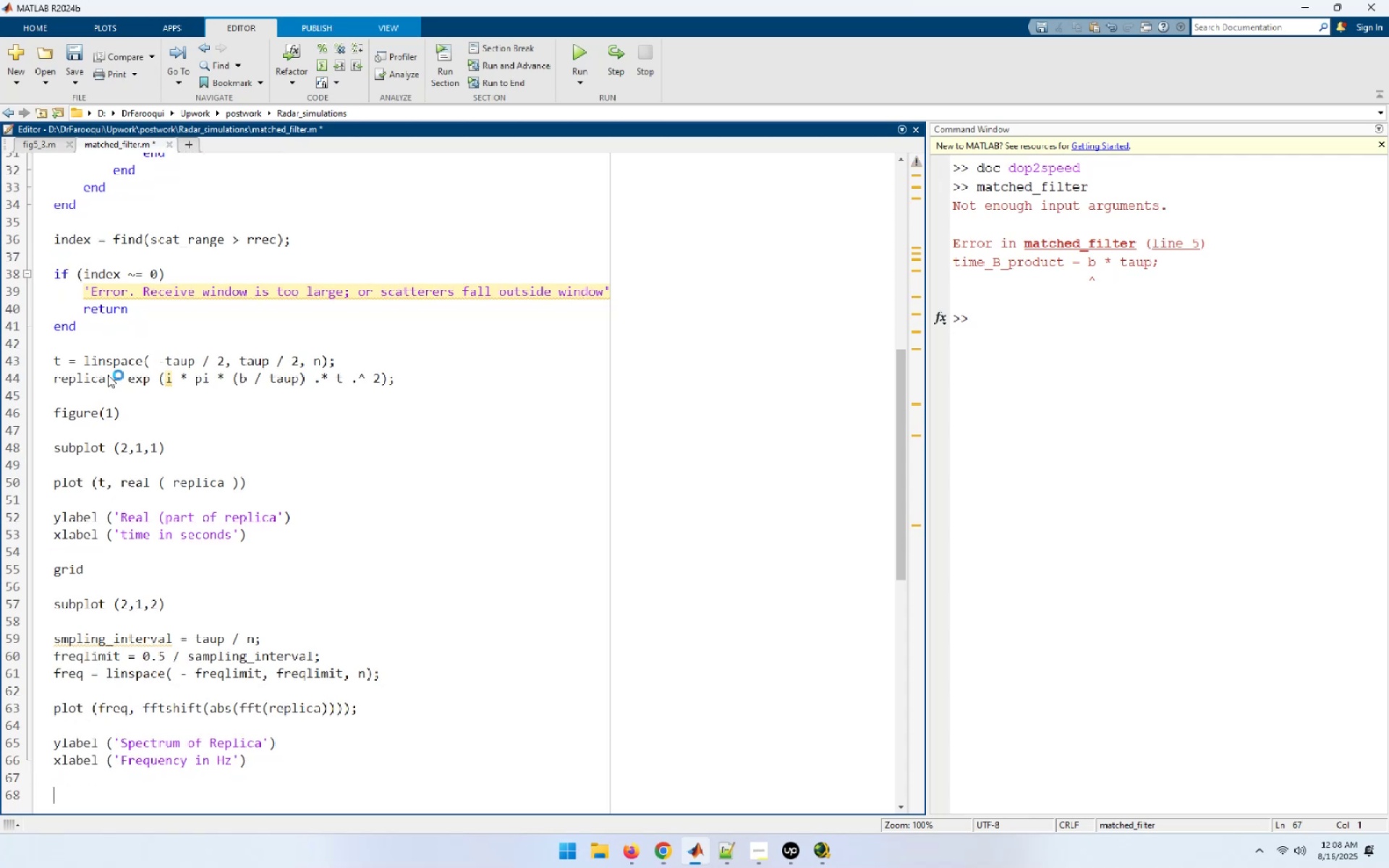 
type(grid)
 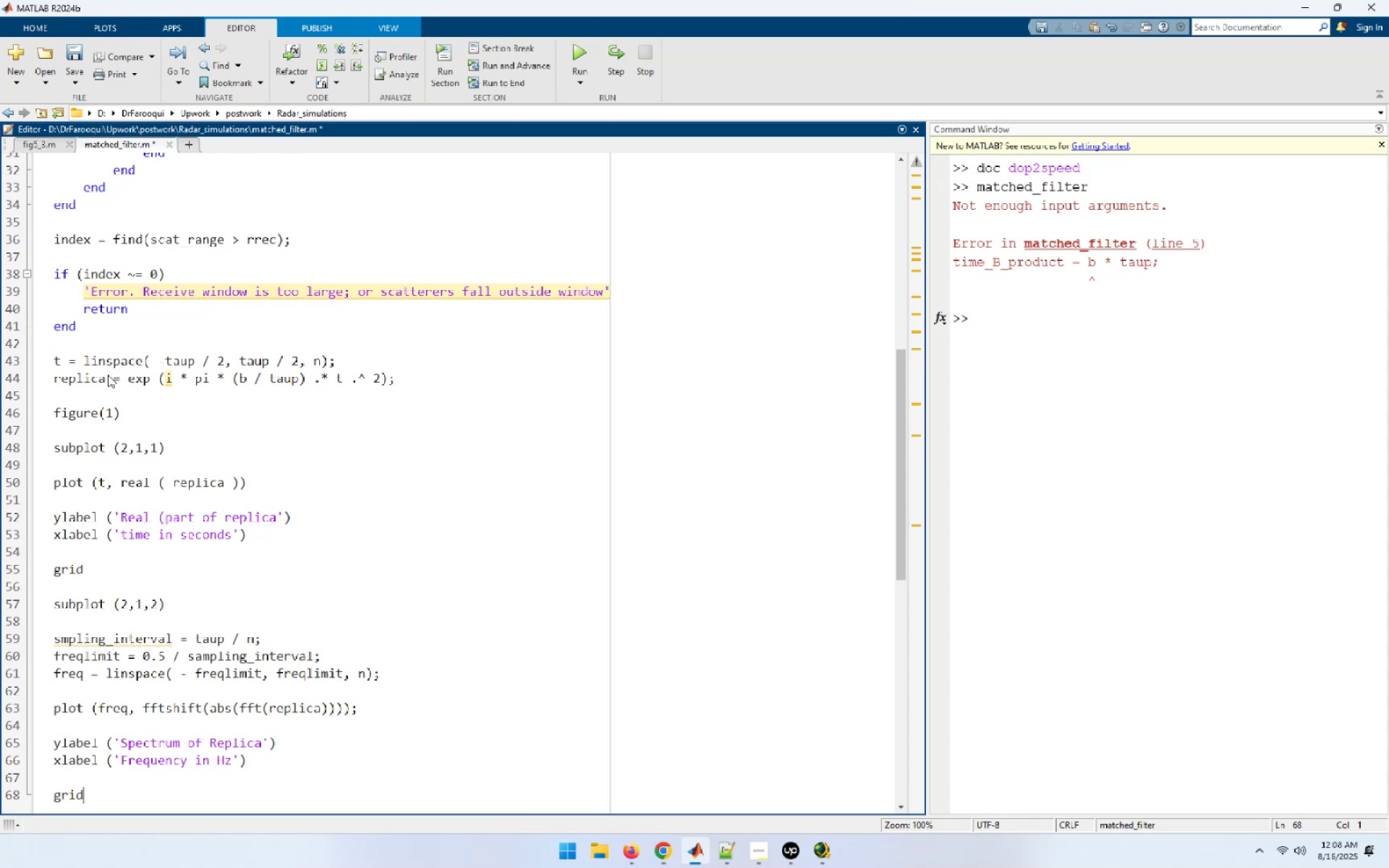 
key(Enter)
 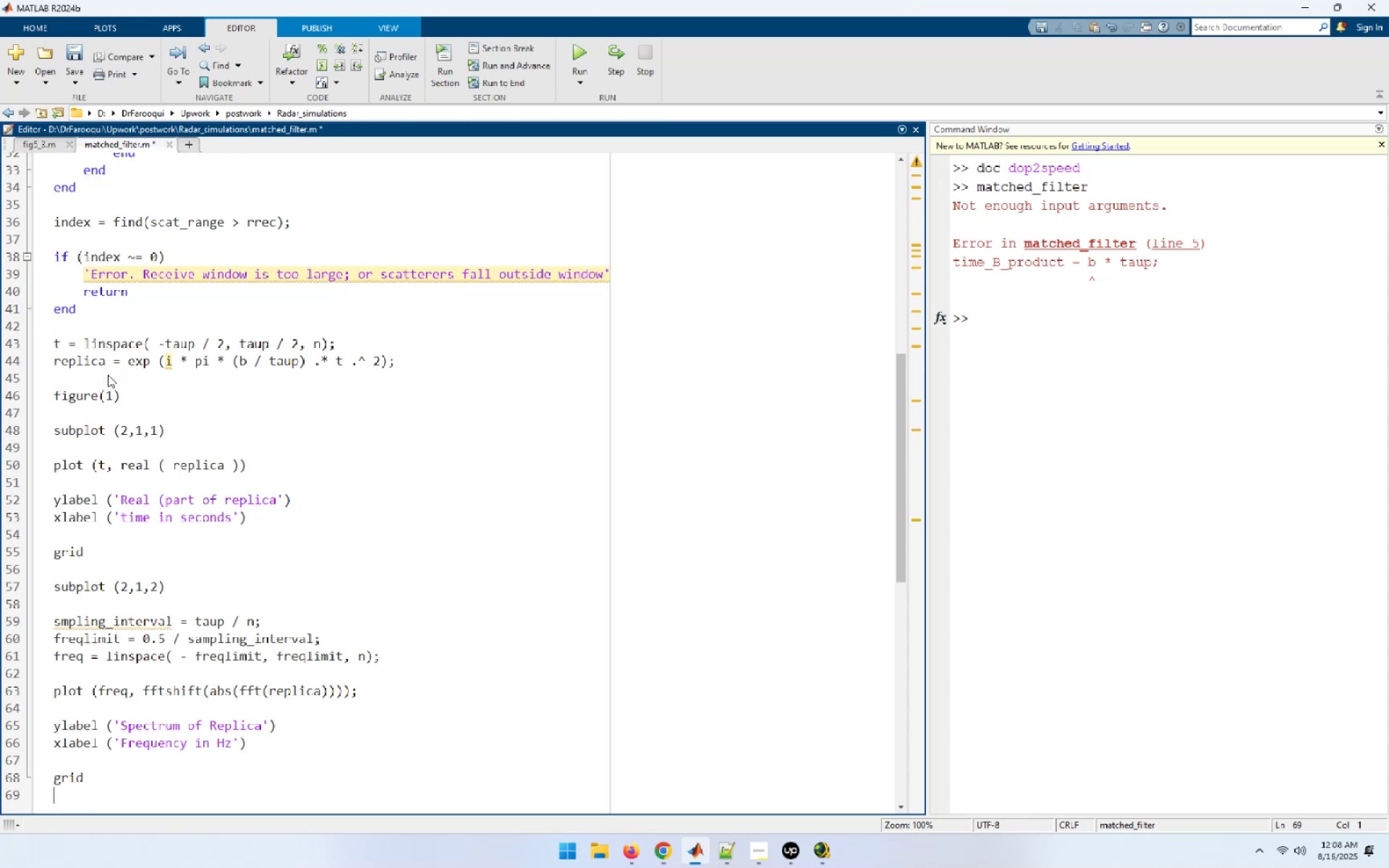 
key(Enter)
 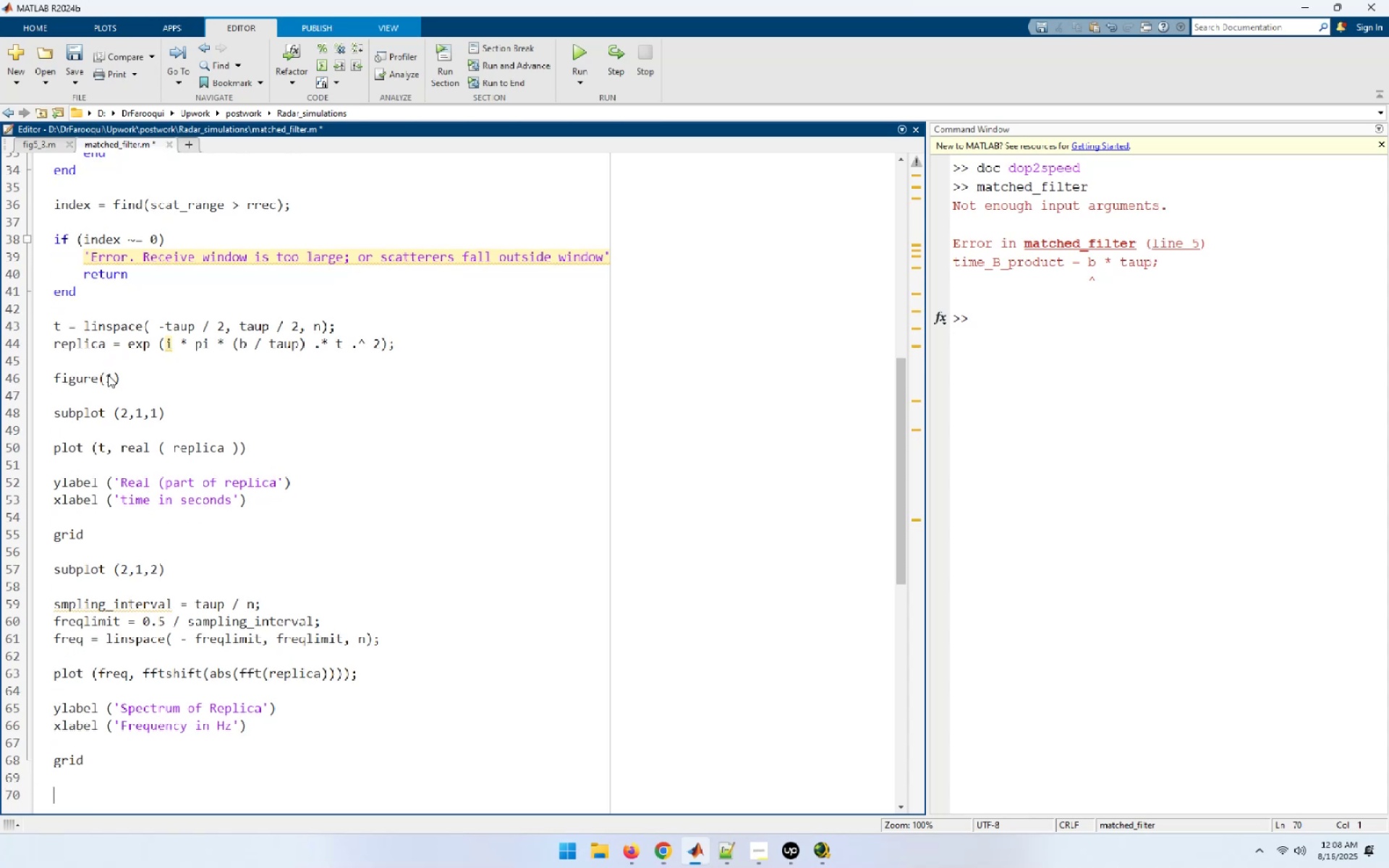 
type(for u)
key(Backspace)
type(j)
 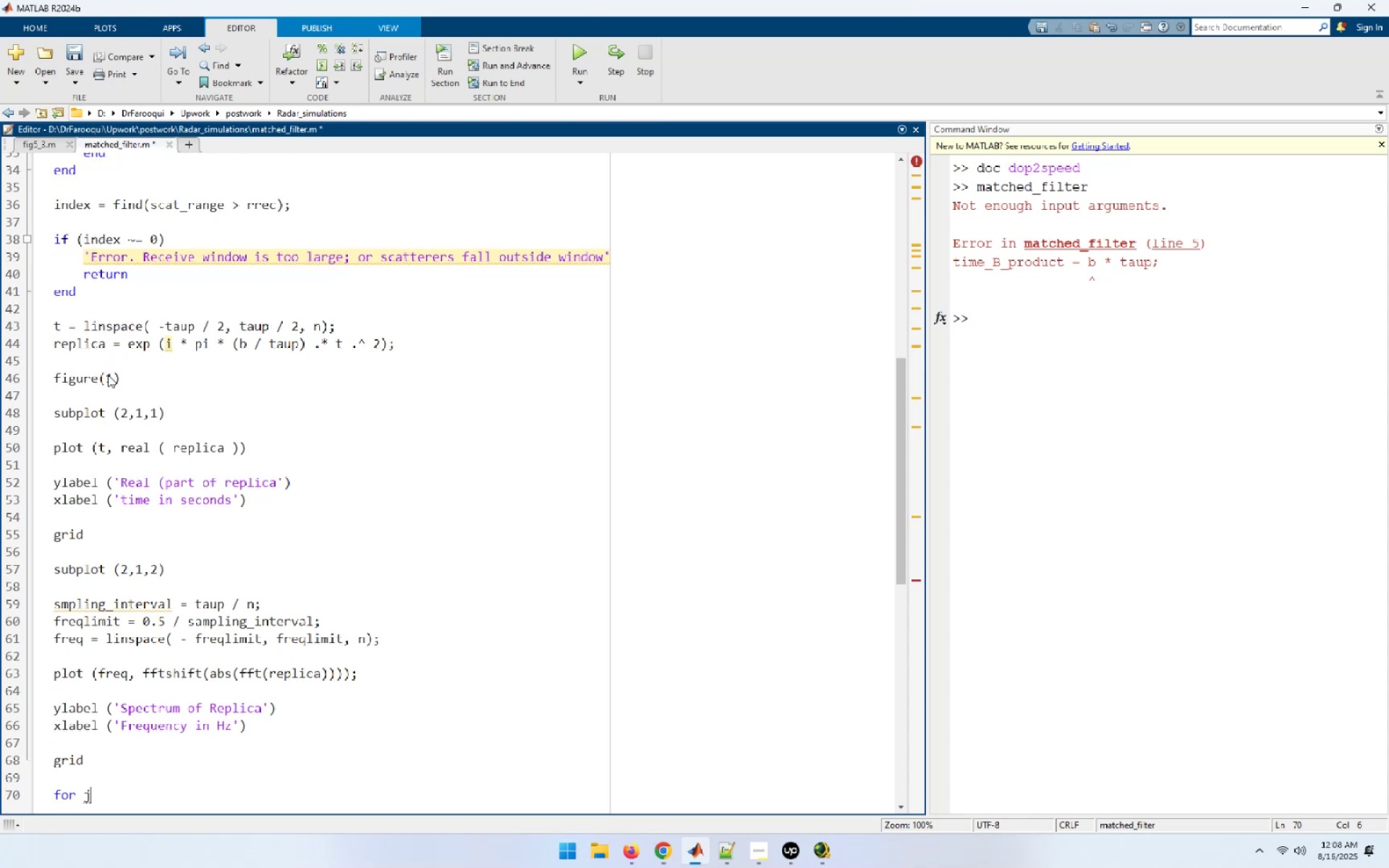 
type( = 12)
key(Backspace)
key(Backspace)
type(1:1:nscat)
 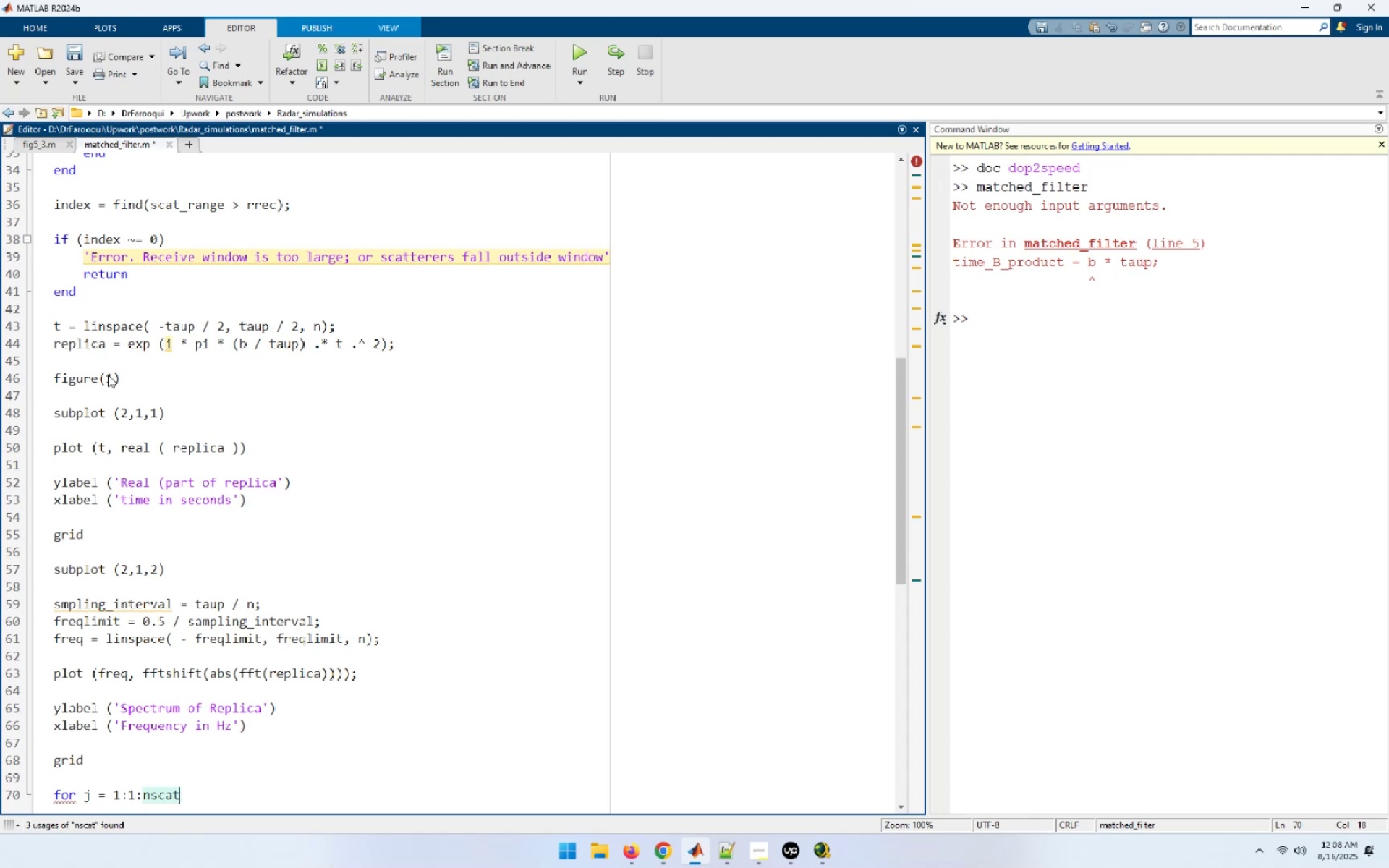 
key(Enter)
 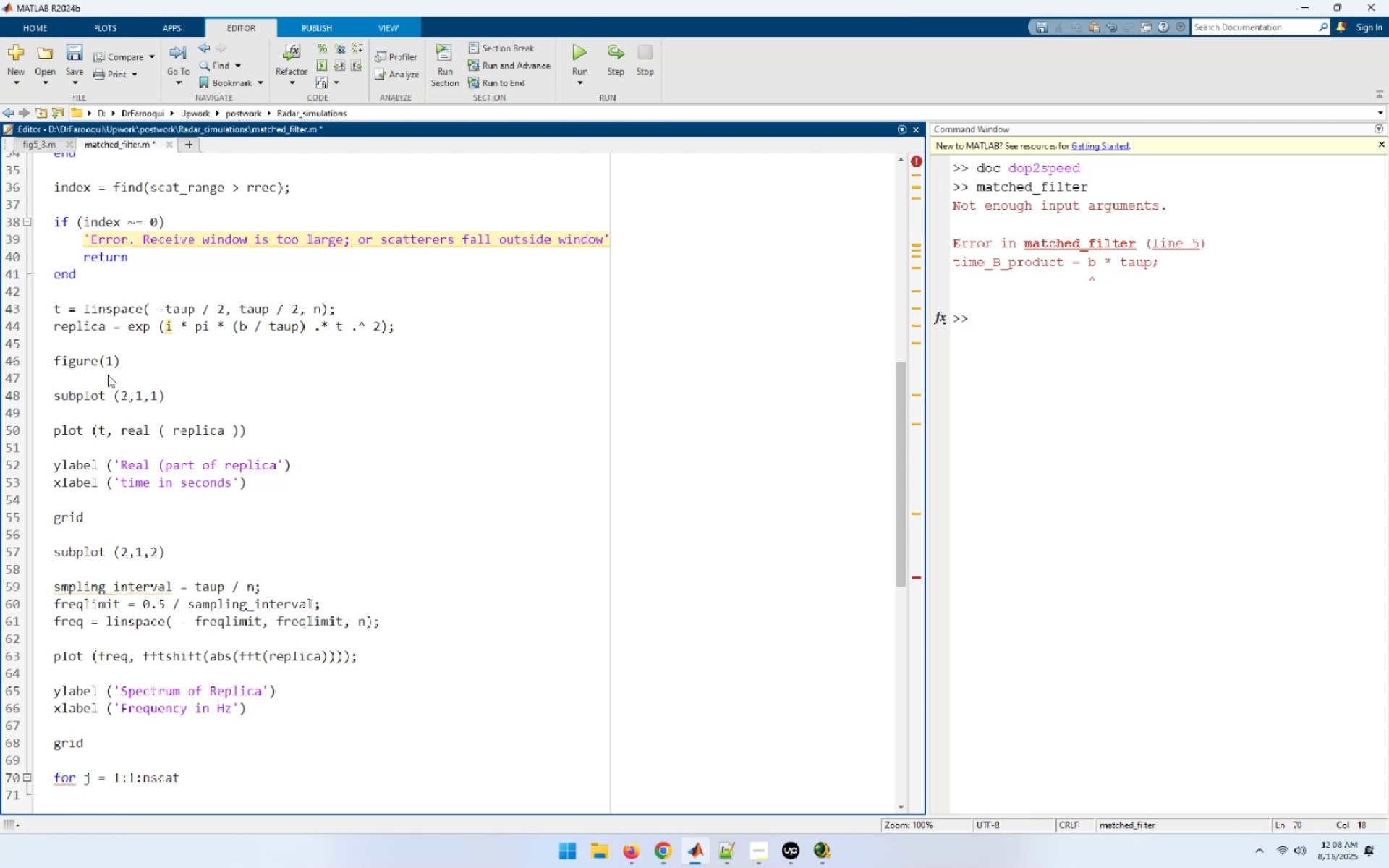 
type(range)
 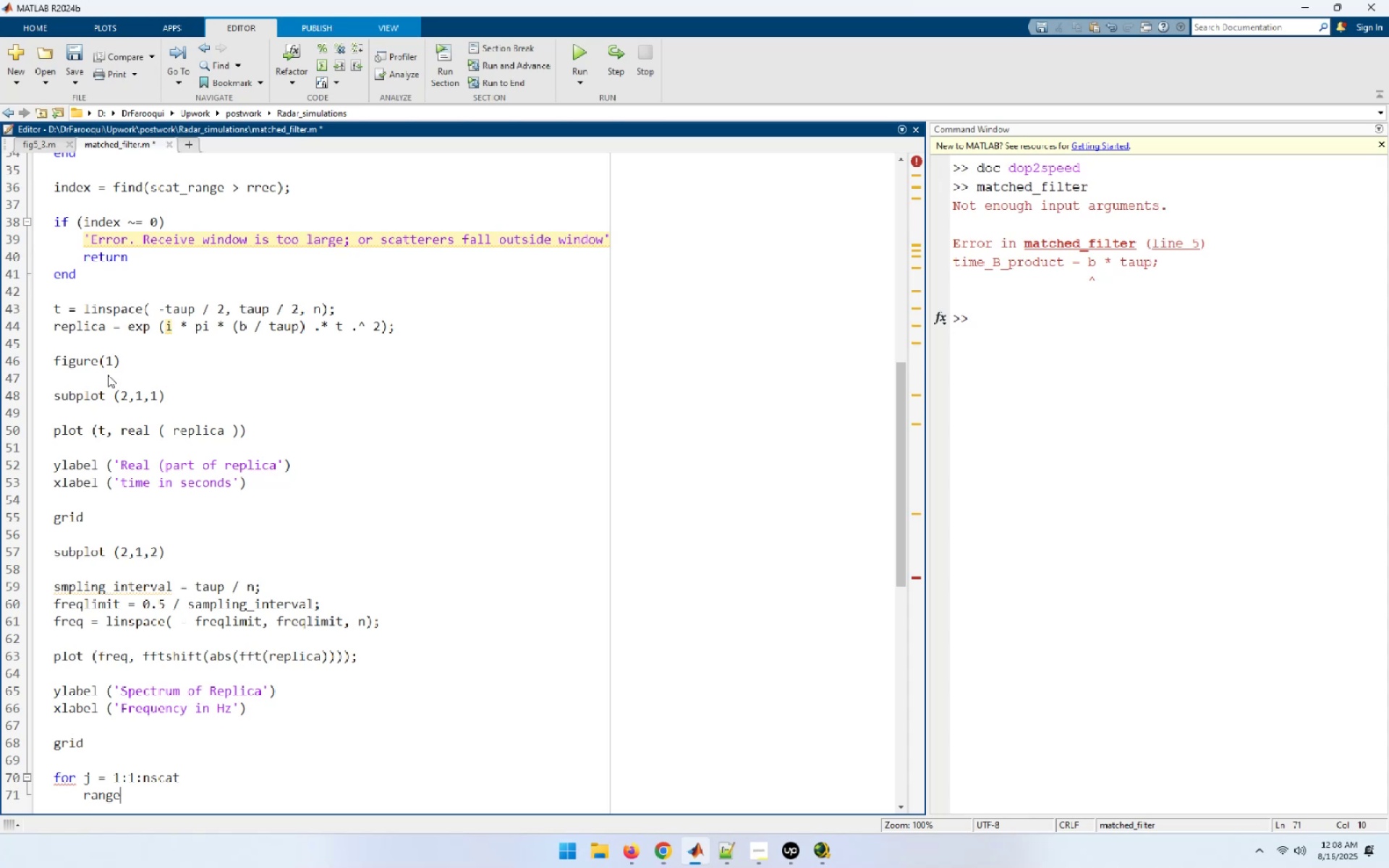 
type( =scat_range(j);;)
 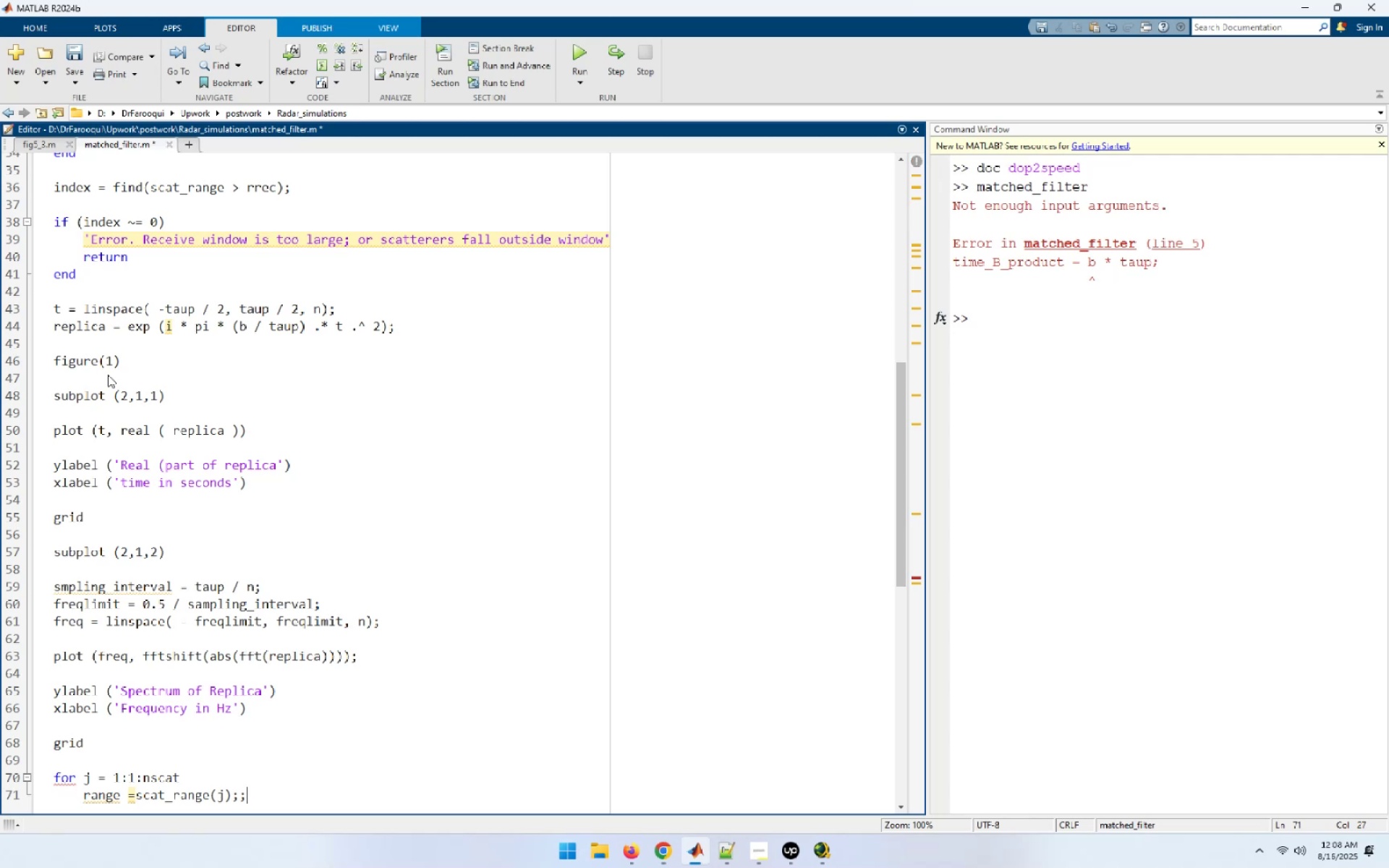 
key(Enter)
 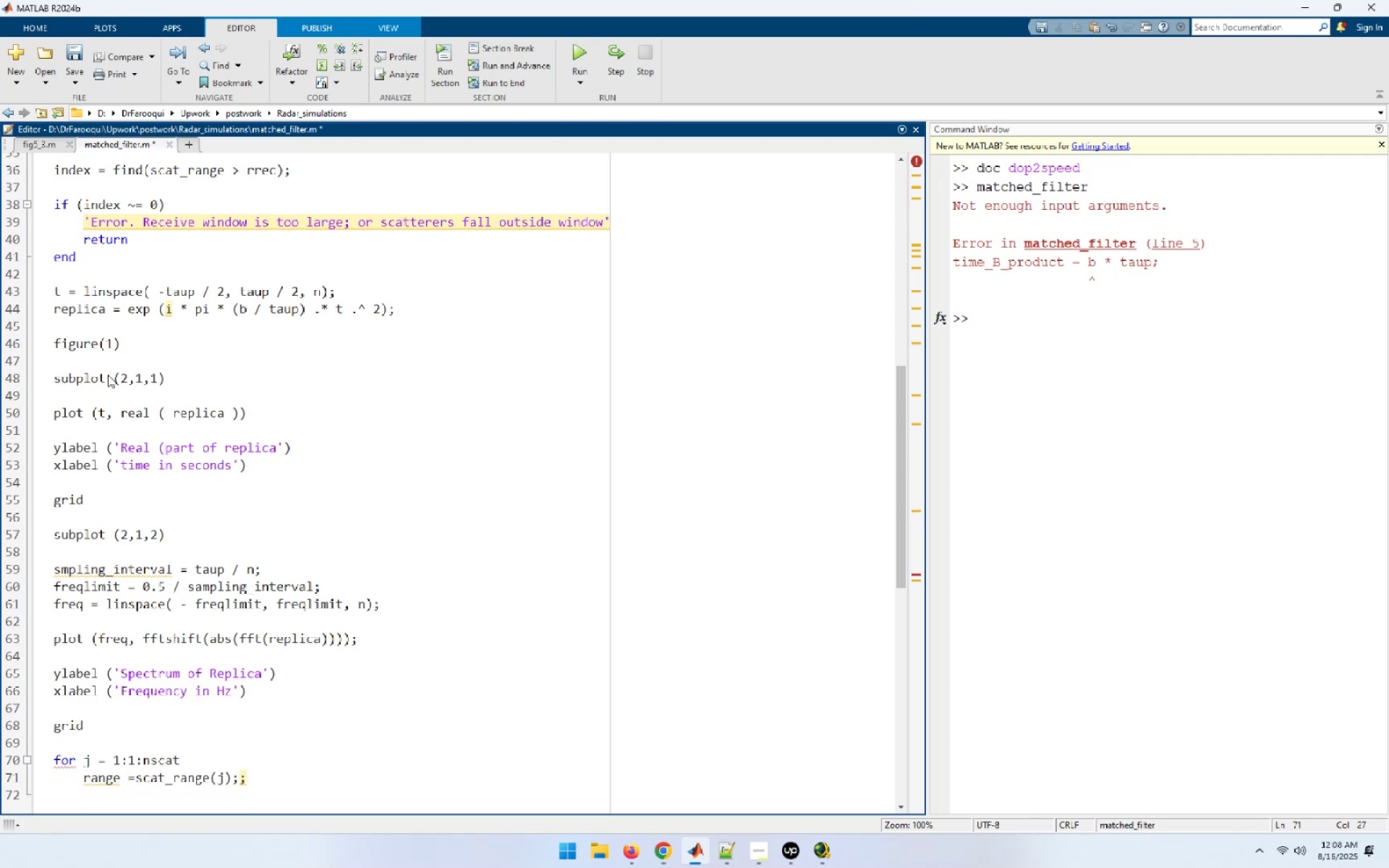 
type(x(j,:) = scan)
key(Backspace)
type(t+)
key(Backspace)
type(_rcs(j) .* exp( i * pi * (b / taup) .* (t + (2 * range / c)) .^ 2);)
 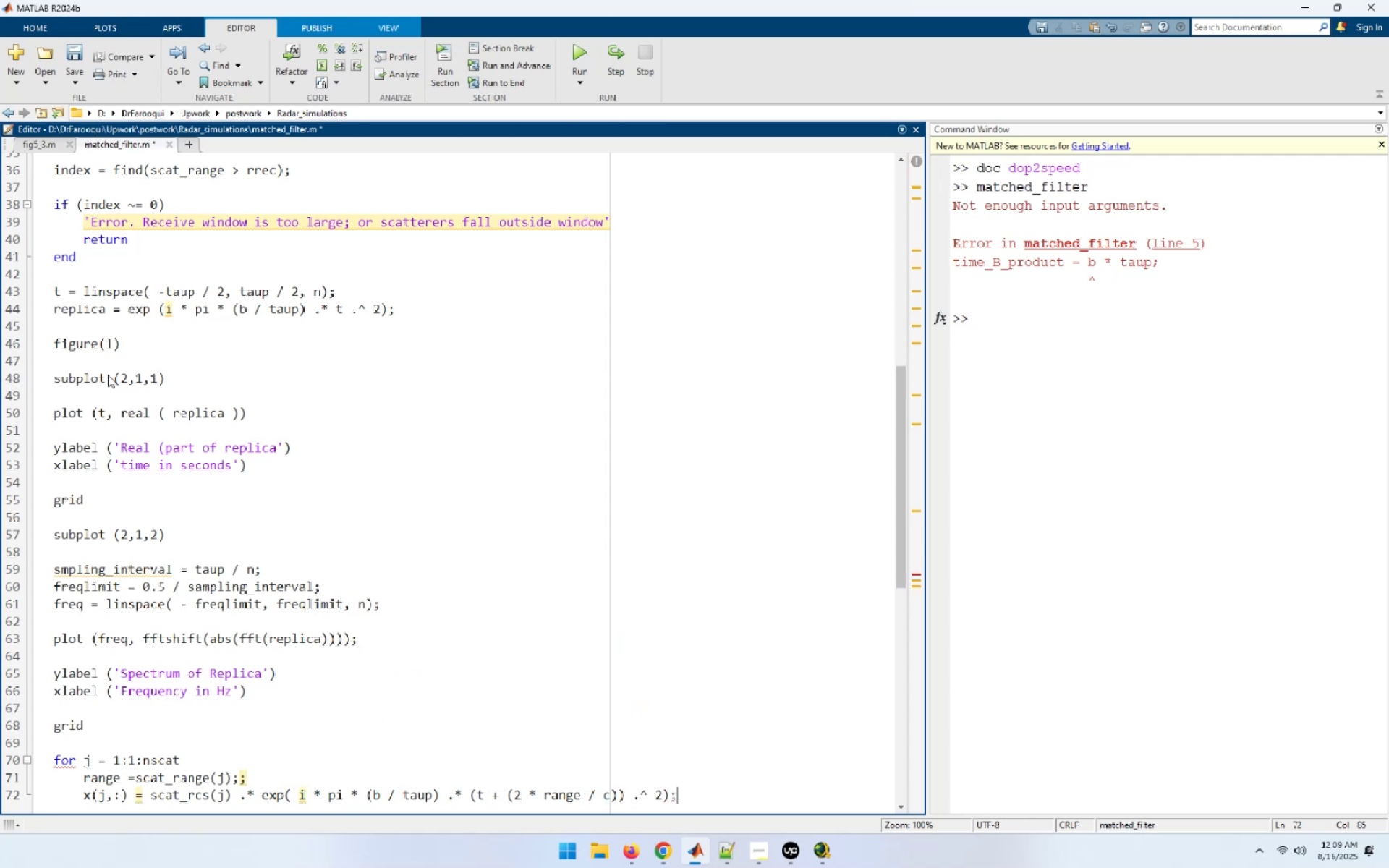 
key(Enter)
 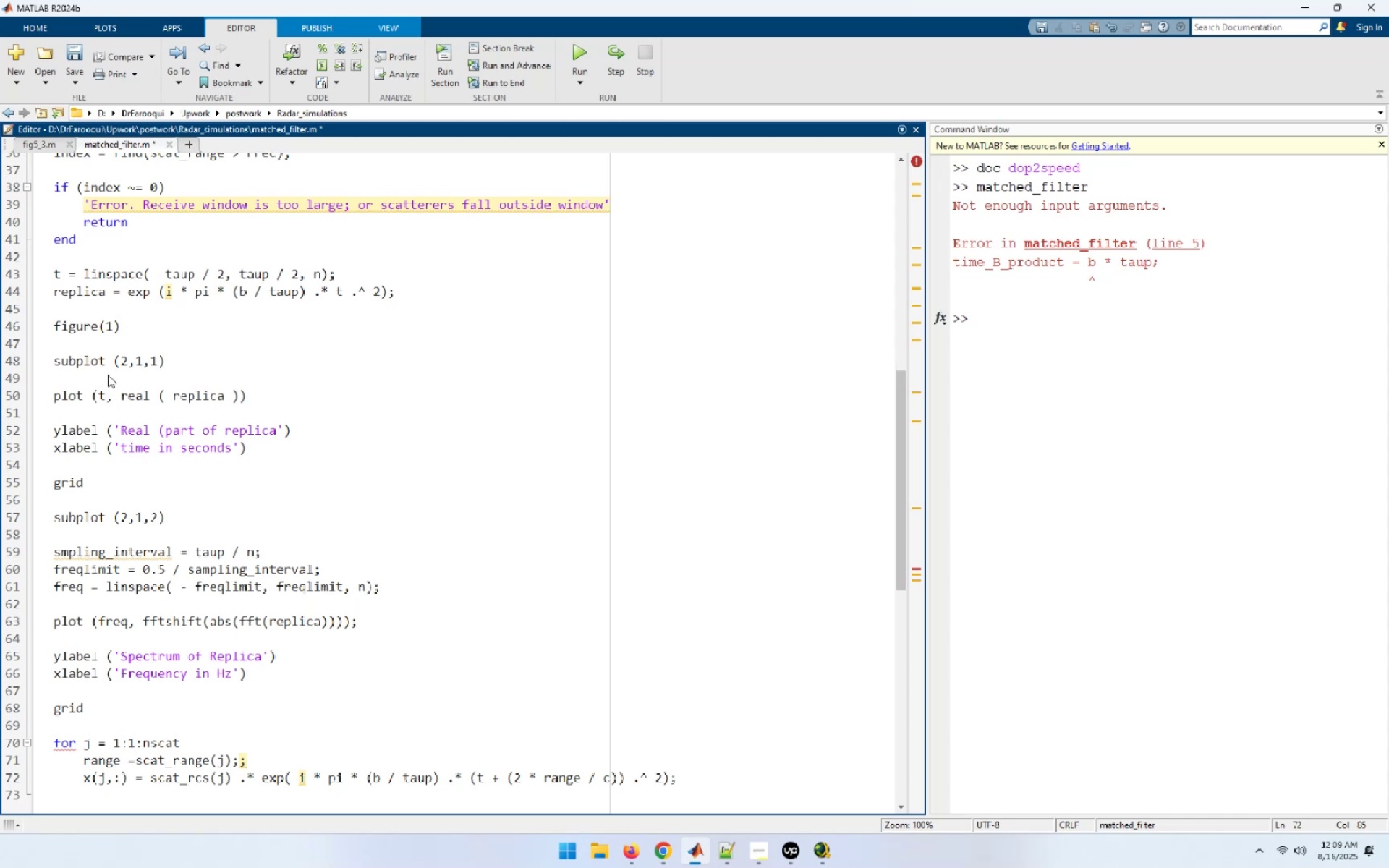 
type(y = x(j,:) + y;)
 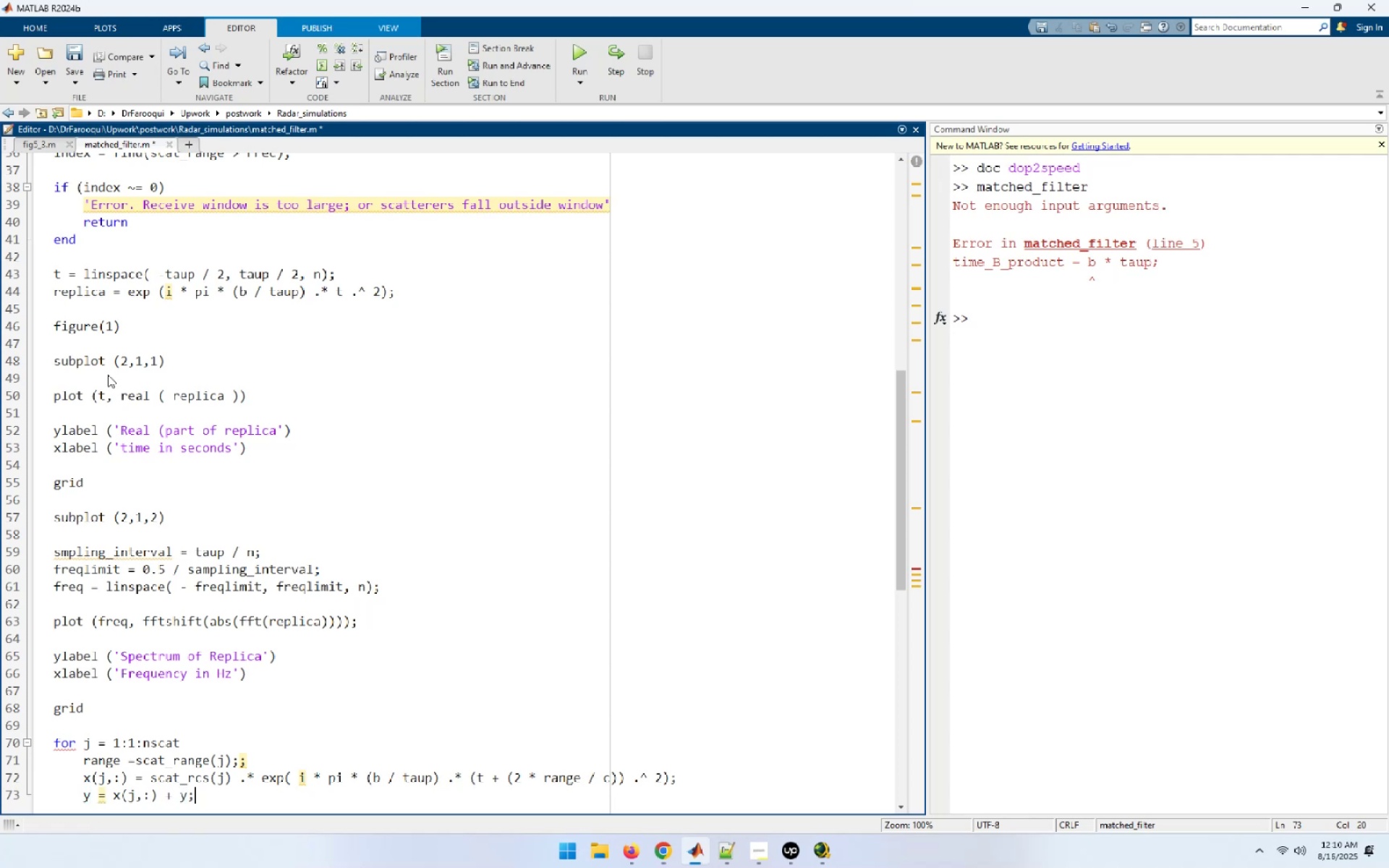 
 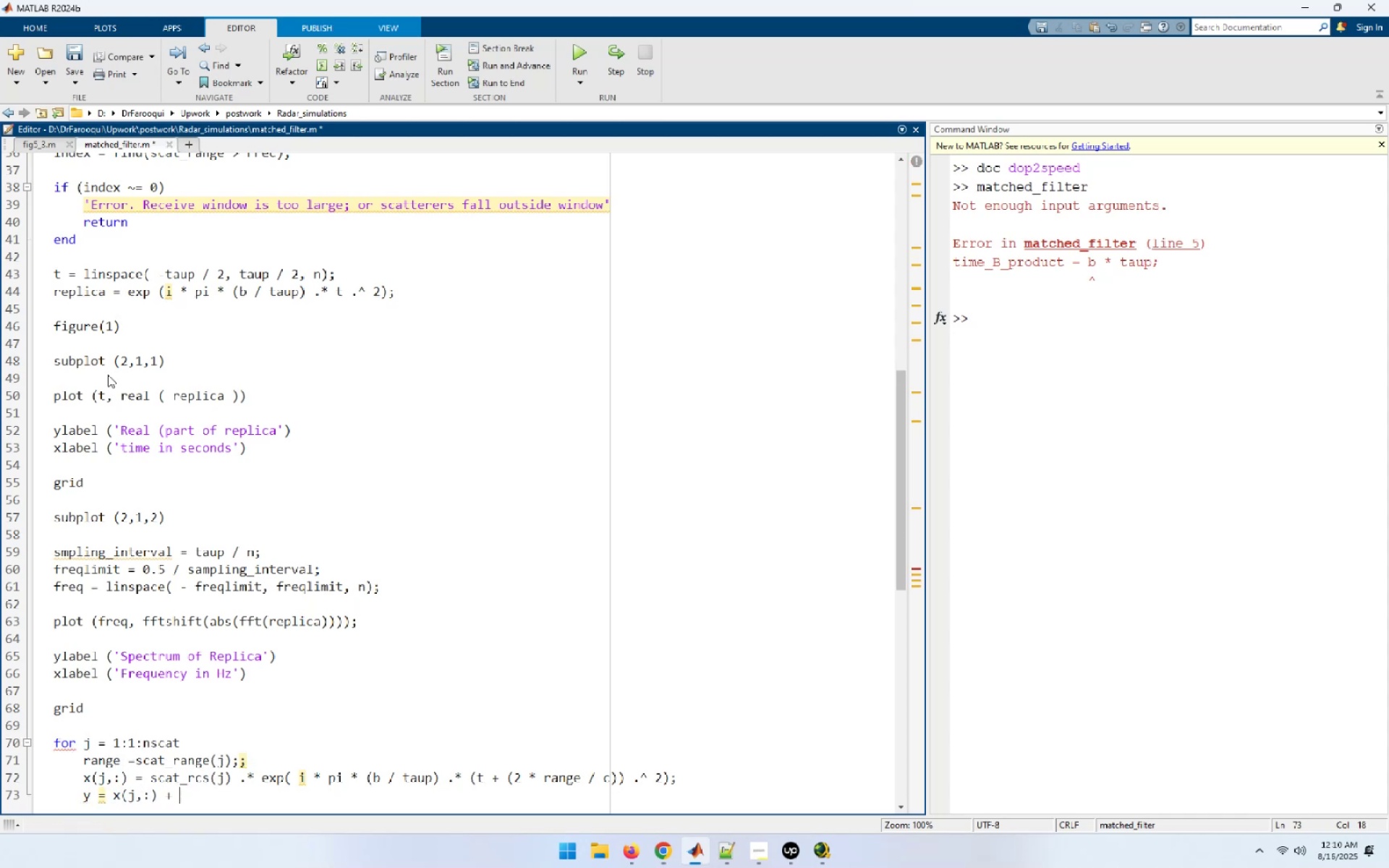 
key(Enter)
 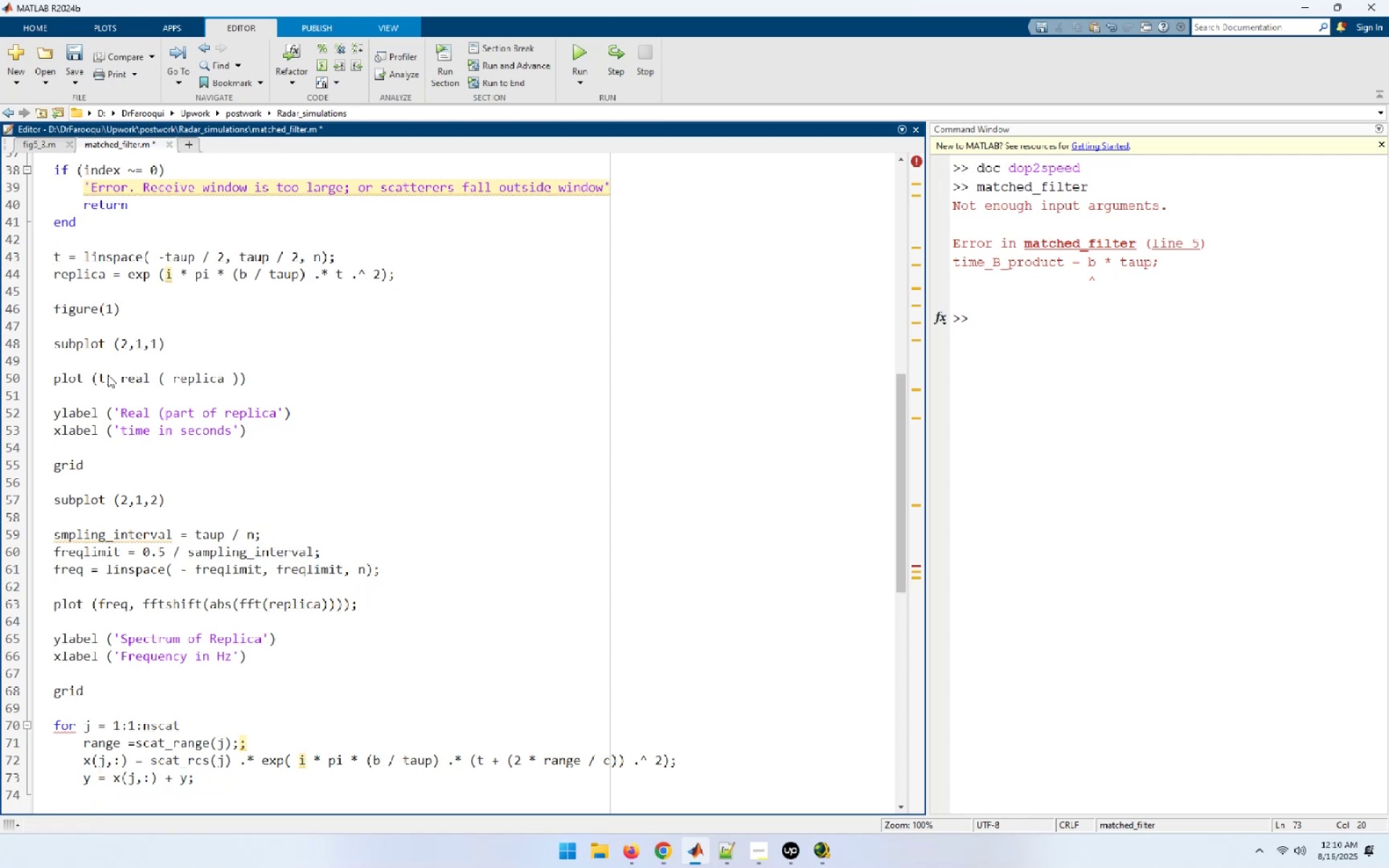 
key(Enter)
 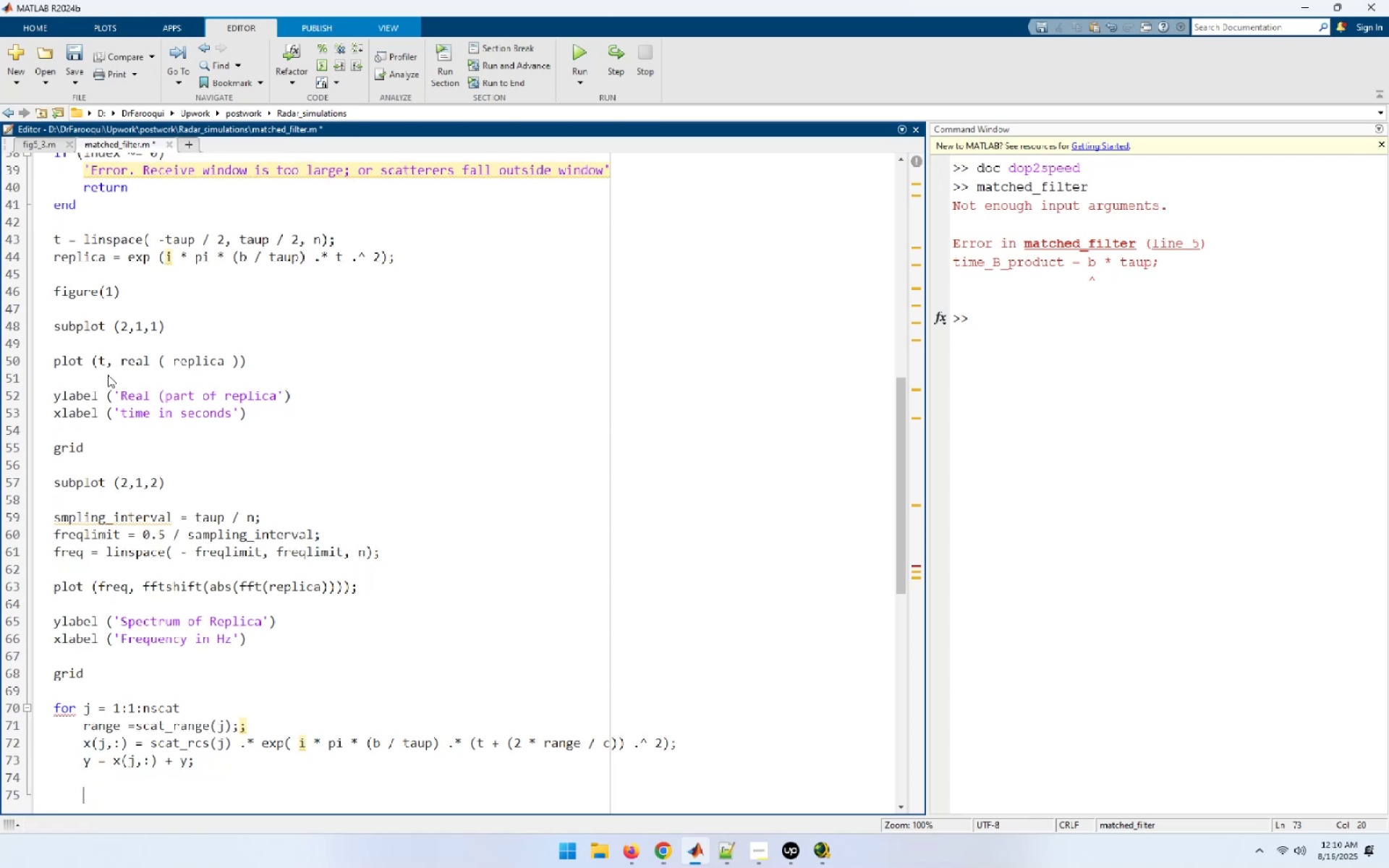 
key(Backspace)
type(end)
 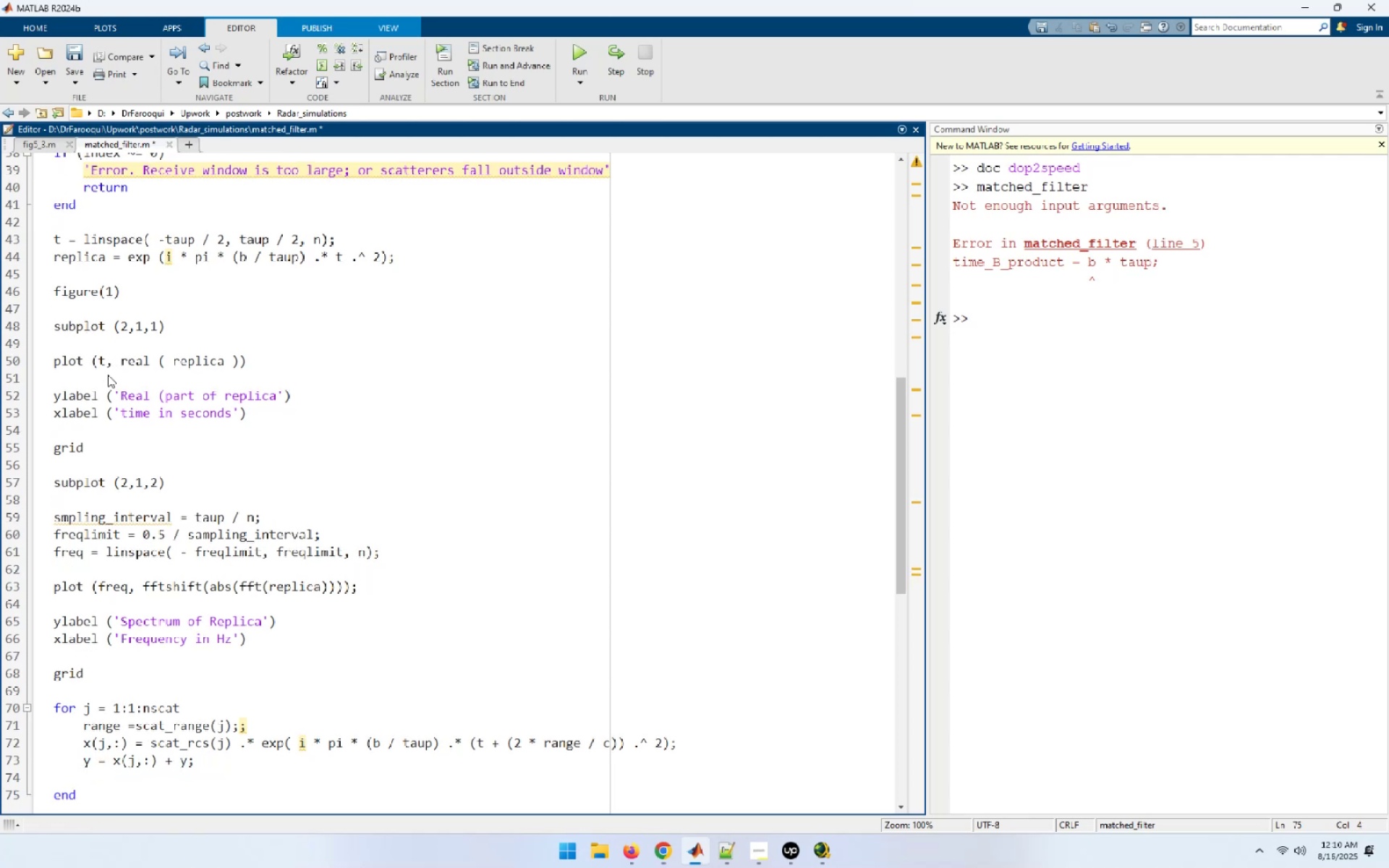 
key(ArrowUp)
 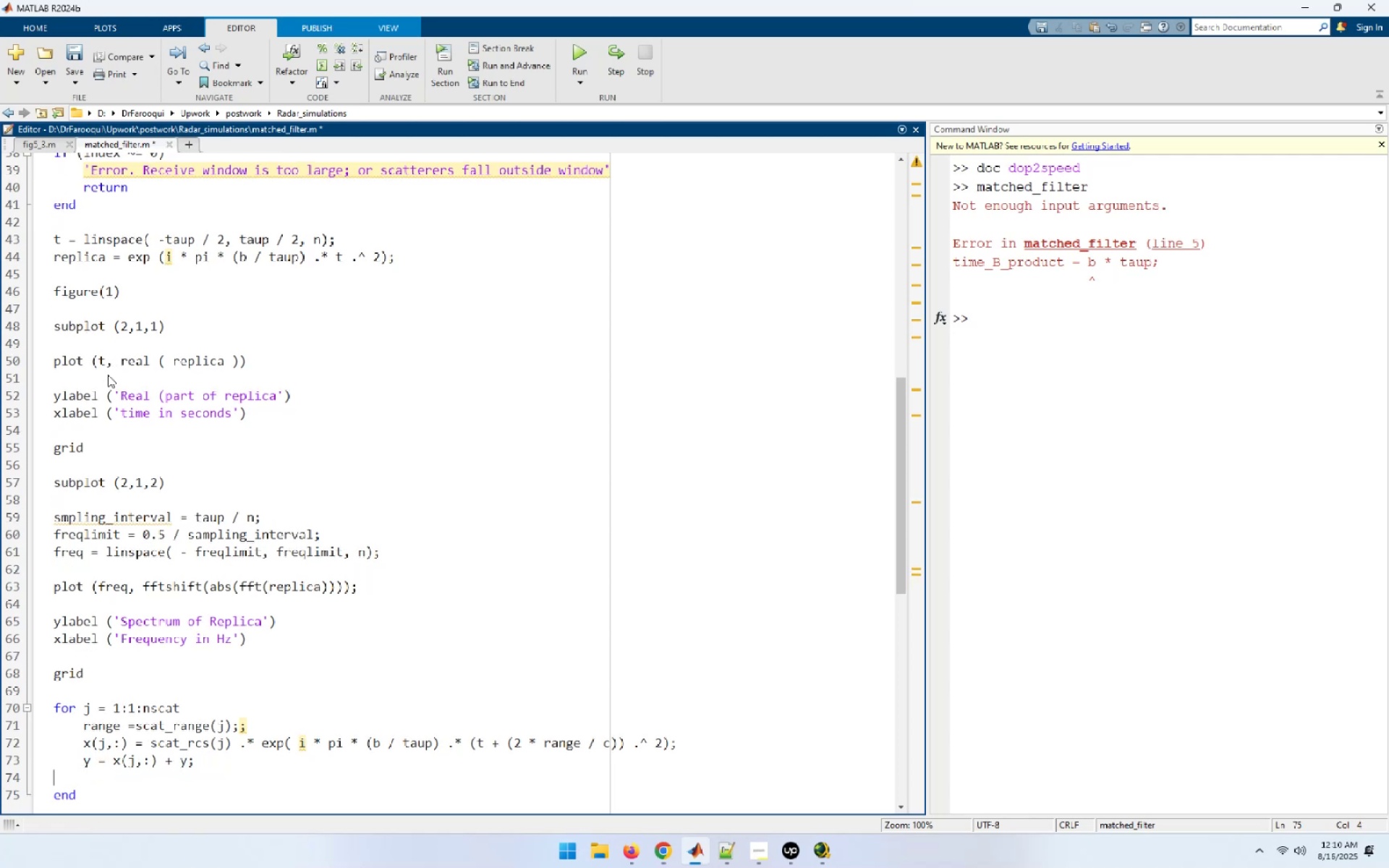 
key(Delete)
 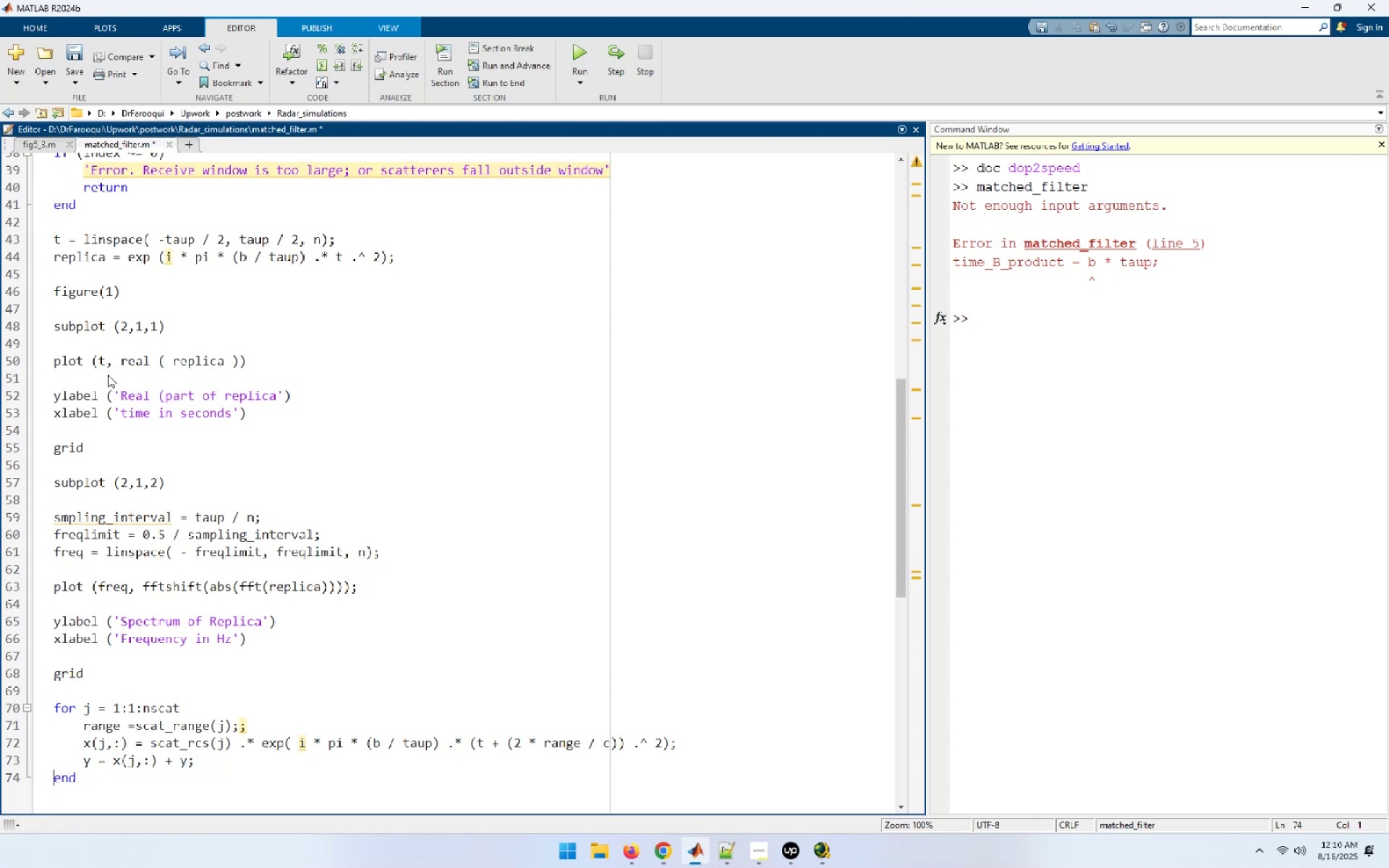 
key(End)
 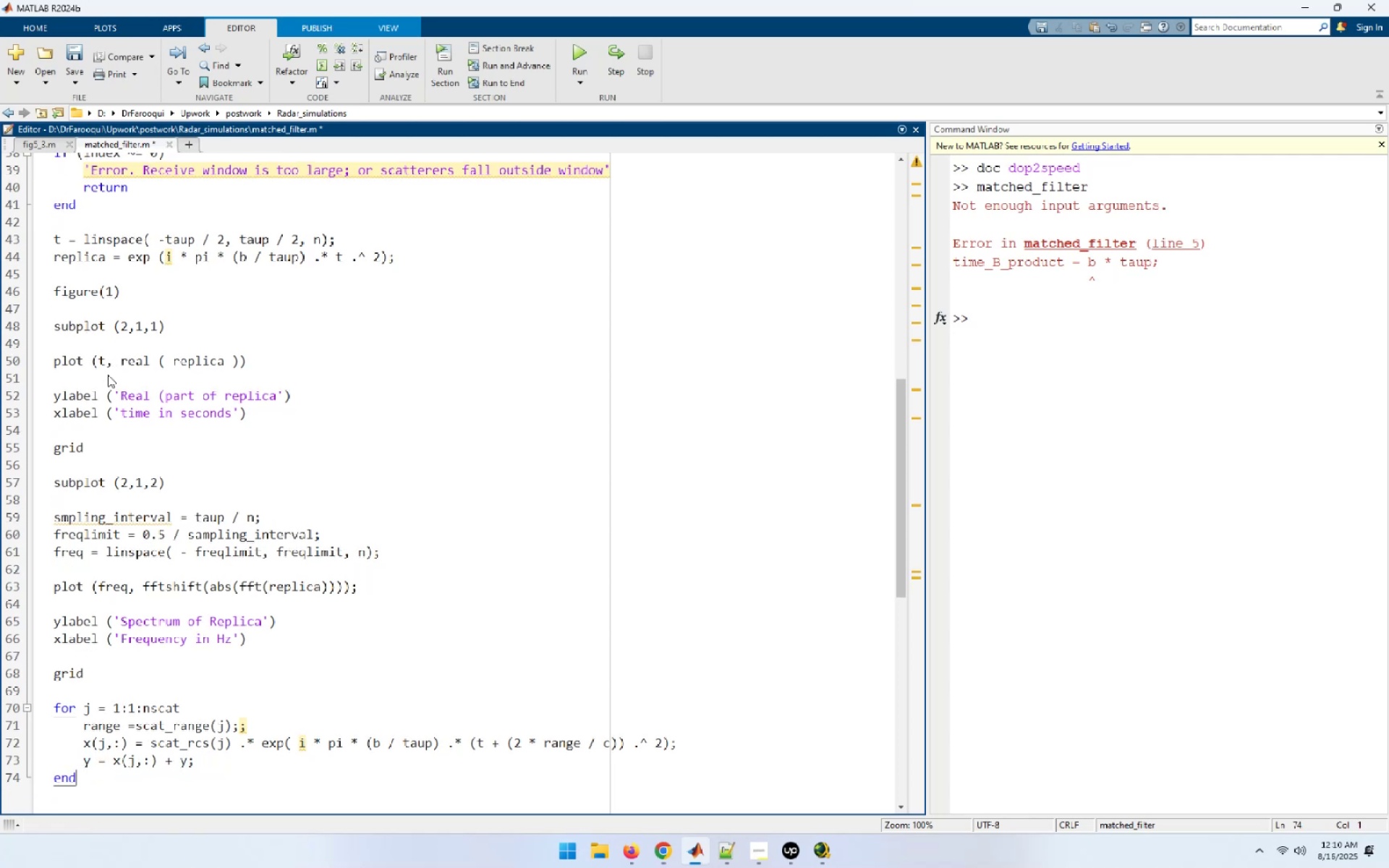 
key(Enter)
 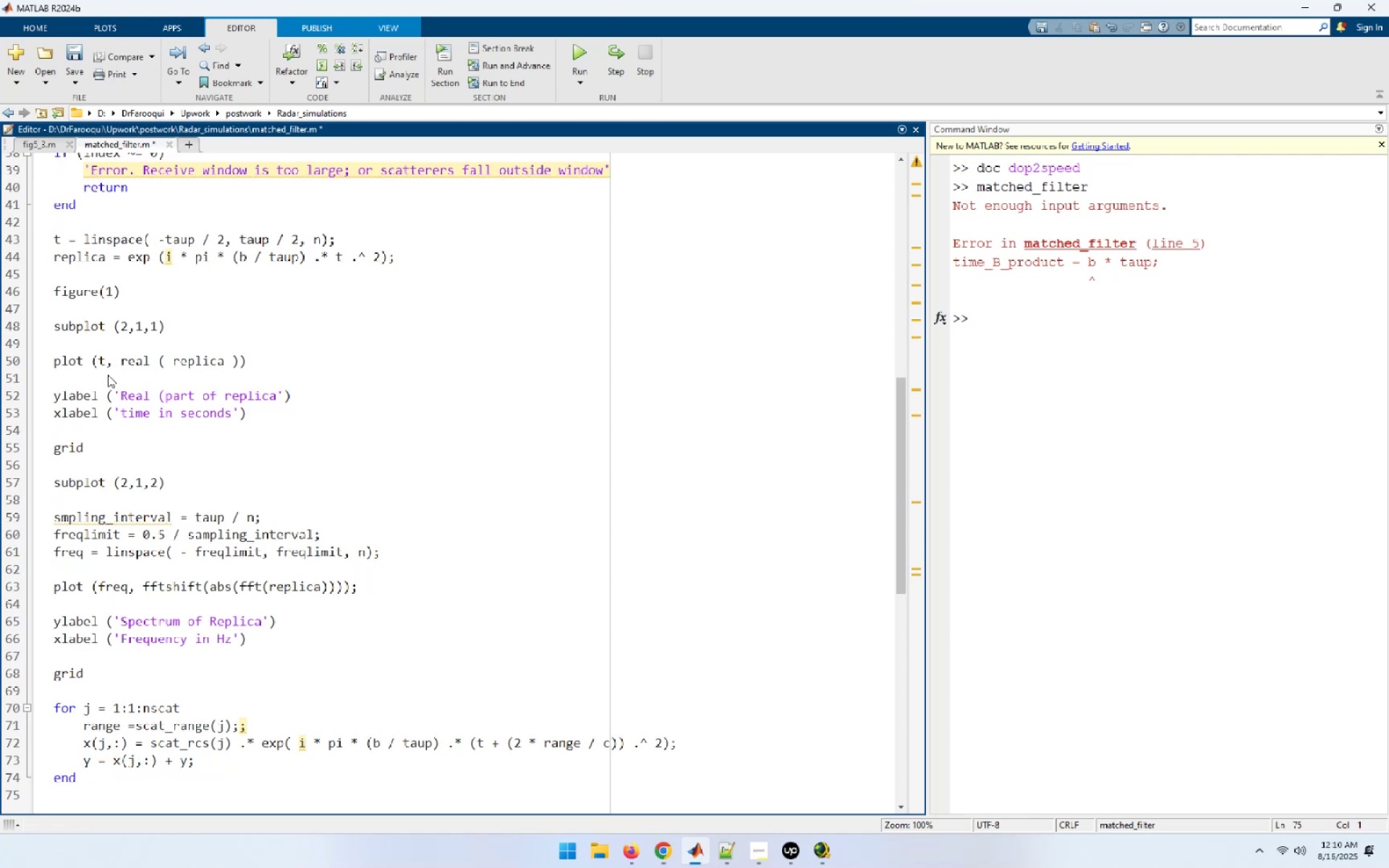 
key(Enter)
 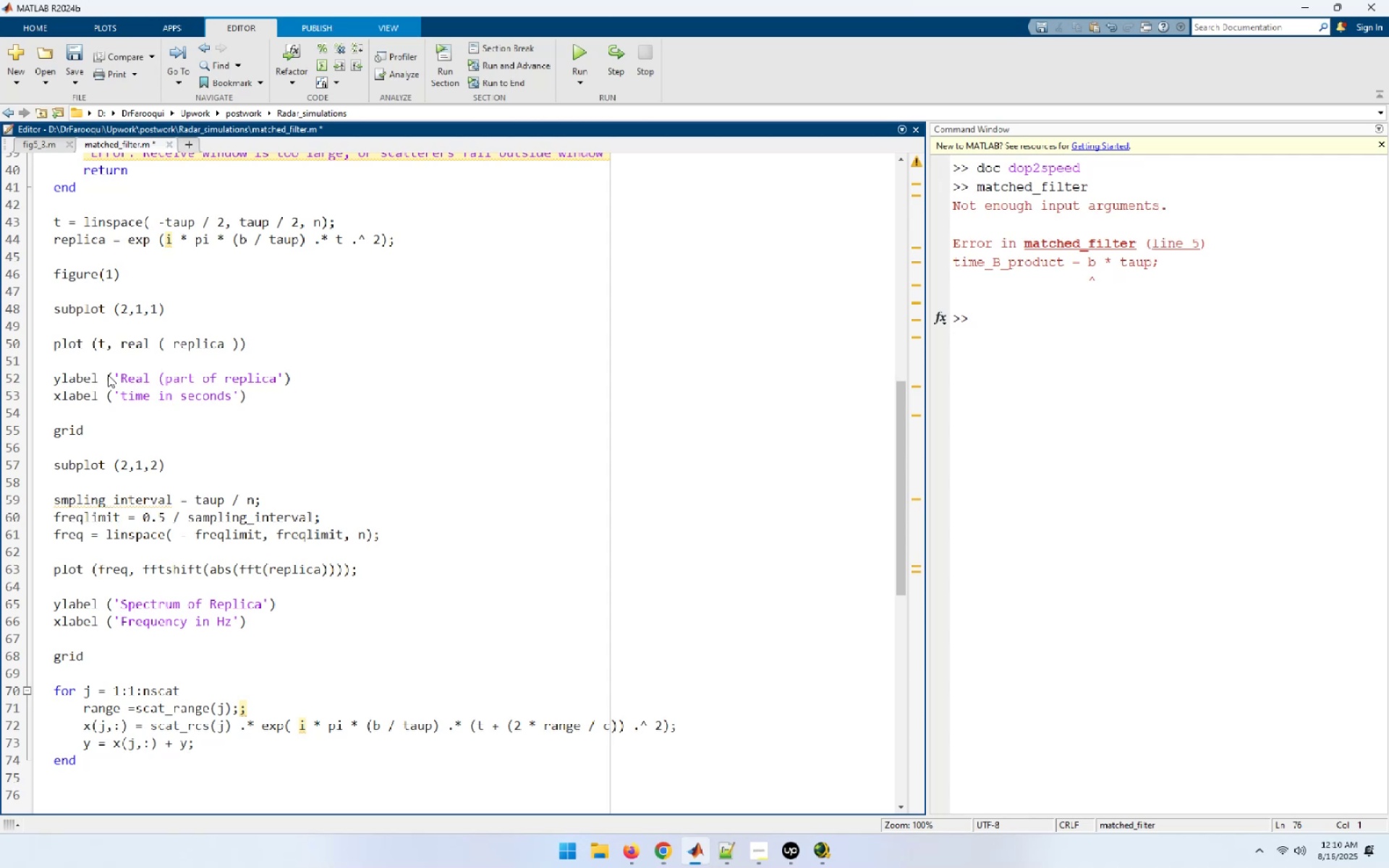 
type(figure))
key(Backspace)
type((2))
 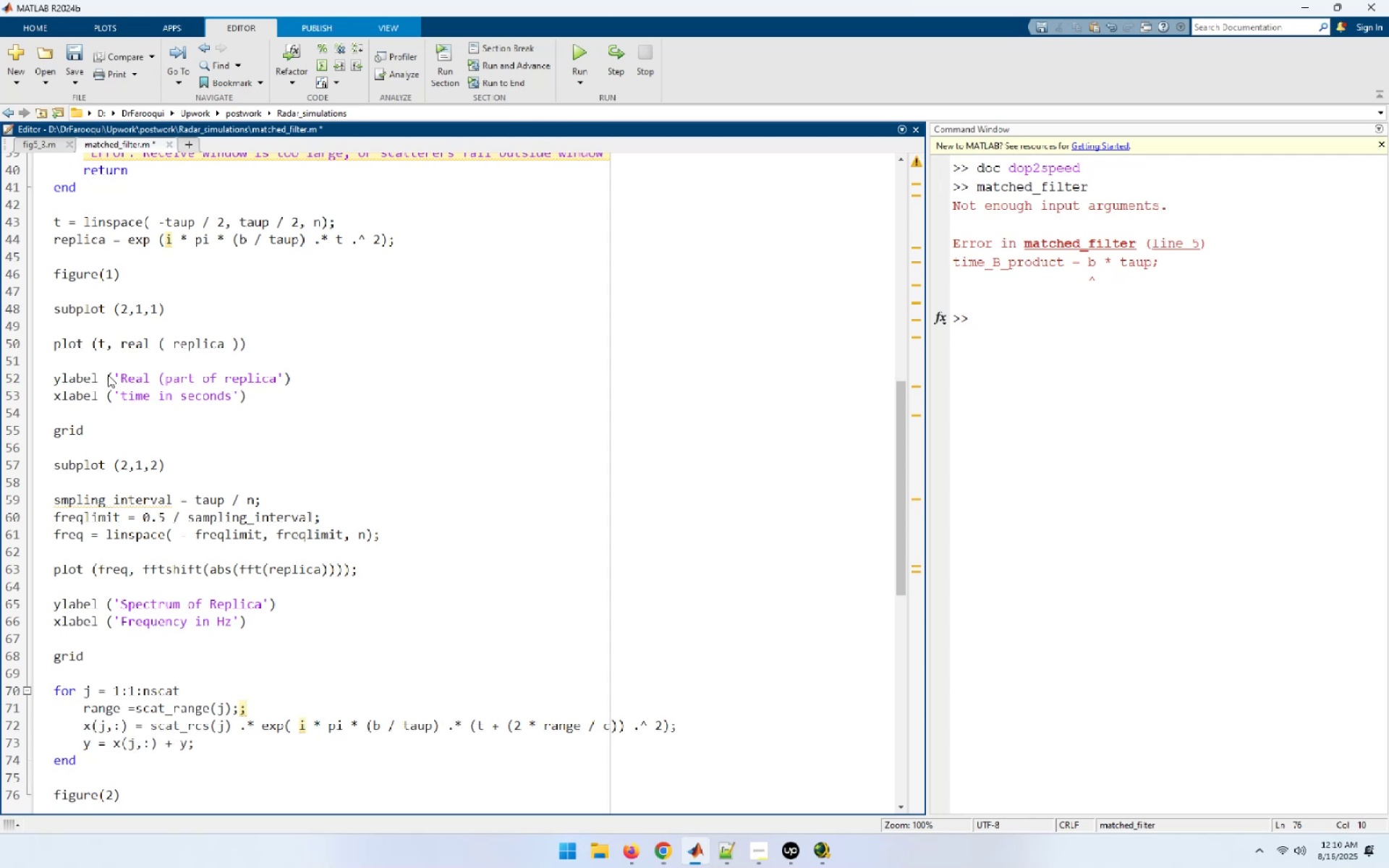 
key(Enter)
 